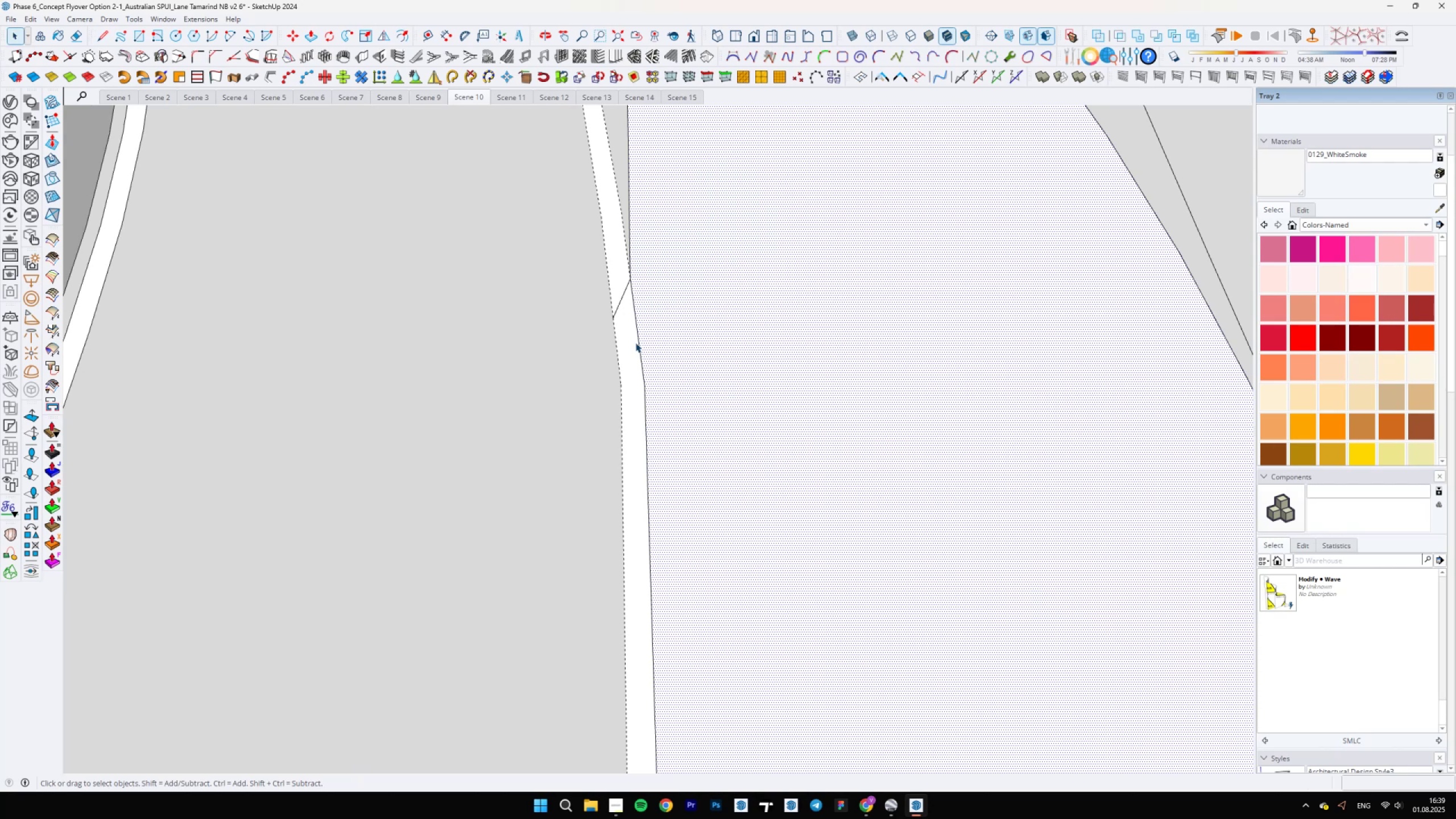 
double_click([659, 334])
 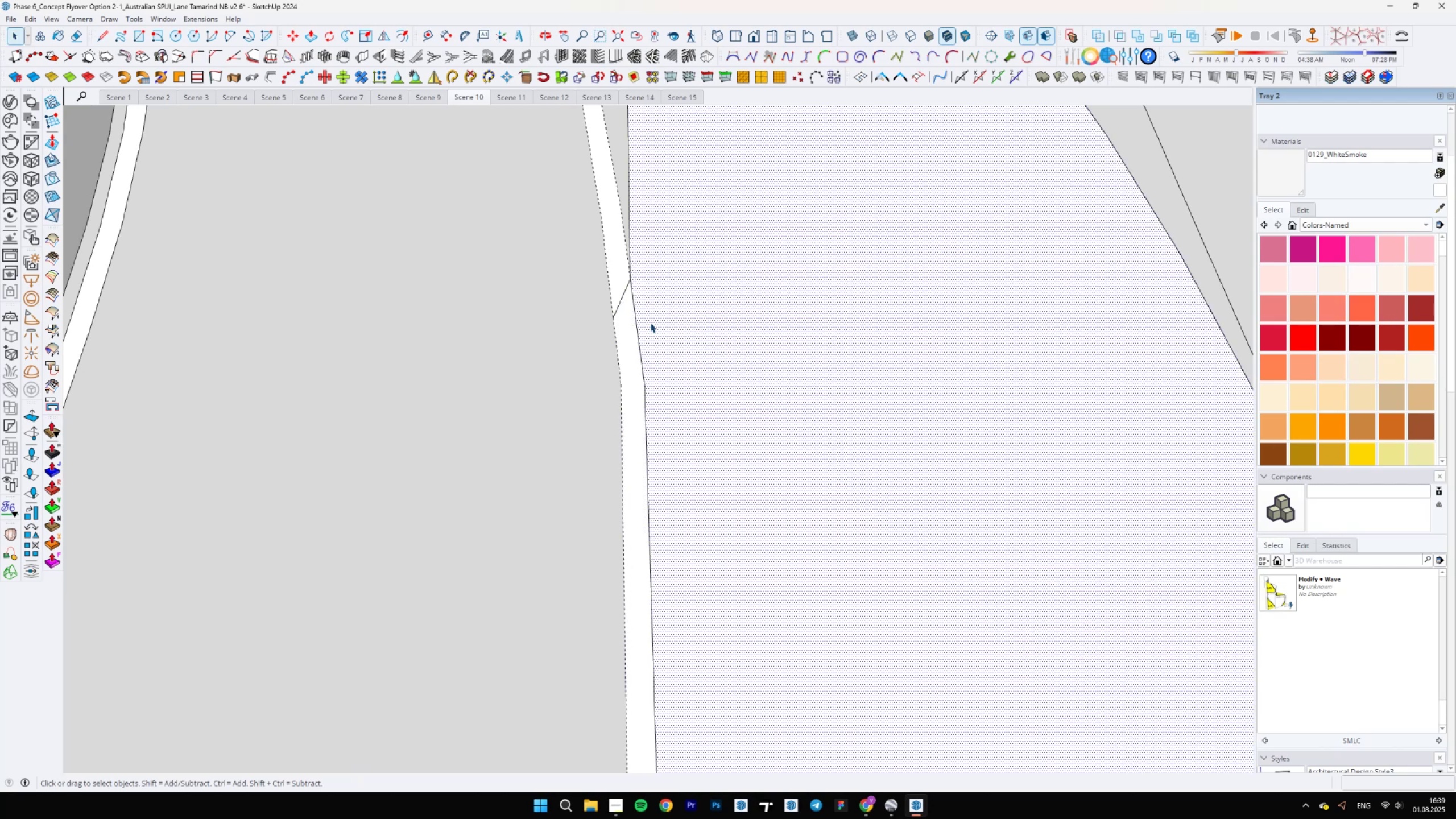 
key(E)
 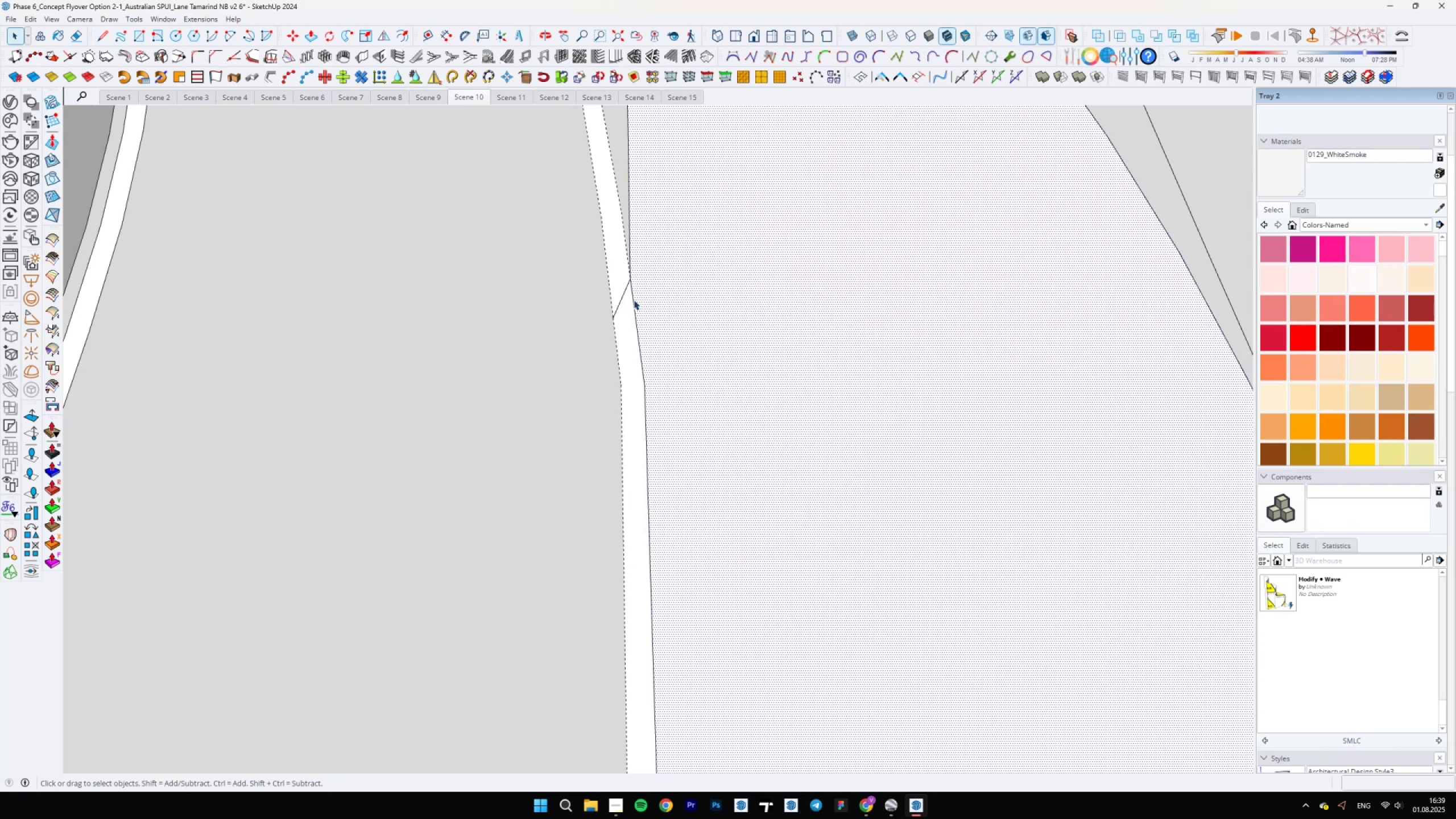 
left_click([622, 296])
 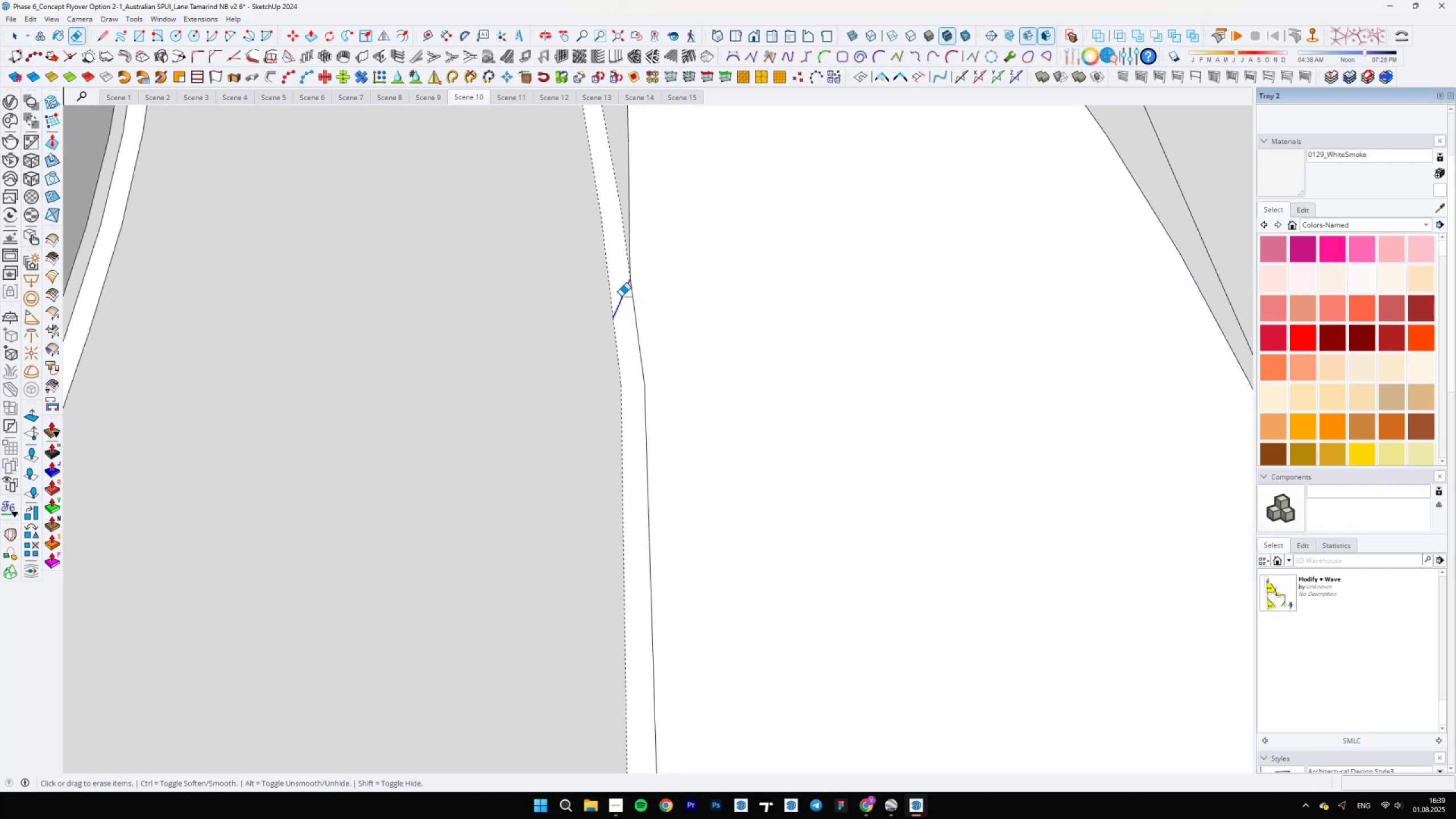 
key(Space)
 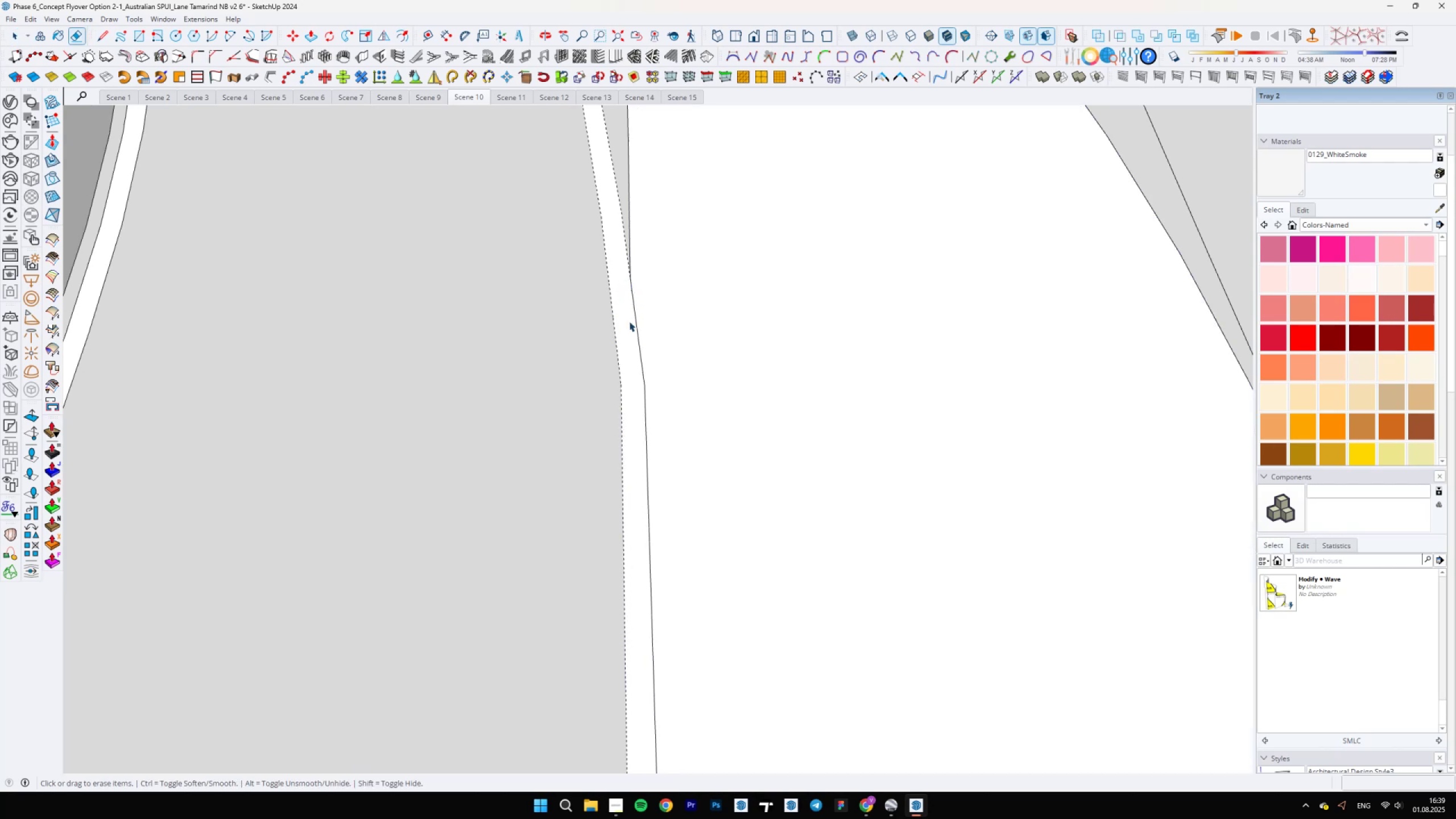 
left_click([629, 321])
 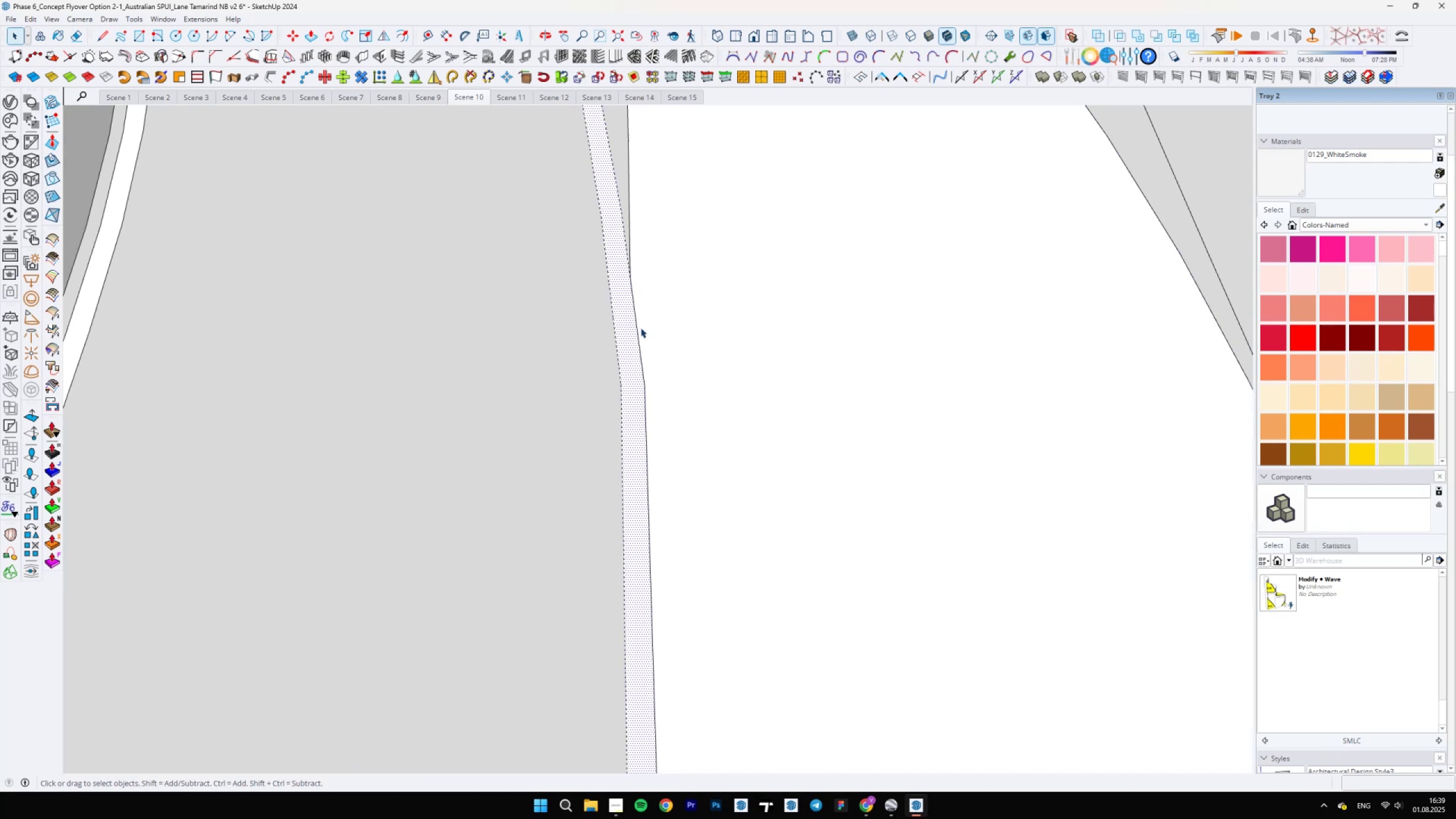 
double_click([639, 329])
 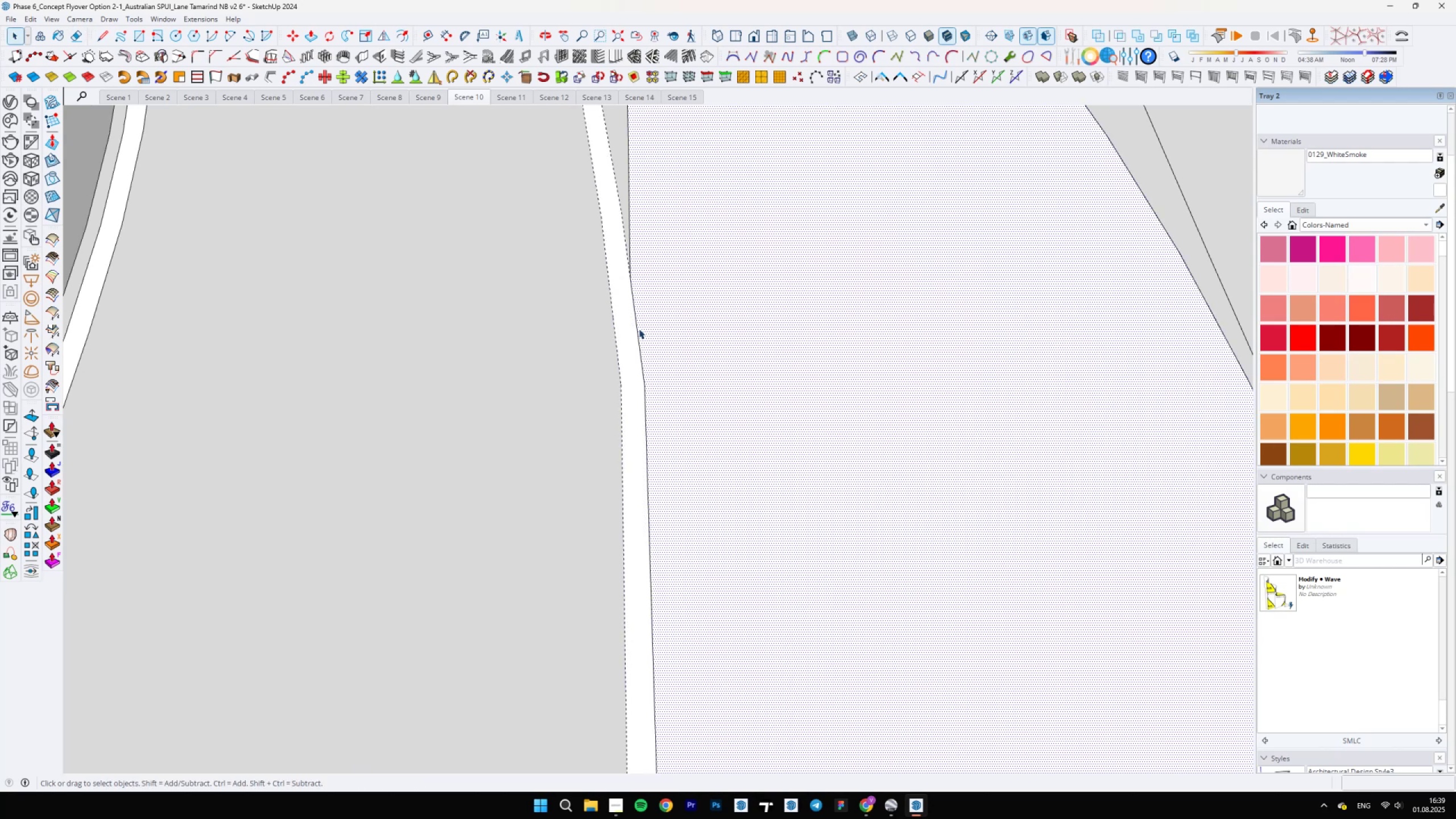 
key(E)
 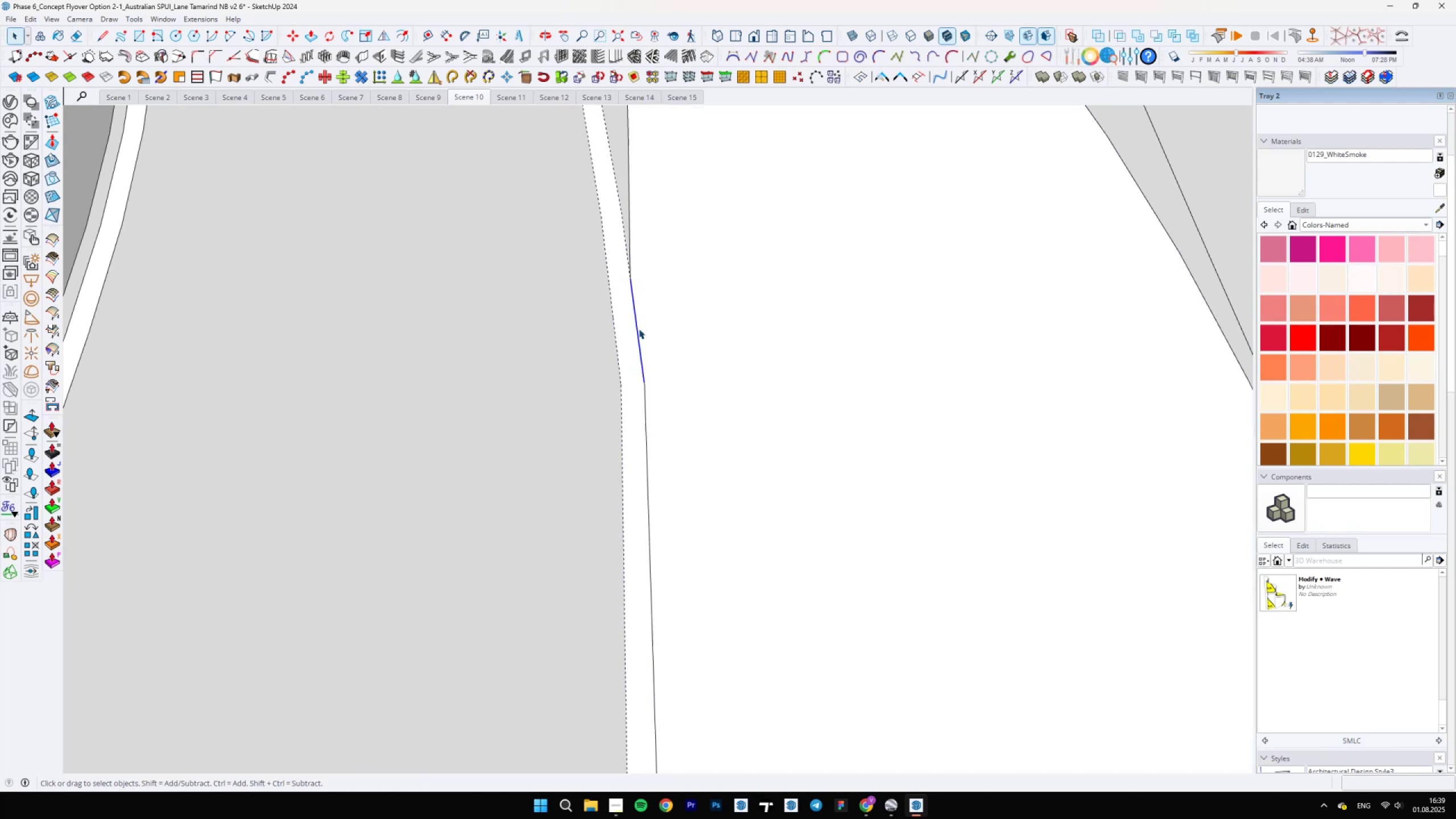 
key(Control+ControlLeft)
 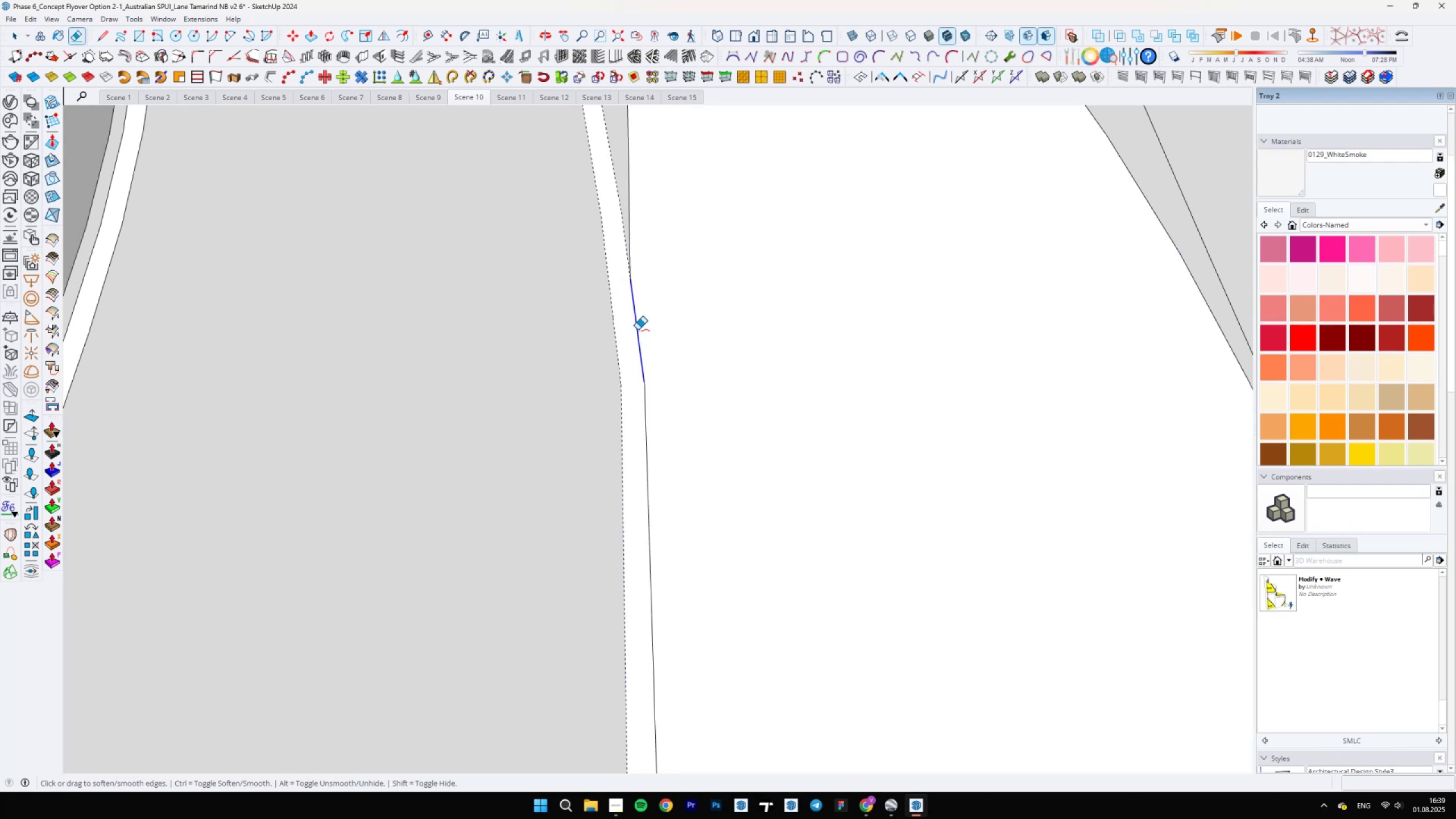 
left_click_drag(start_coordinate=[638, 330], to_coordinate=[643, 403])
 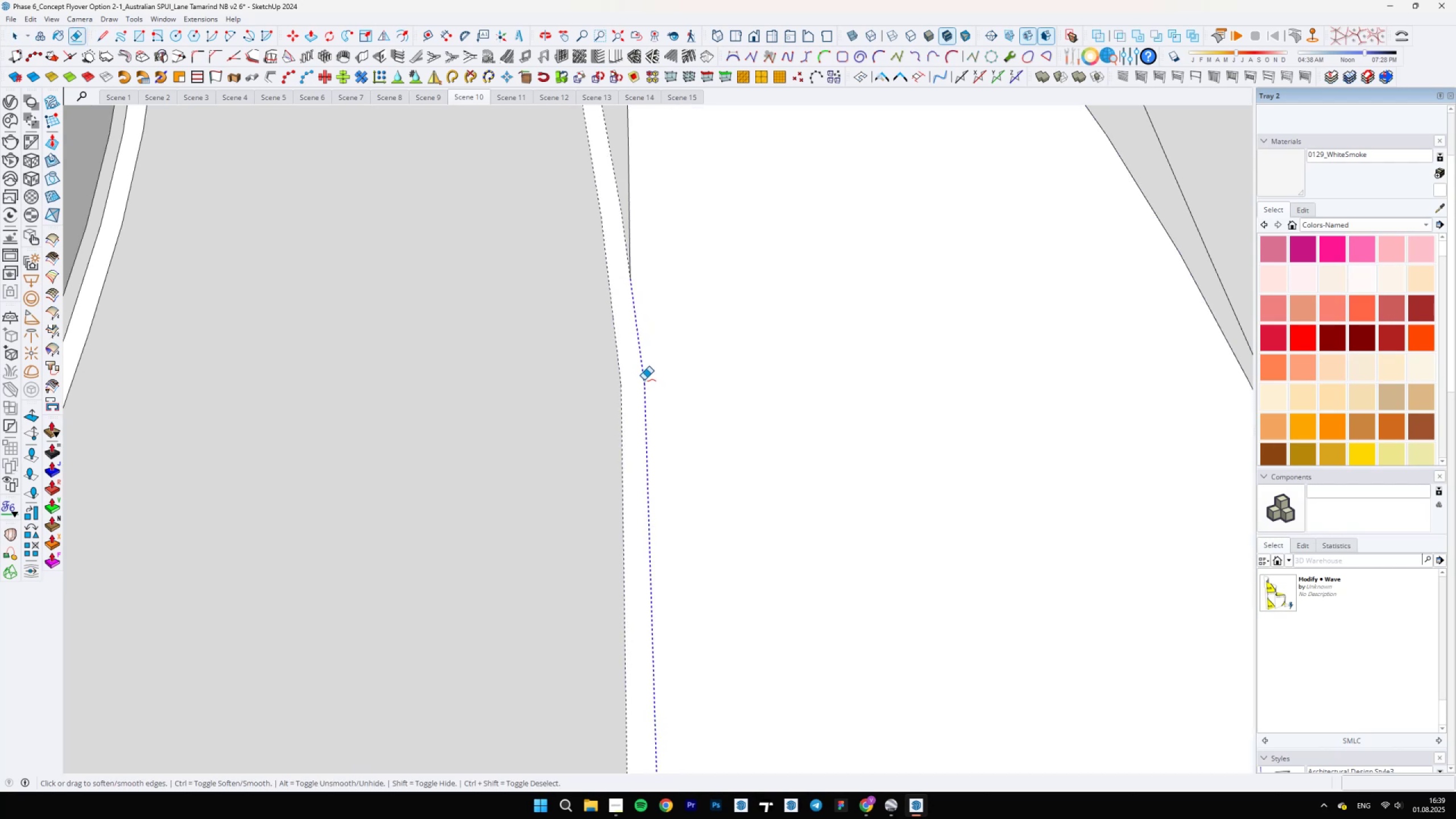 
key(Space)
 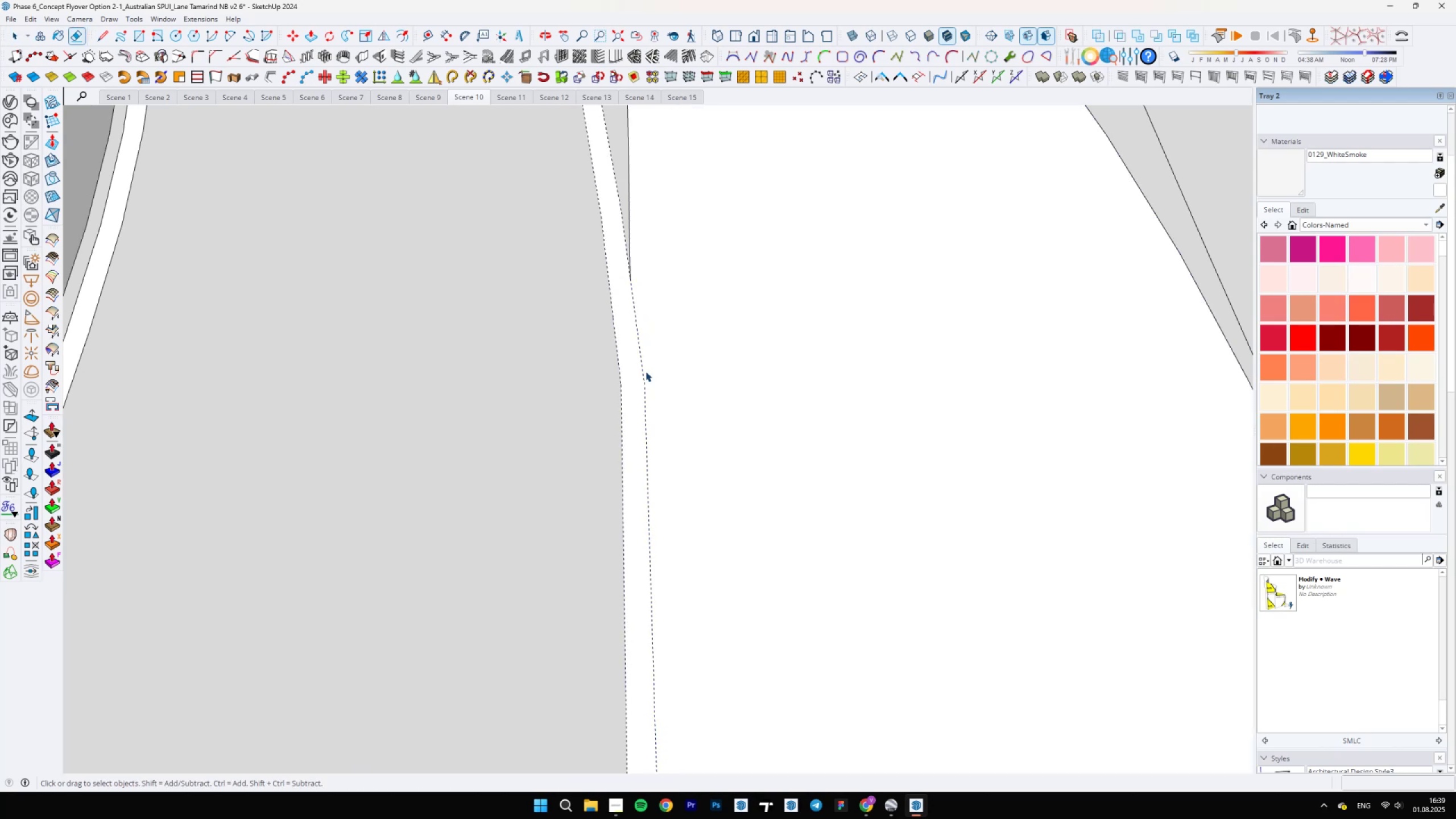 
scroll: coordinate [624, 237], scroll_direction: down, amount: 27.0
 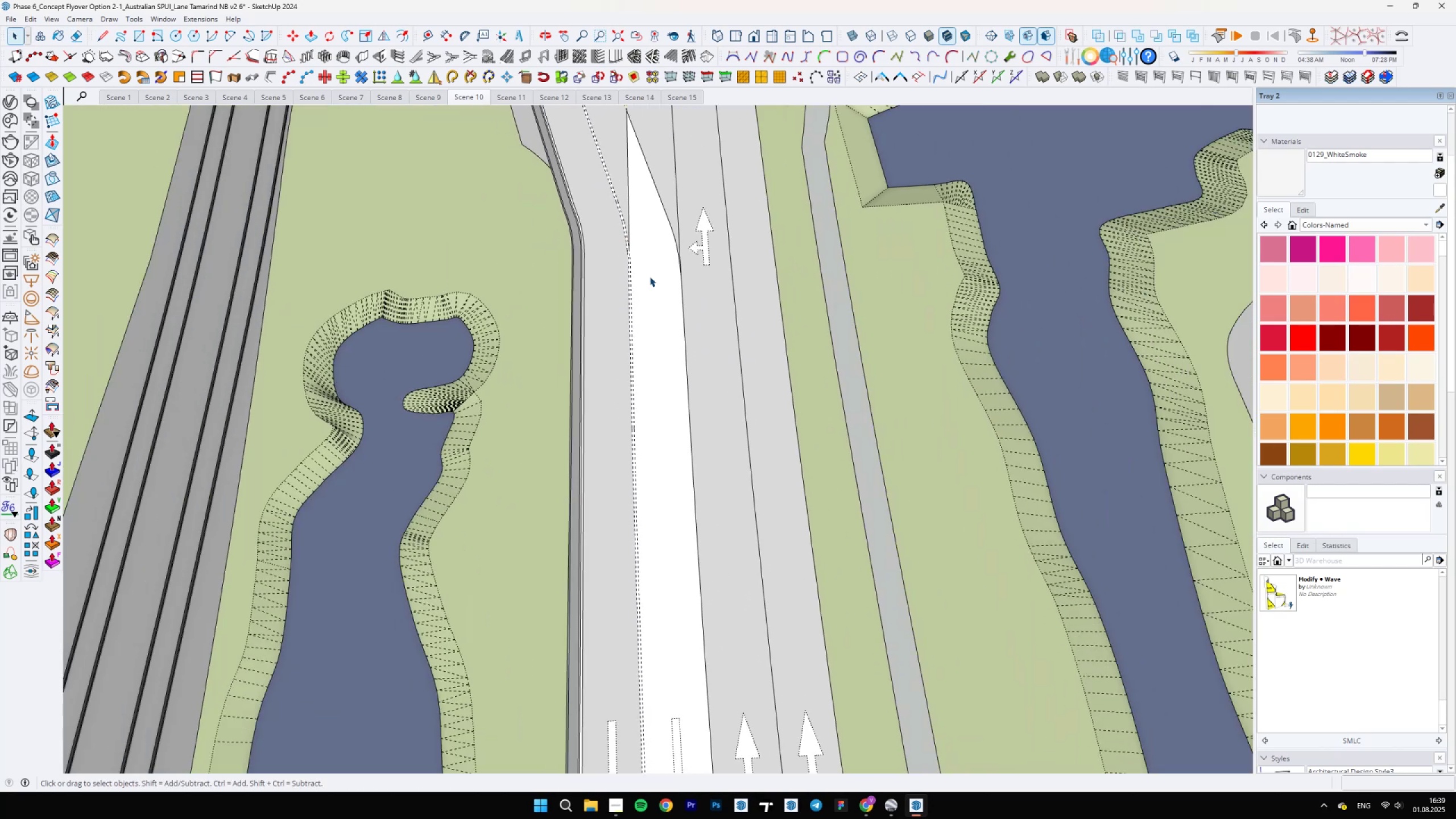 
left_click([667, 305])
 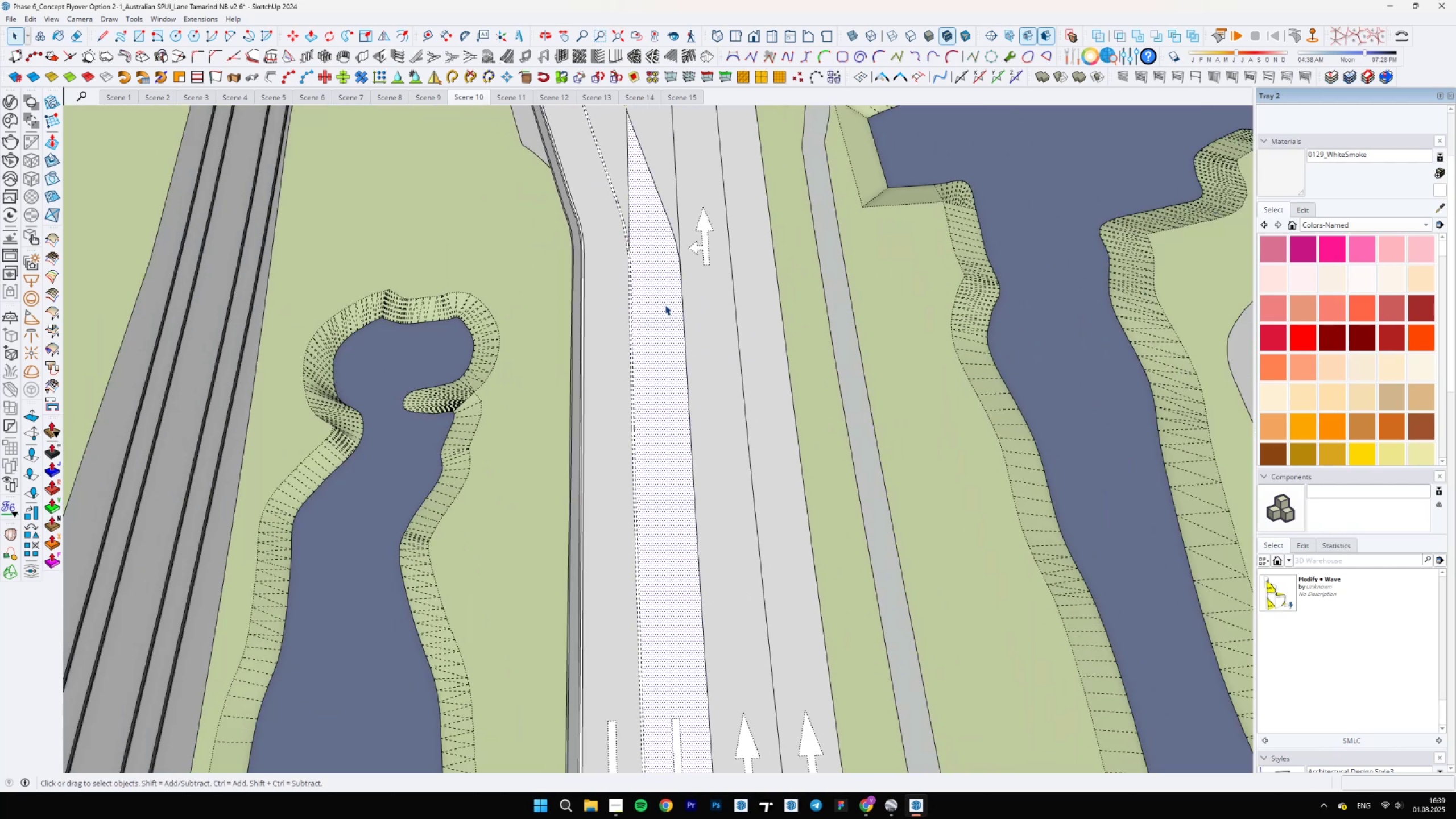 
key(B)
 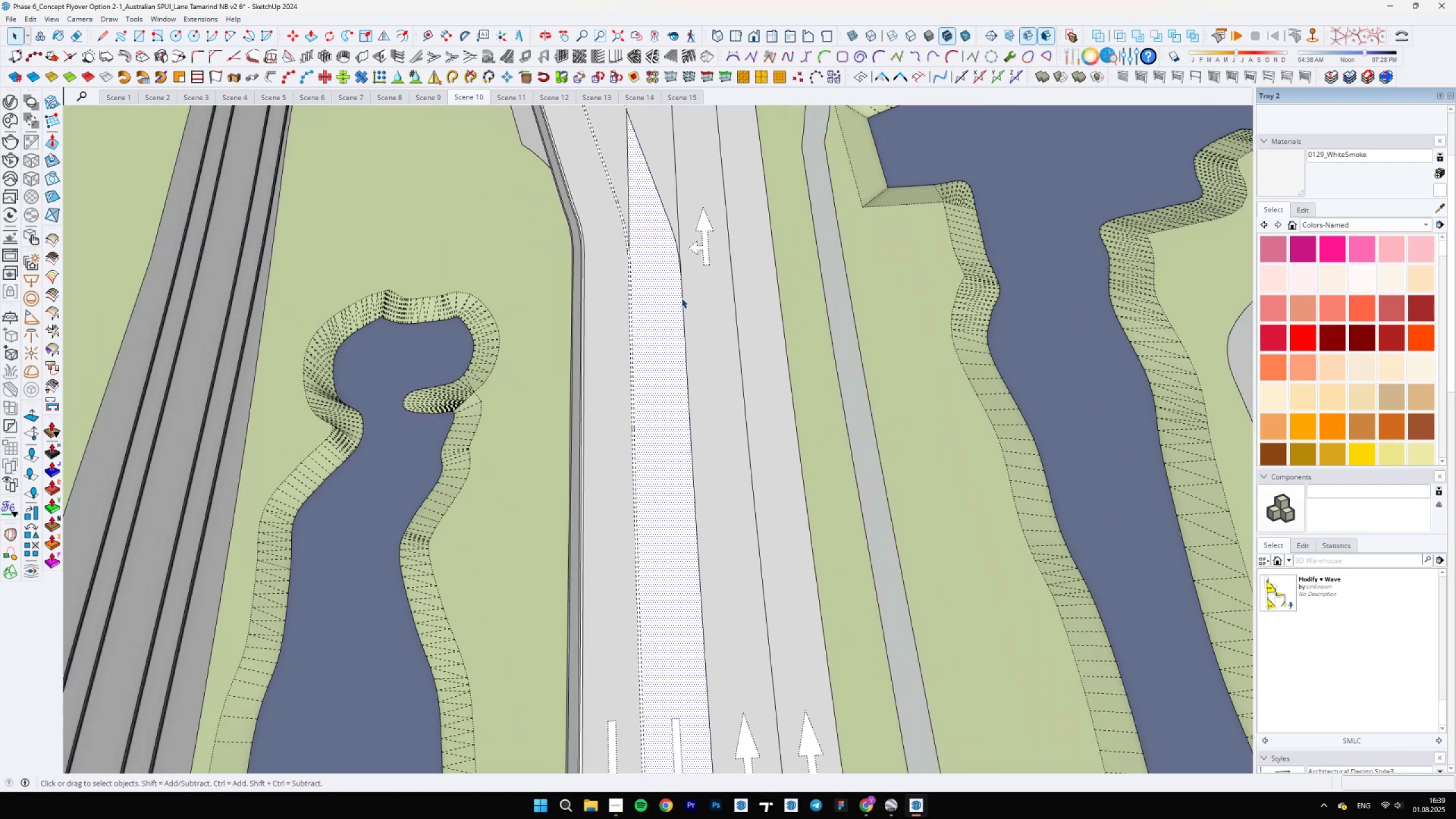 
scroll: coordinate [701, 311], scroll_direction: up, amount: 5.0
 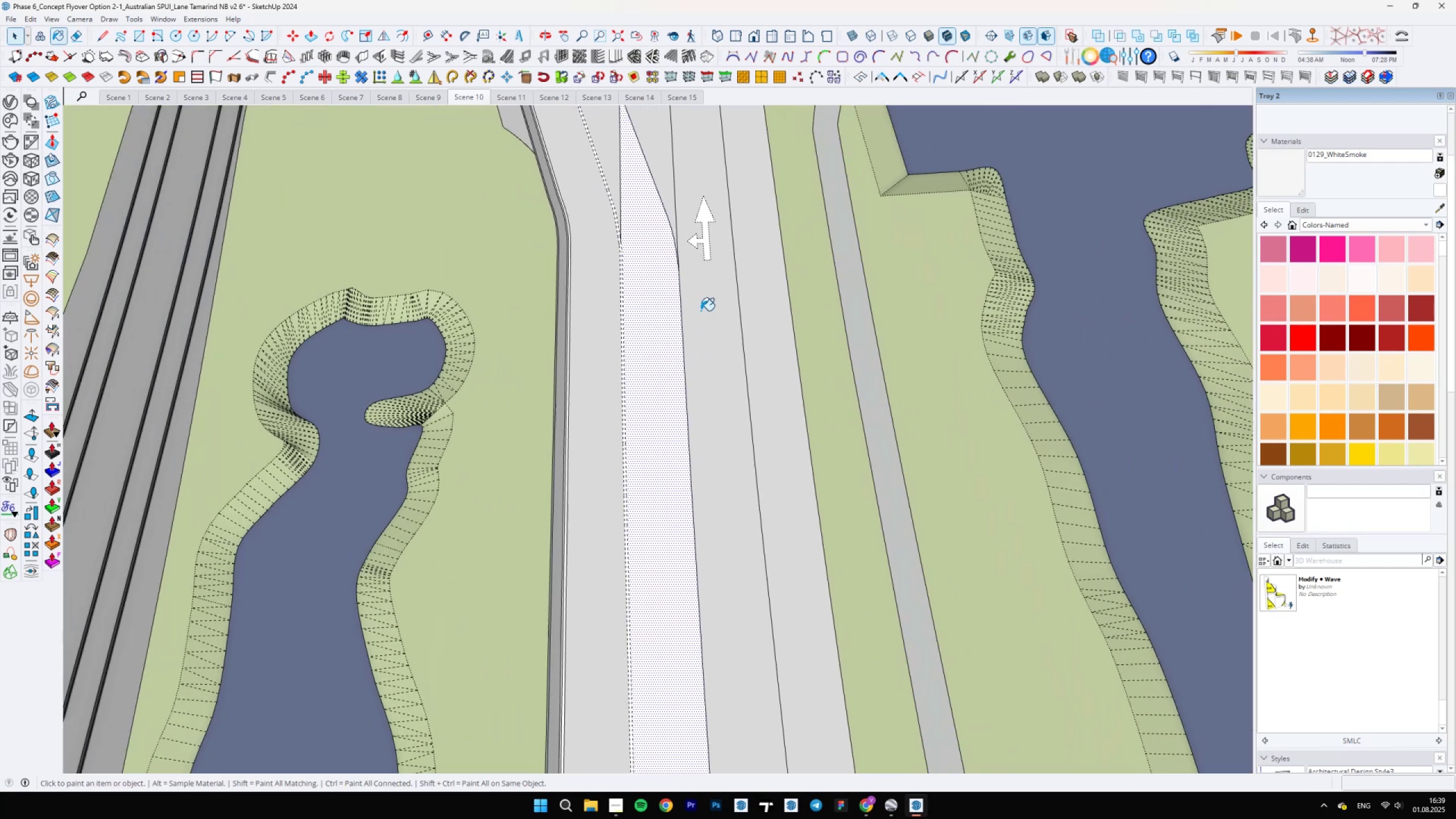 
hold_key(key=AltLeft, duration=0.34)
left_click([701, 311])
 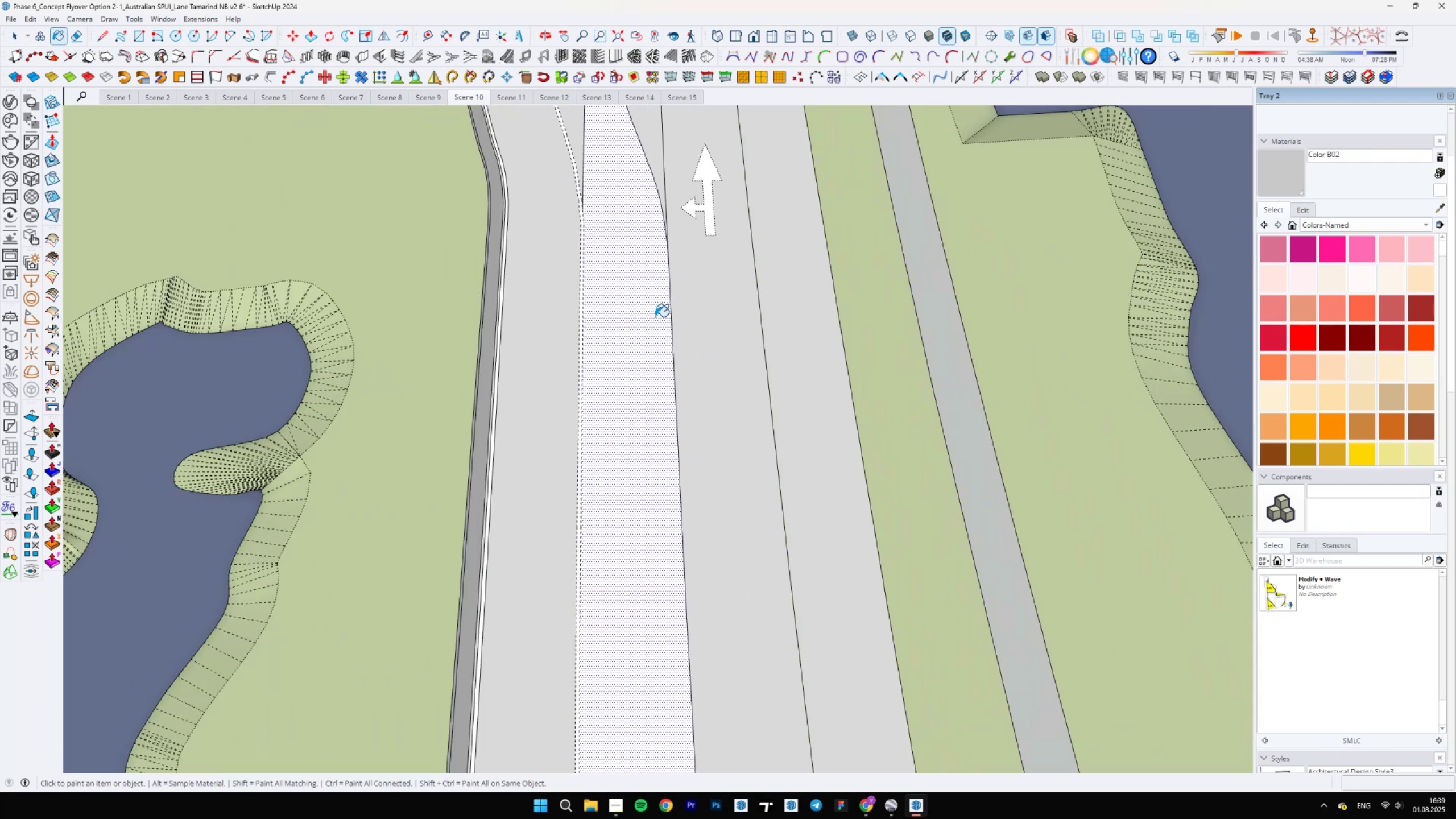 
double_click([636, 315])
 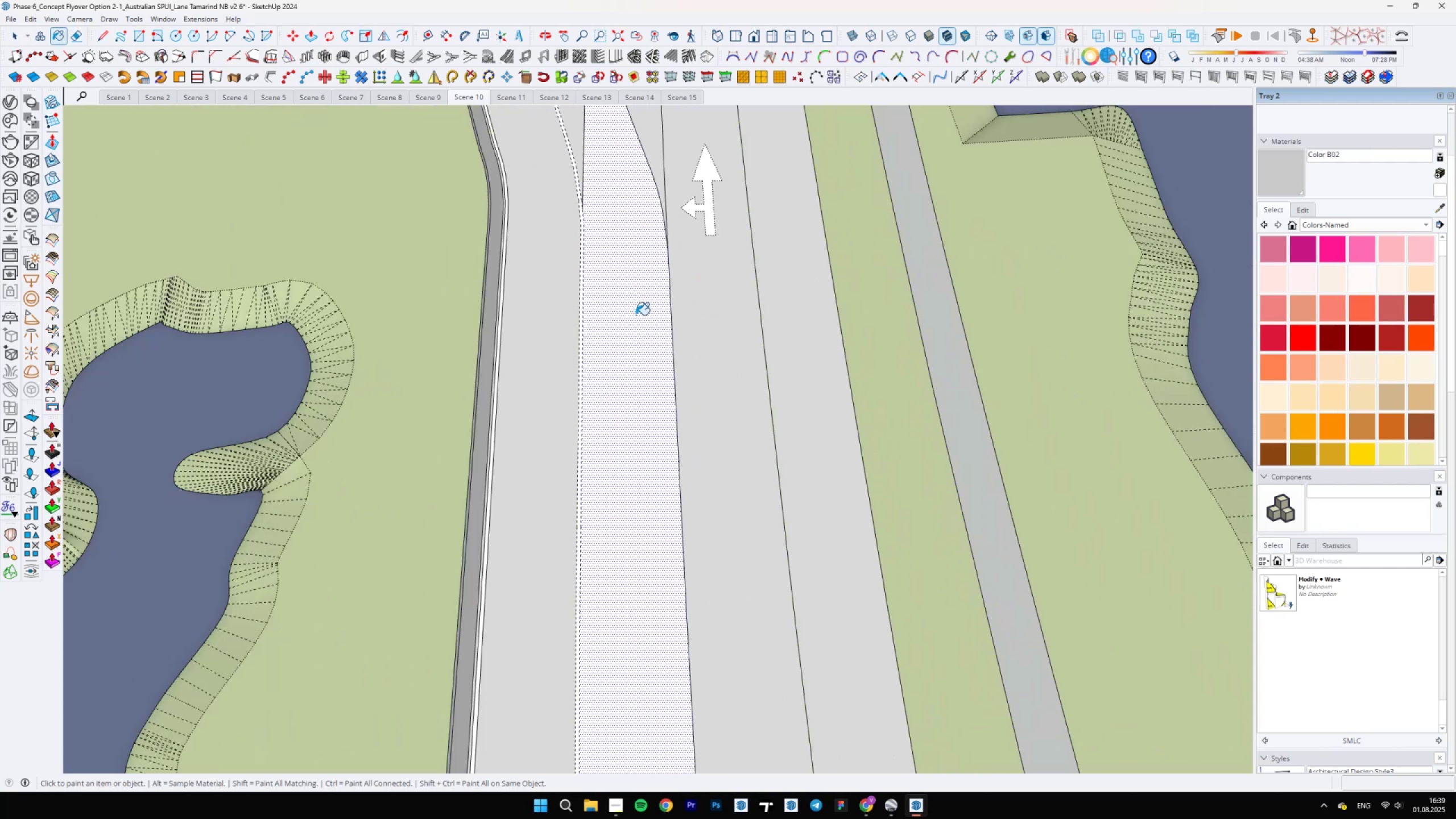 
scroll: coordinate [640, 378], scroll_direction: down, amount: 17.0
 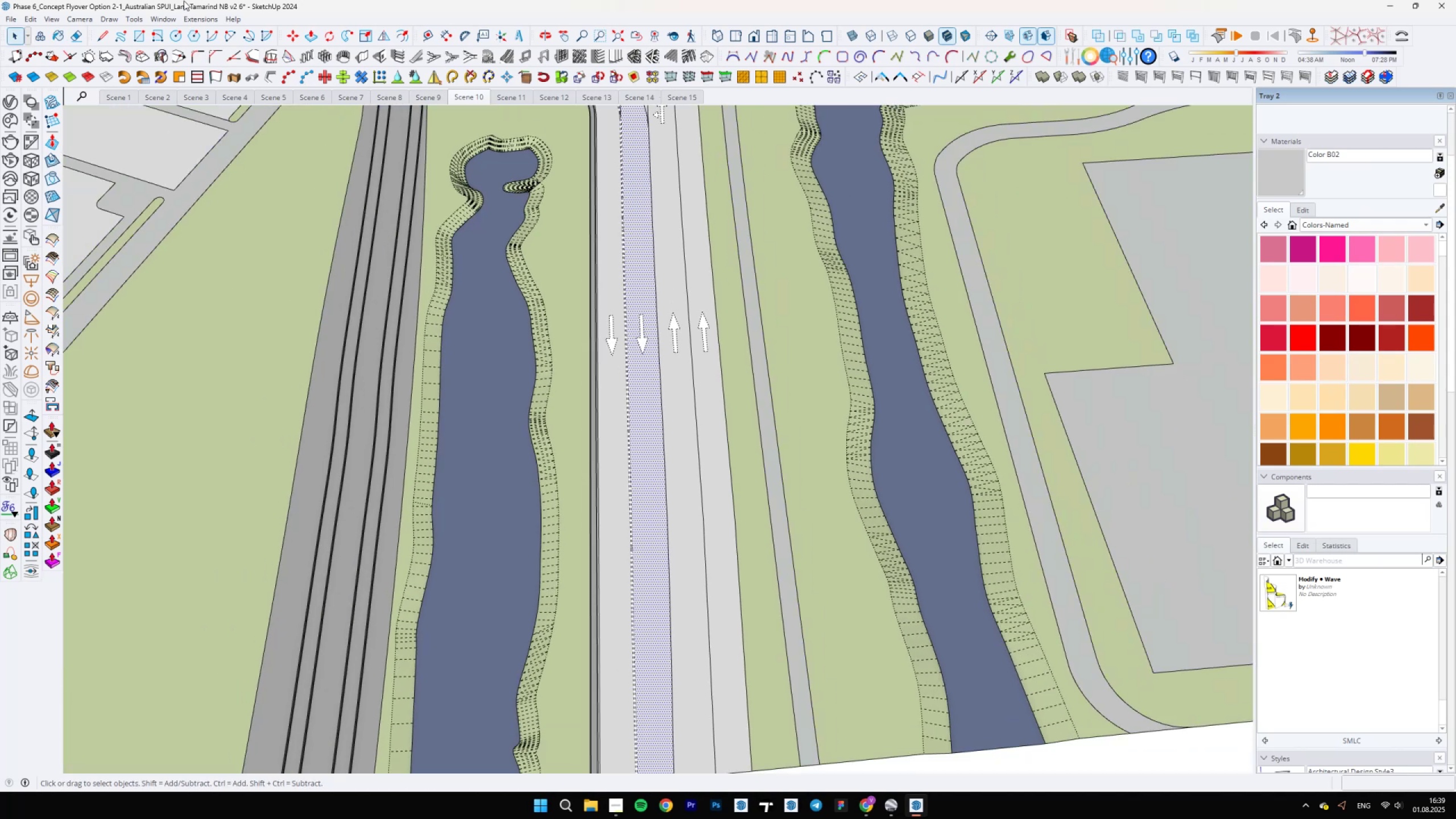 
key(Space)
 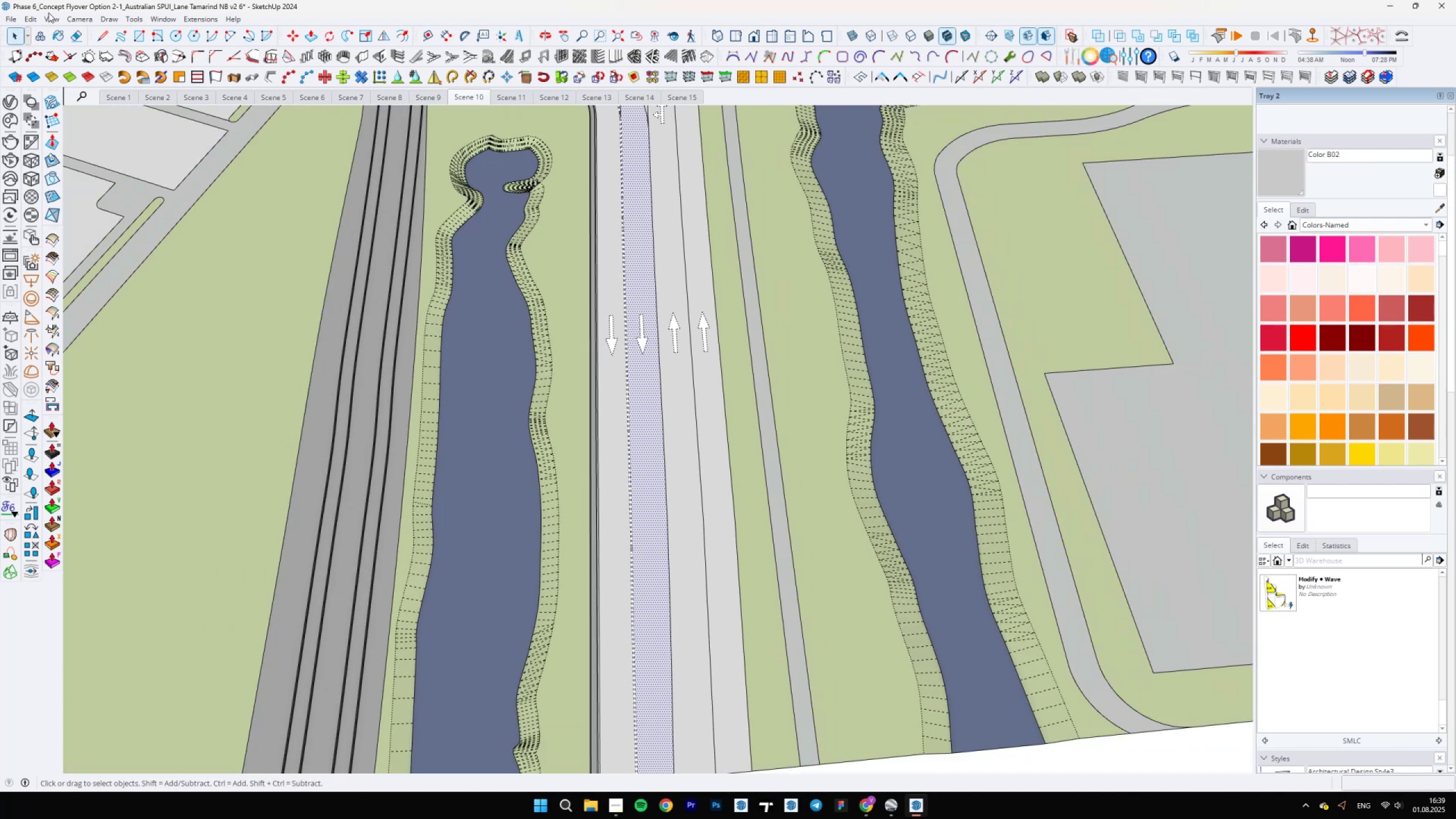 
left_click([56, 23])
 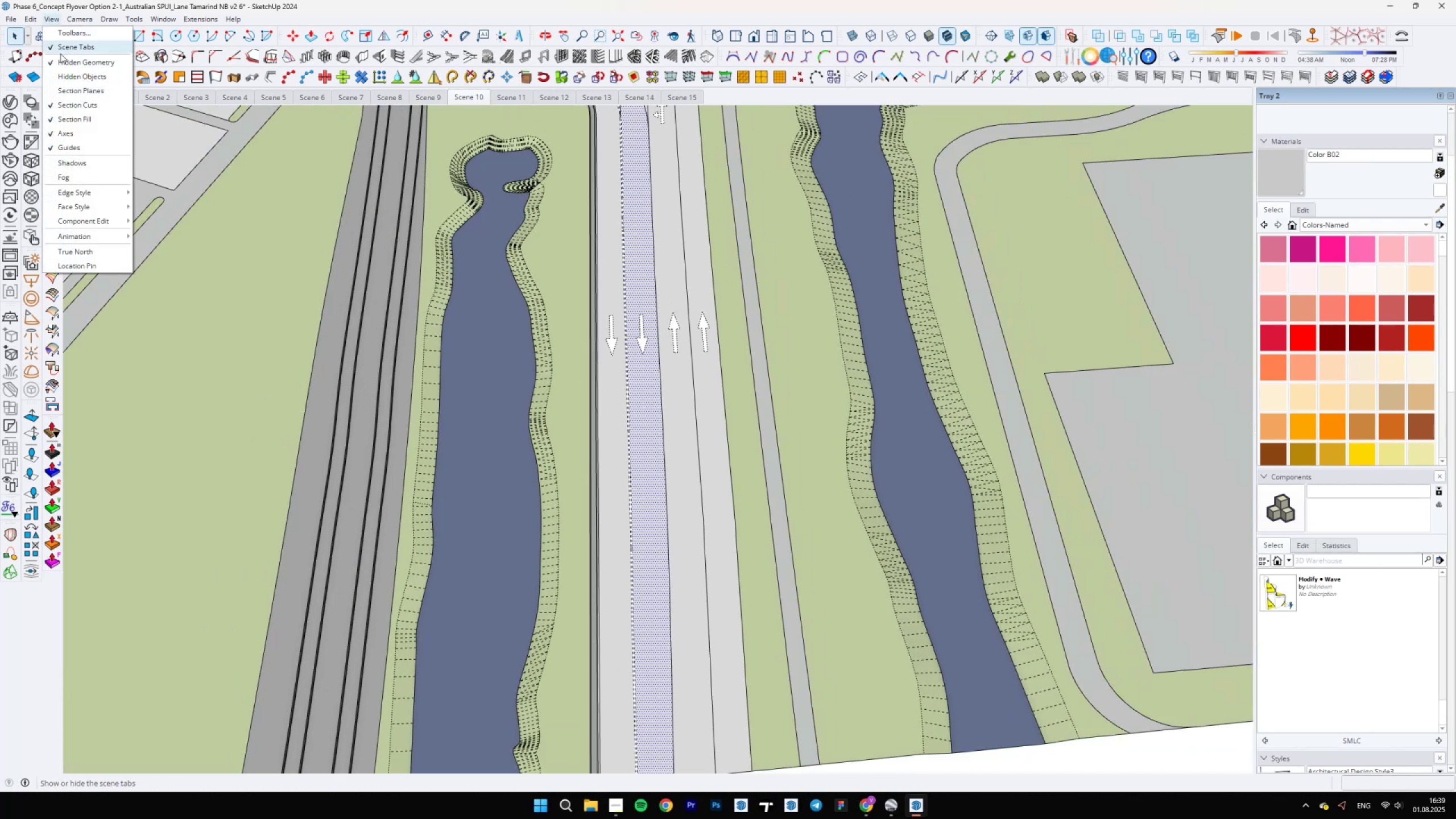 
left_click([60, 57])
 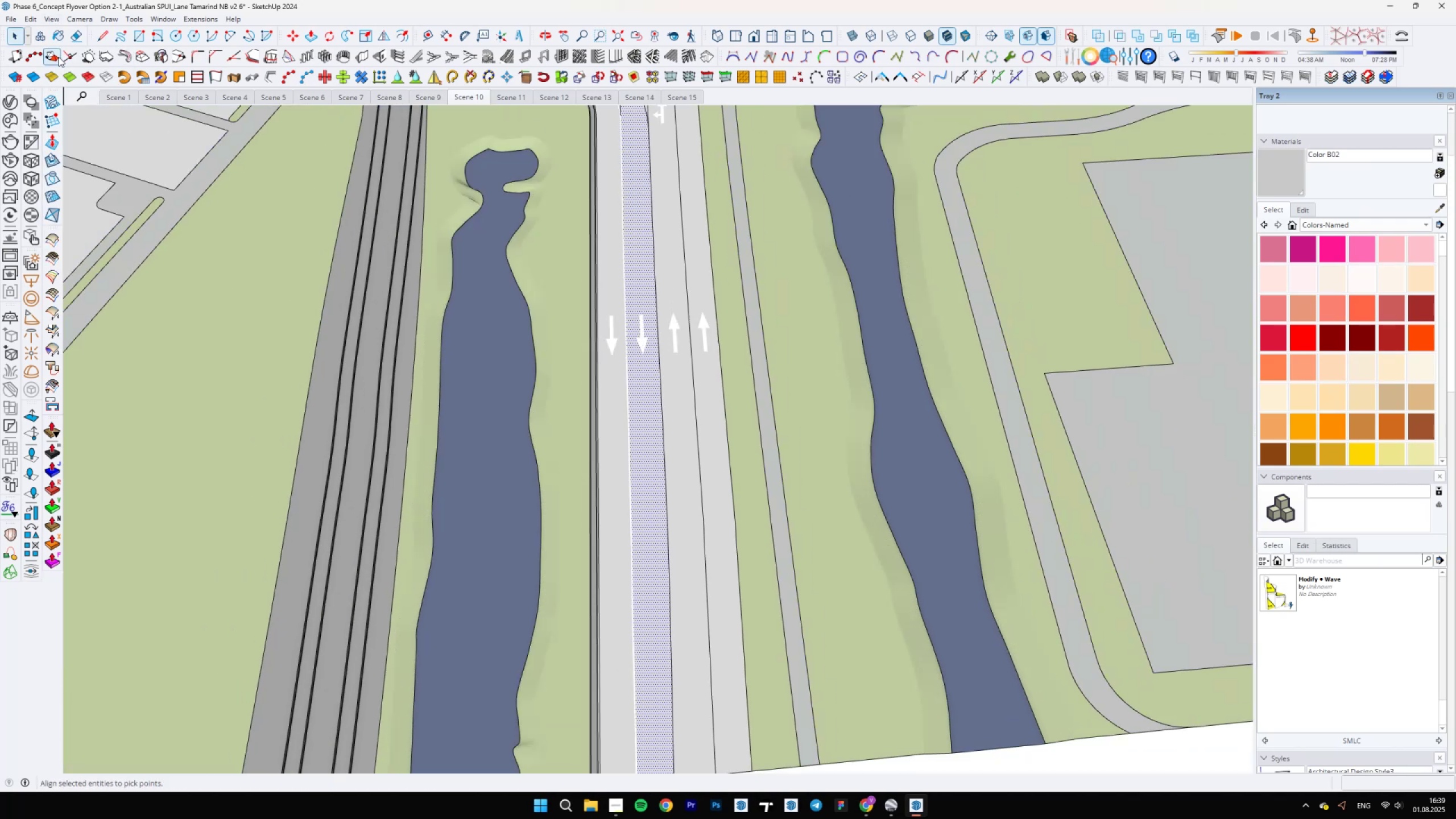 
hold_key(key=ShiftLeft, duration=0.42)
 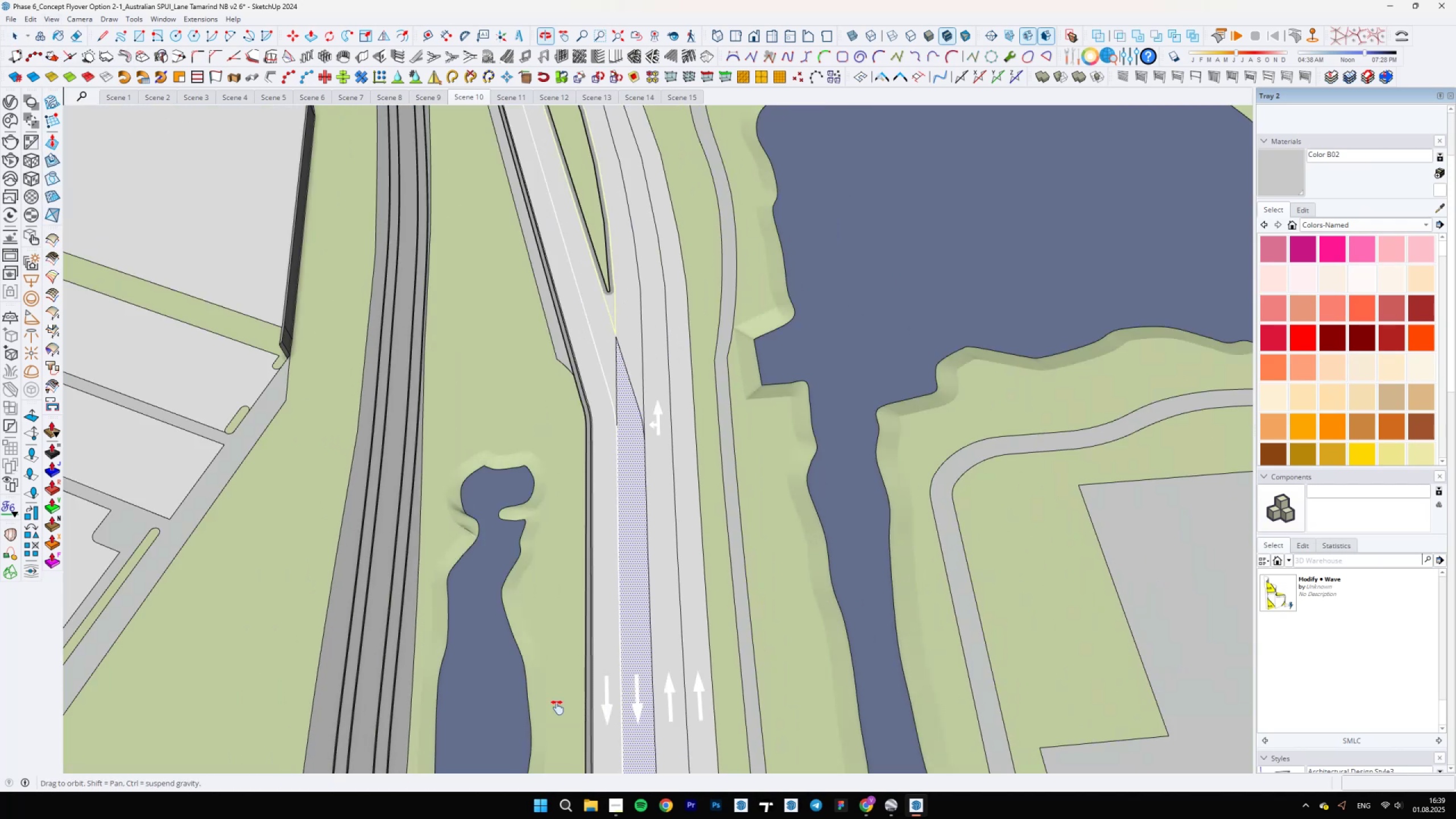 
key(Space)
 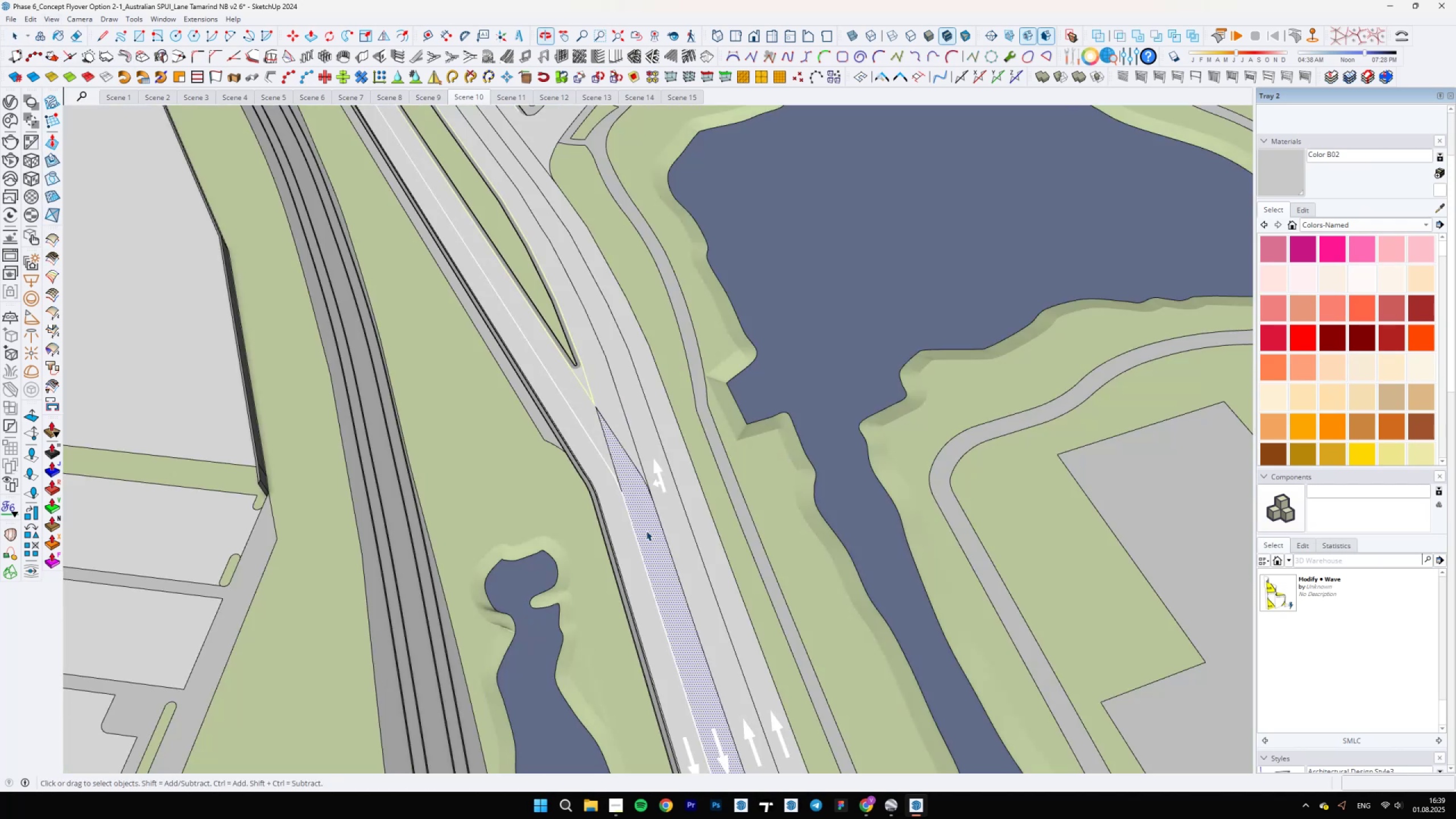 
left_click([634, 528])
 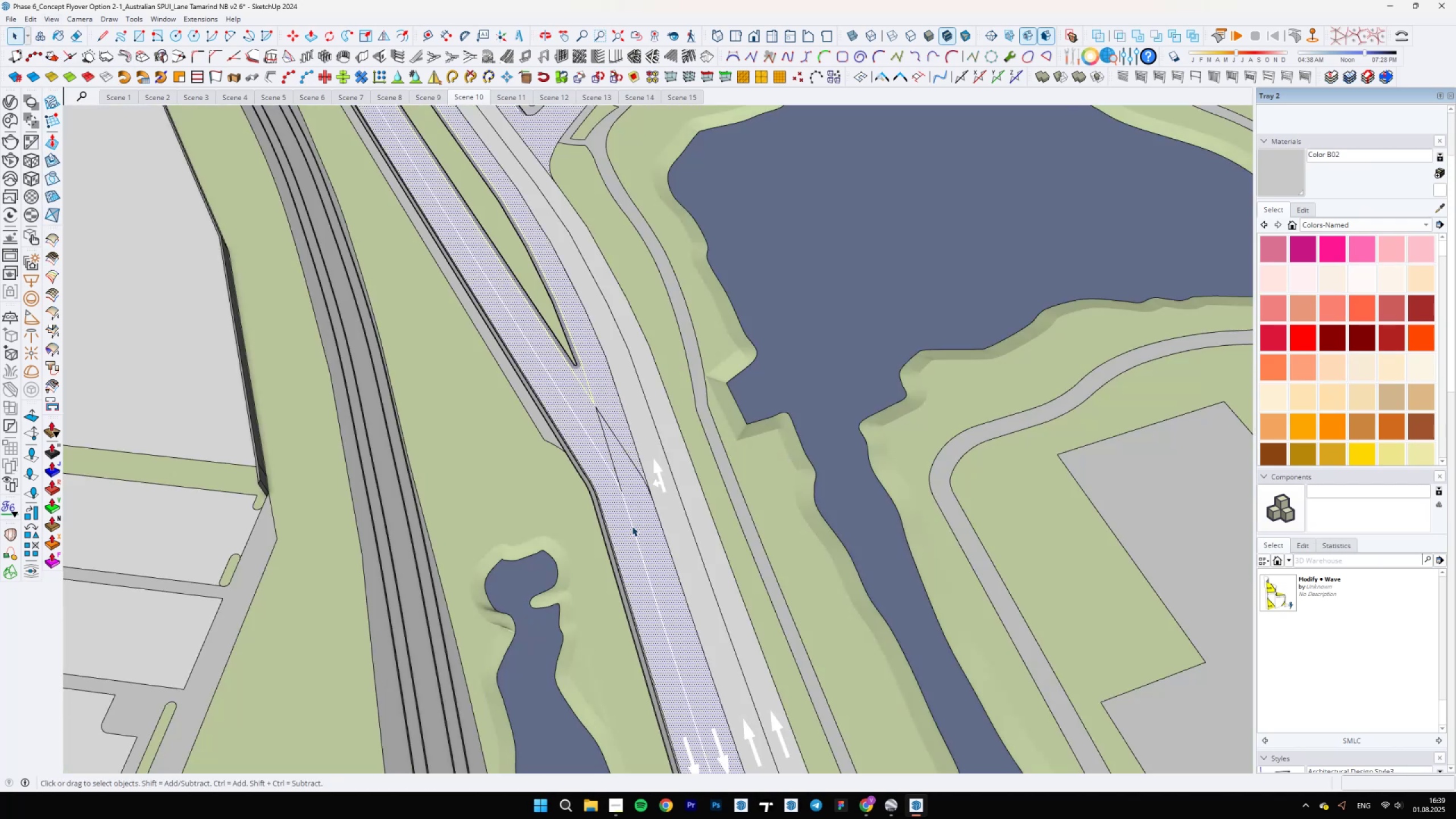 
scroll: coordinate [602, 452], scroll_direction: up, amount: 14.0
 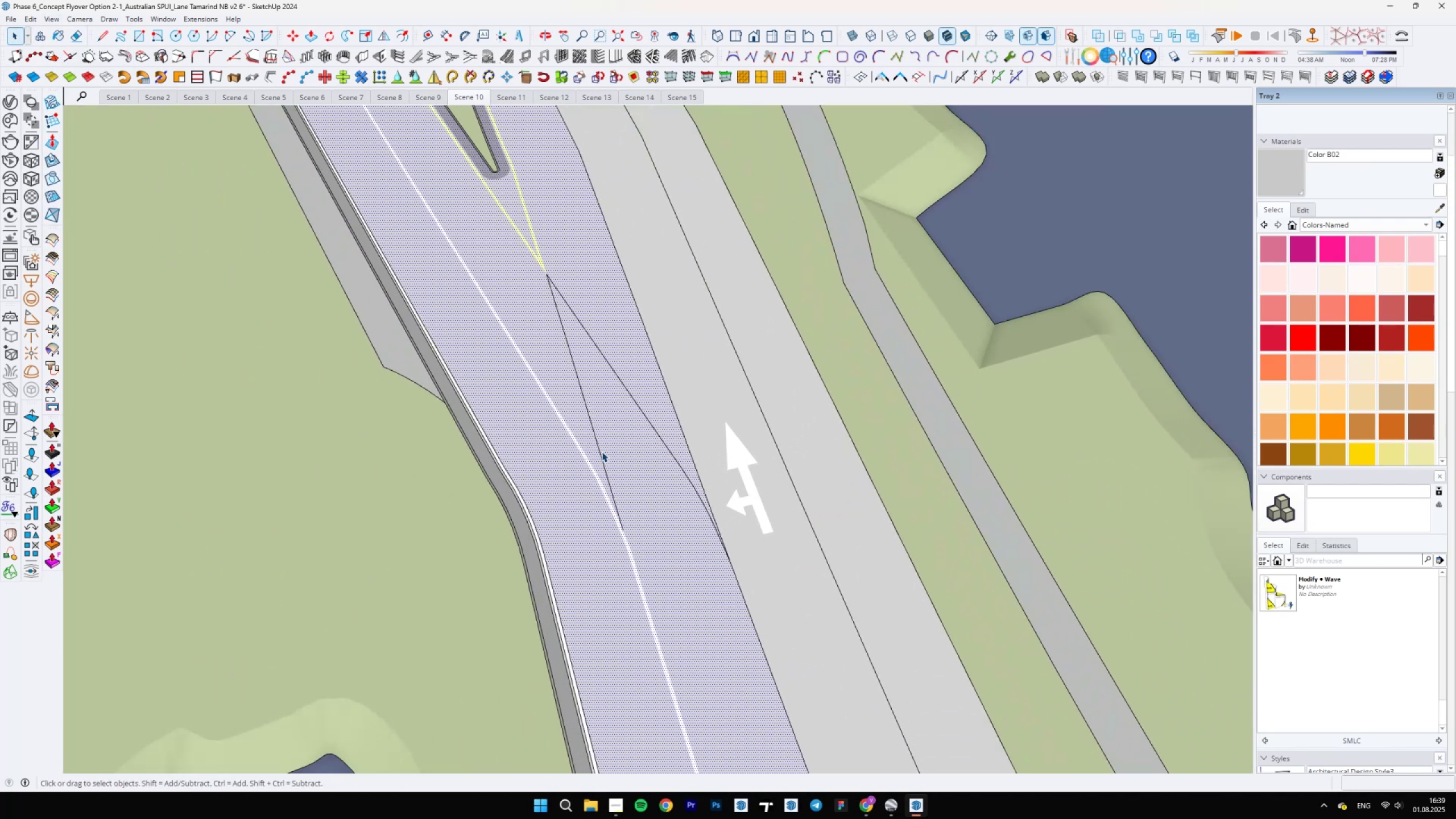 
key(E)
 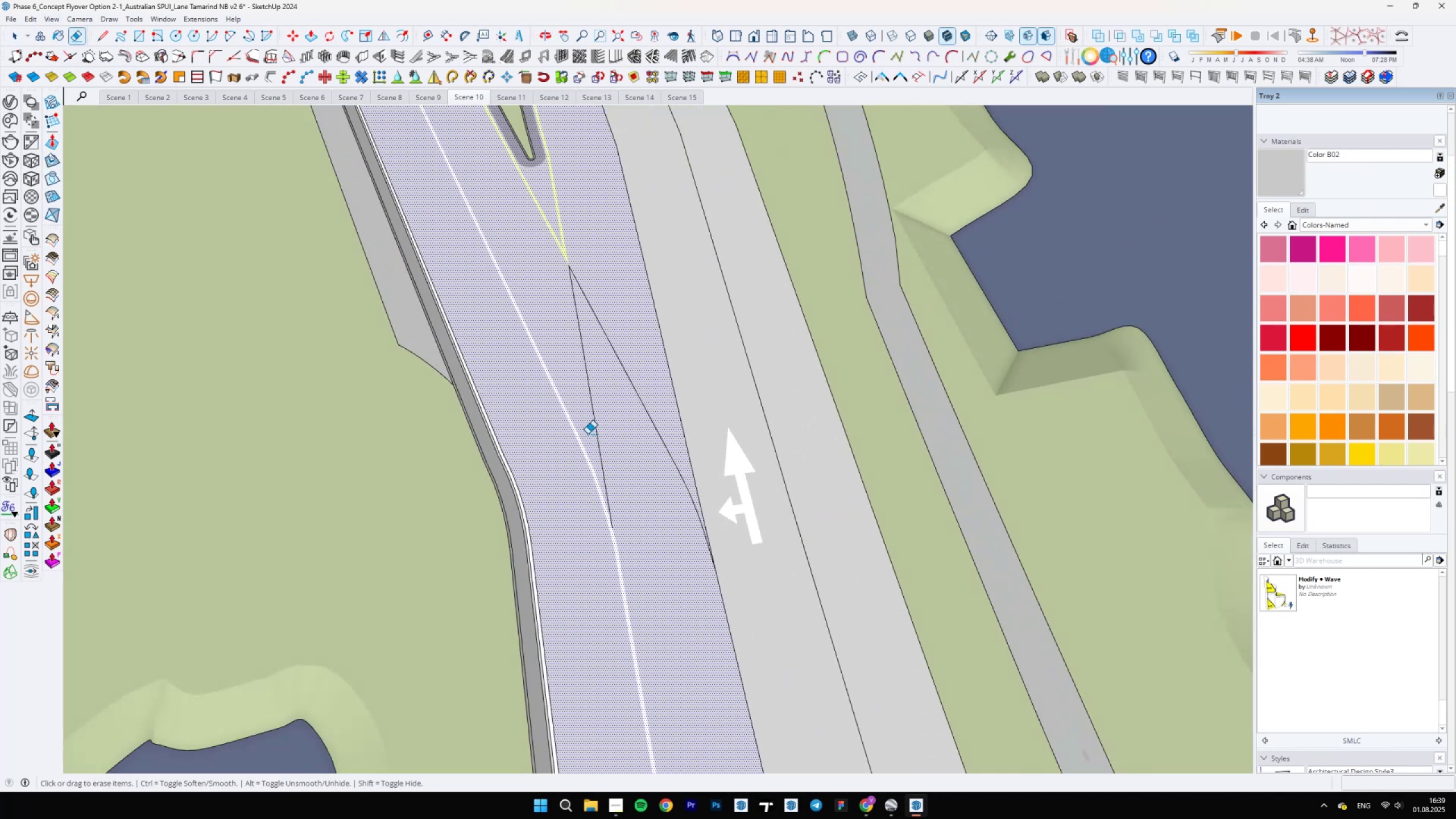 
left_click_drag(start_coordinate=[603, 432], to_coordinate=[596, 432])
 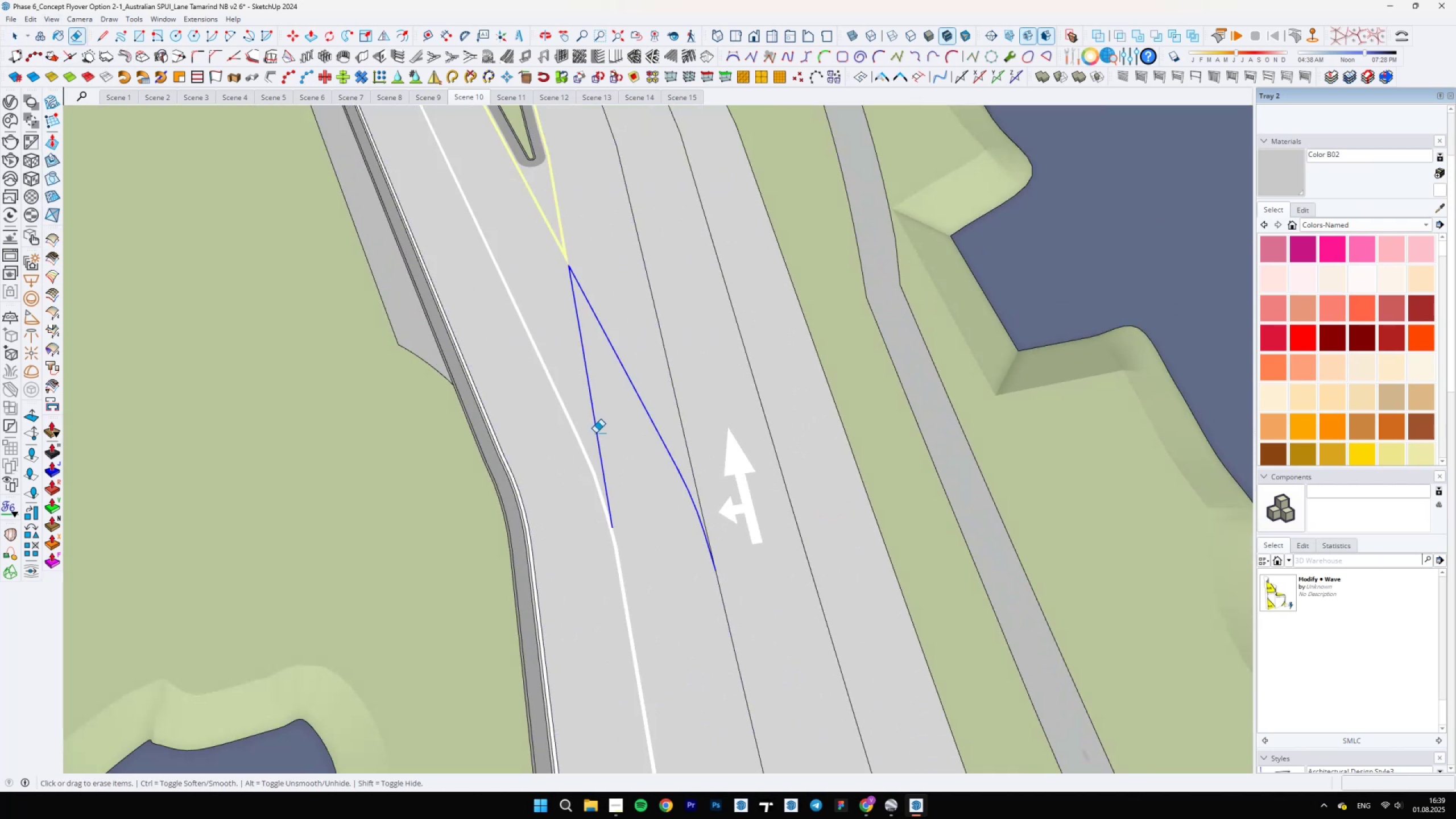 
scroll: coordinate [596, 439], scroll_direction: down, amount: 5.0
 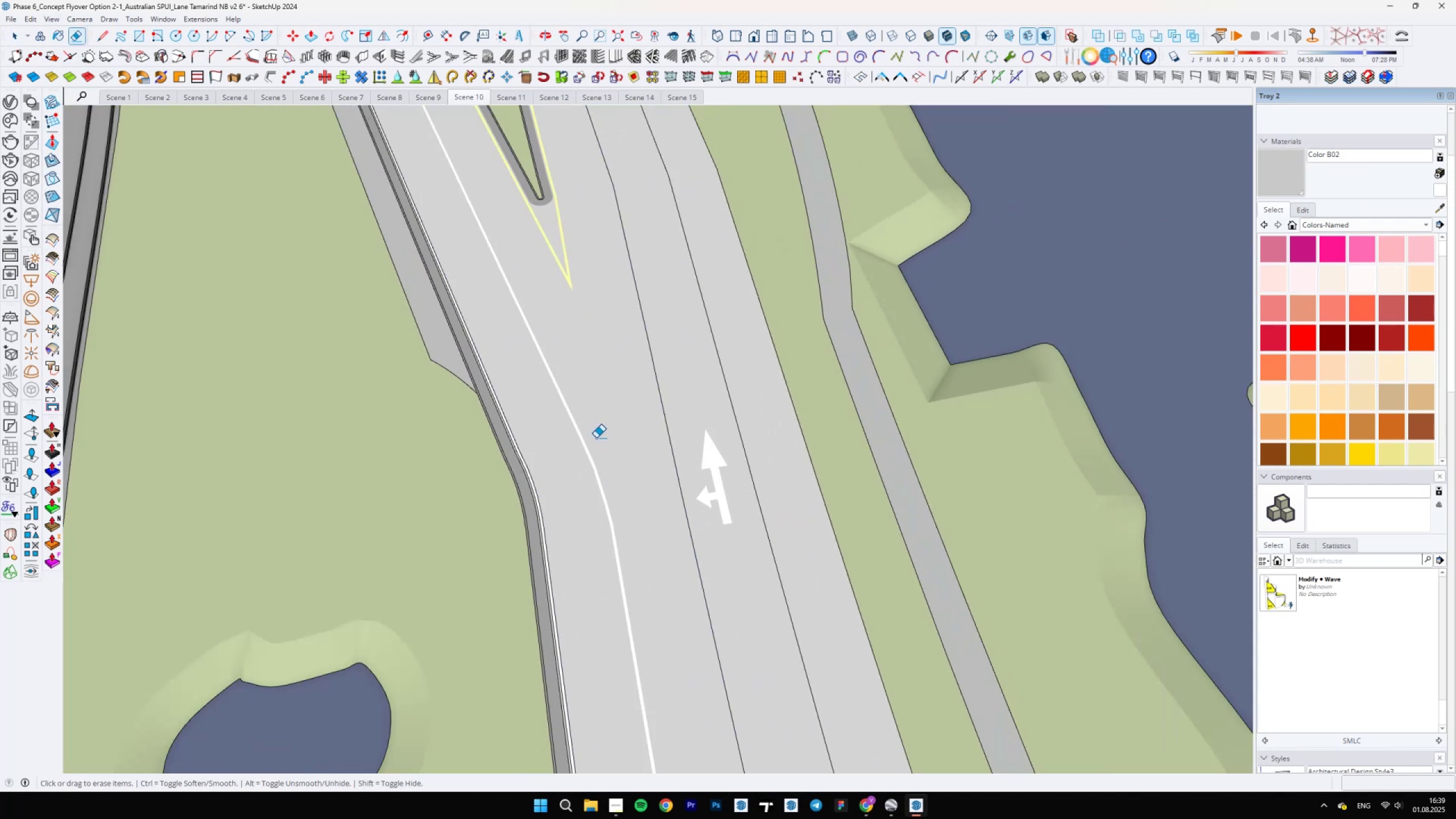 
key(Control+Z)
 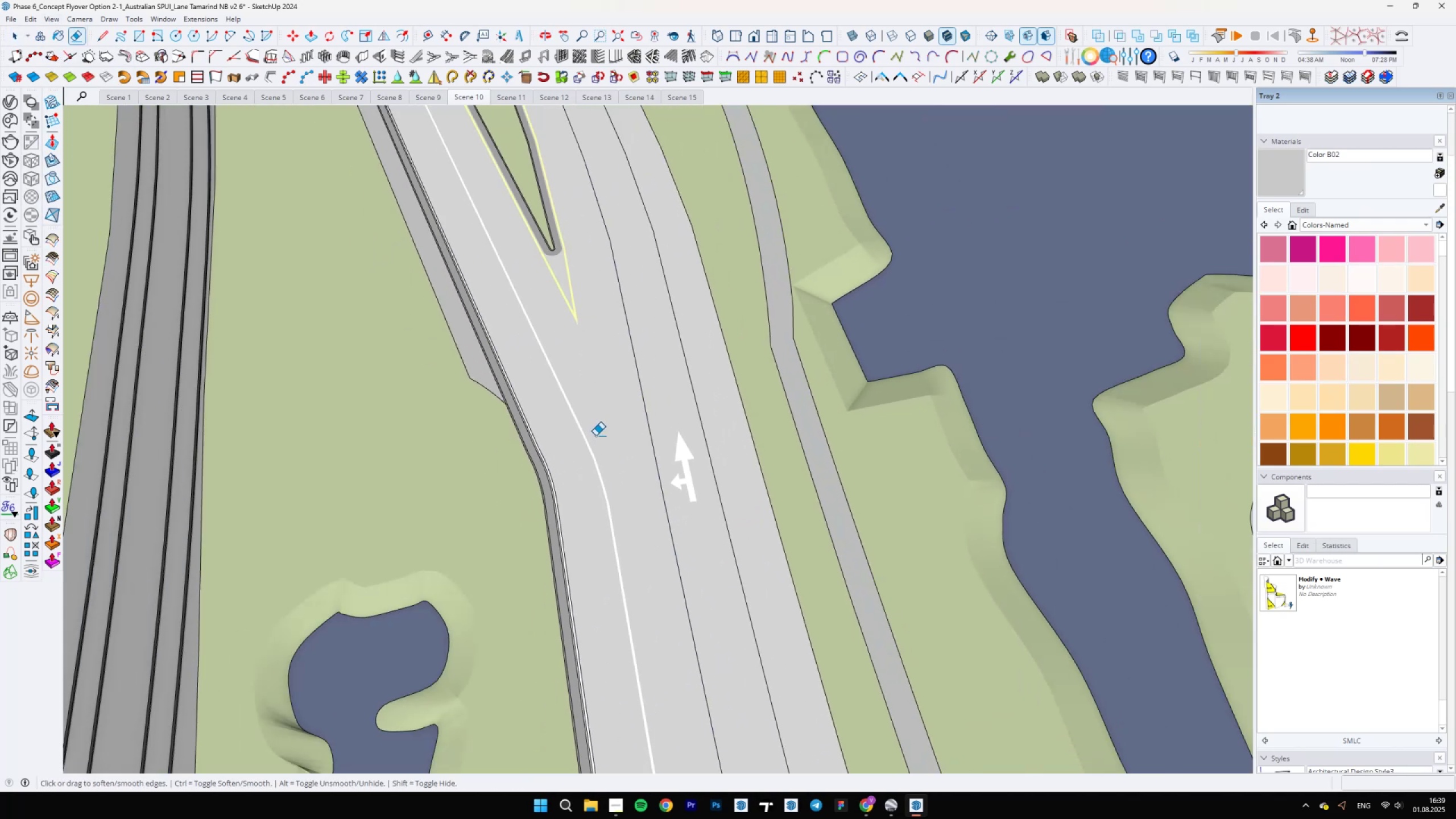 
scroll: coordinate [670, 514], scroll_direction: down, amount: 19.0
 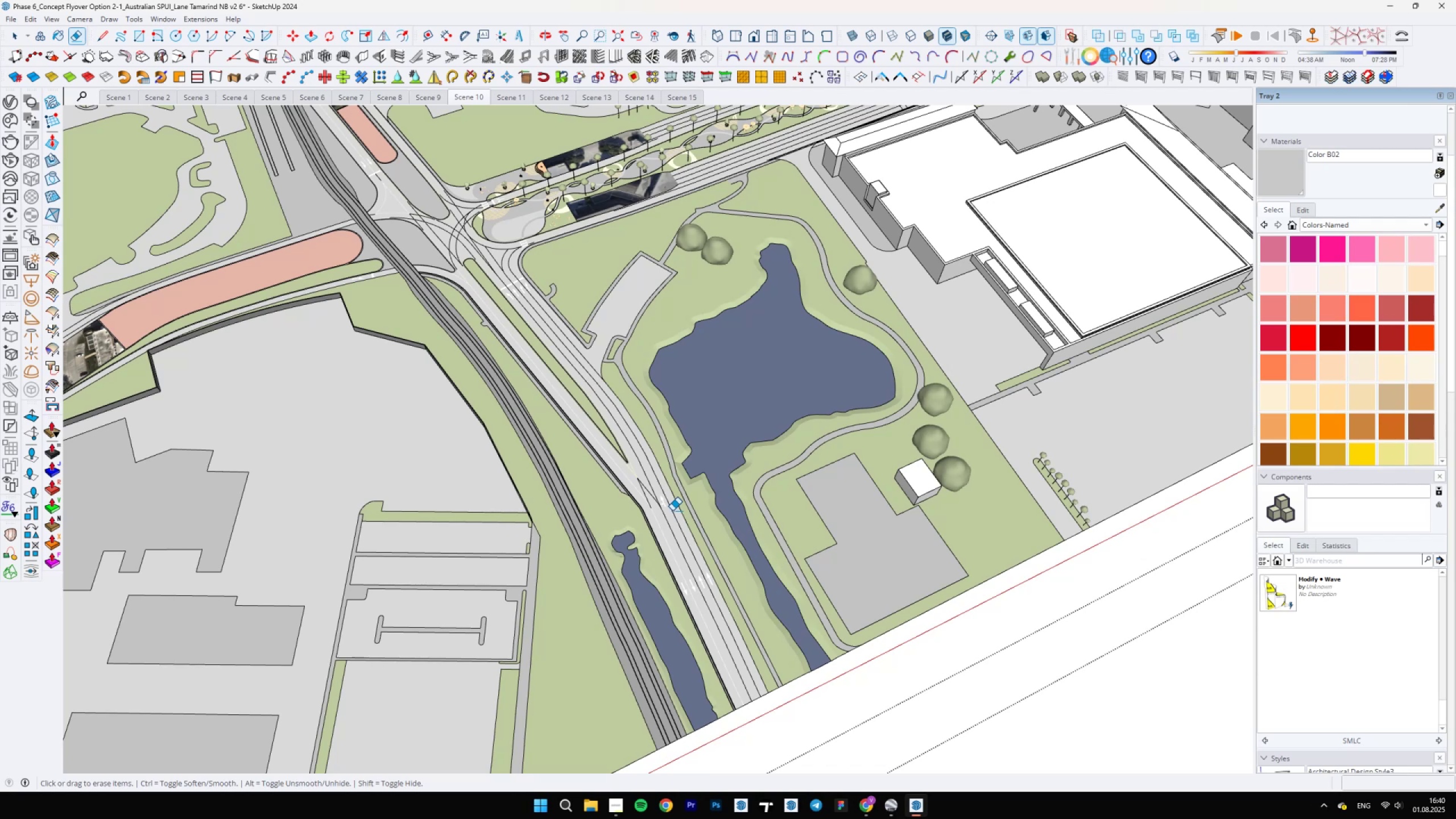 
wait(21.63)
 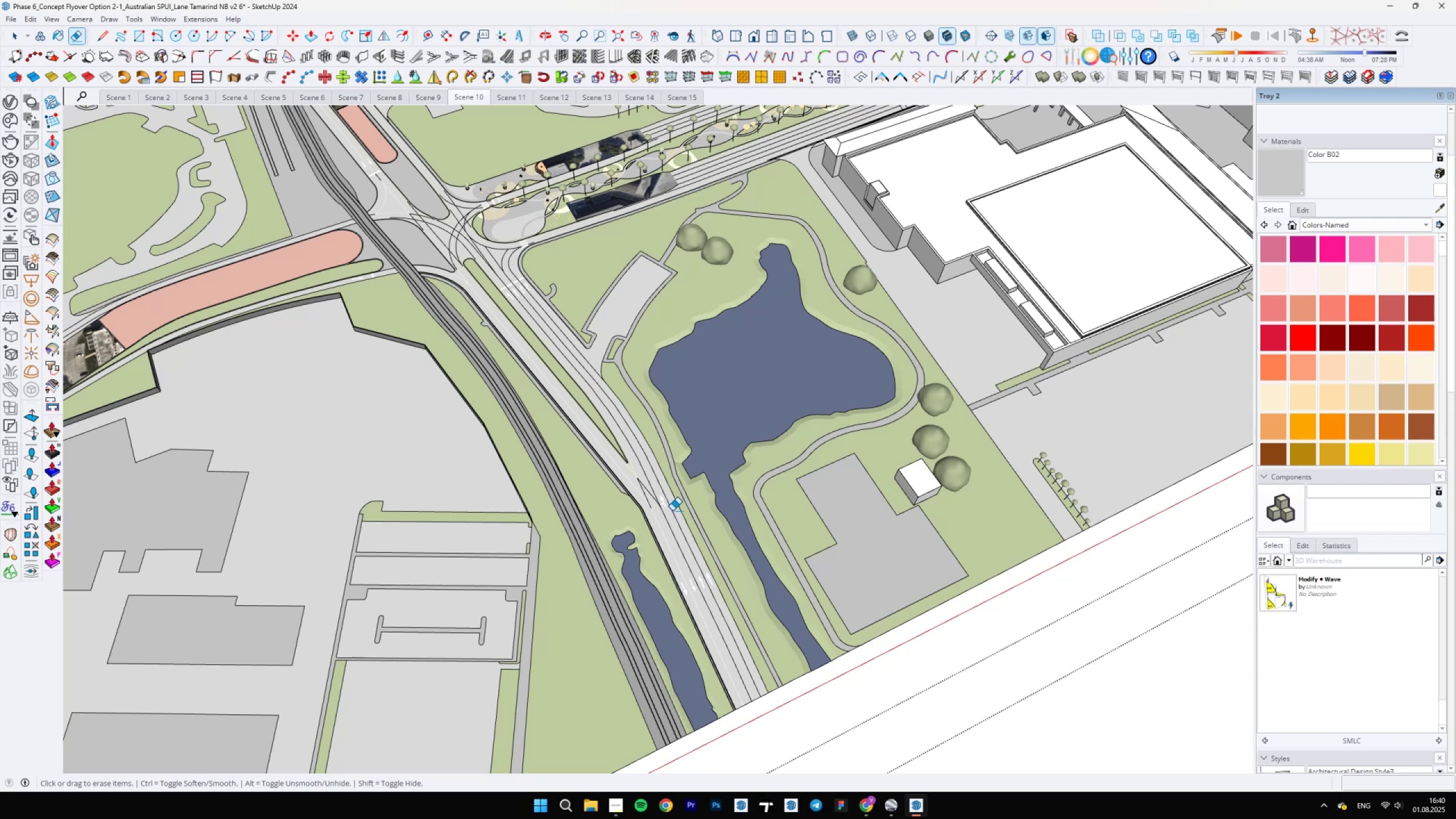 
double_click([832, 747])
 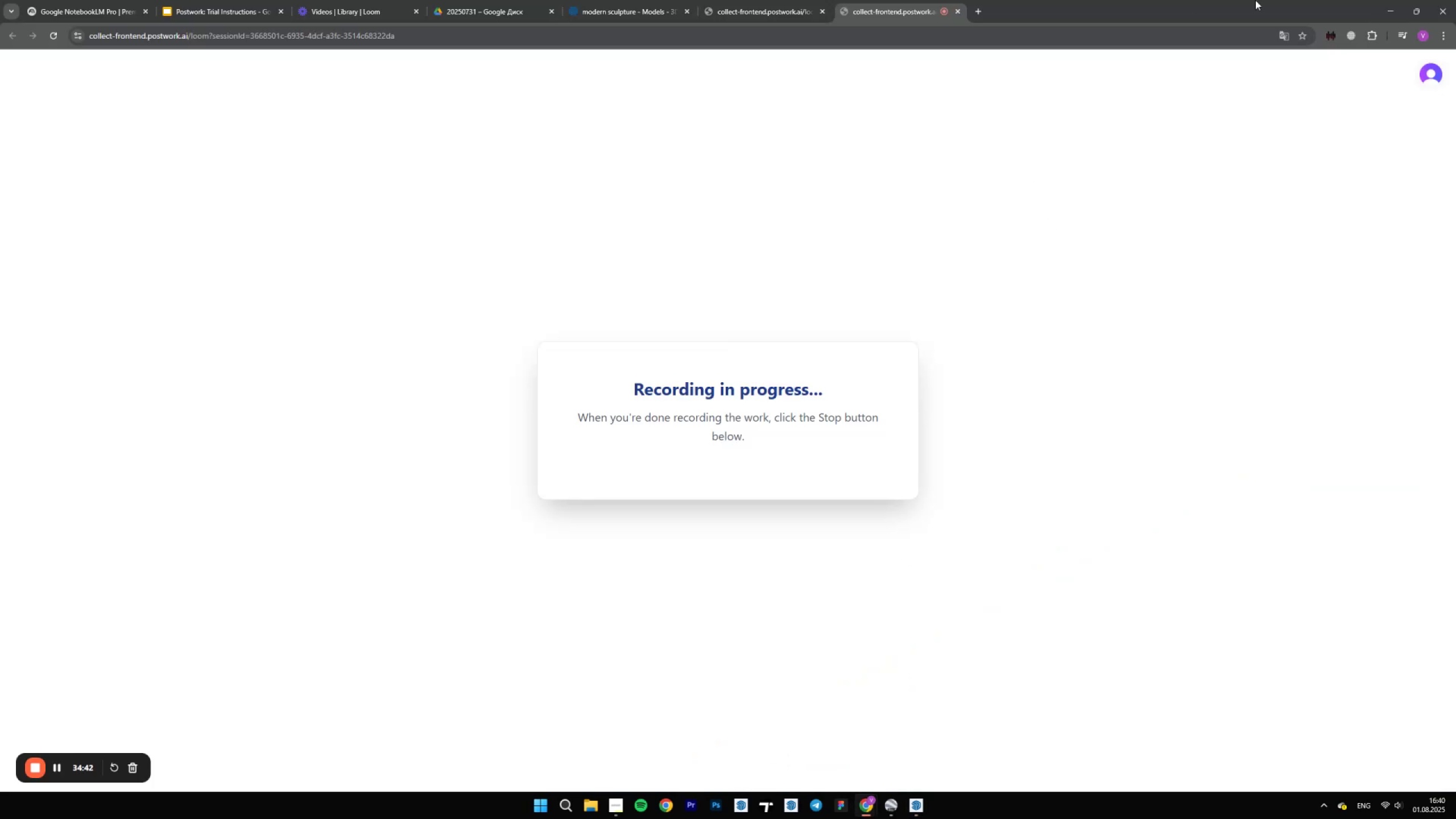 
left_click([1389, 17])
 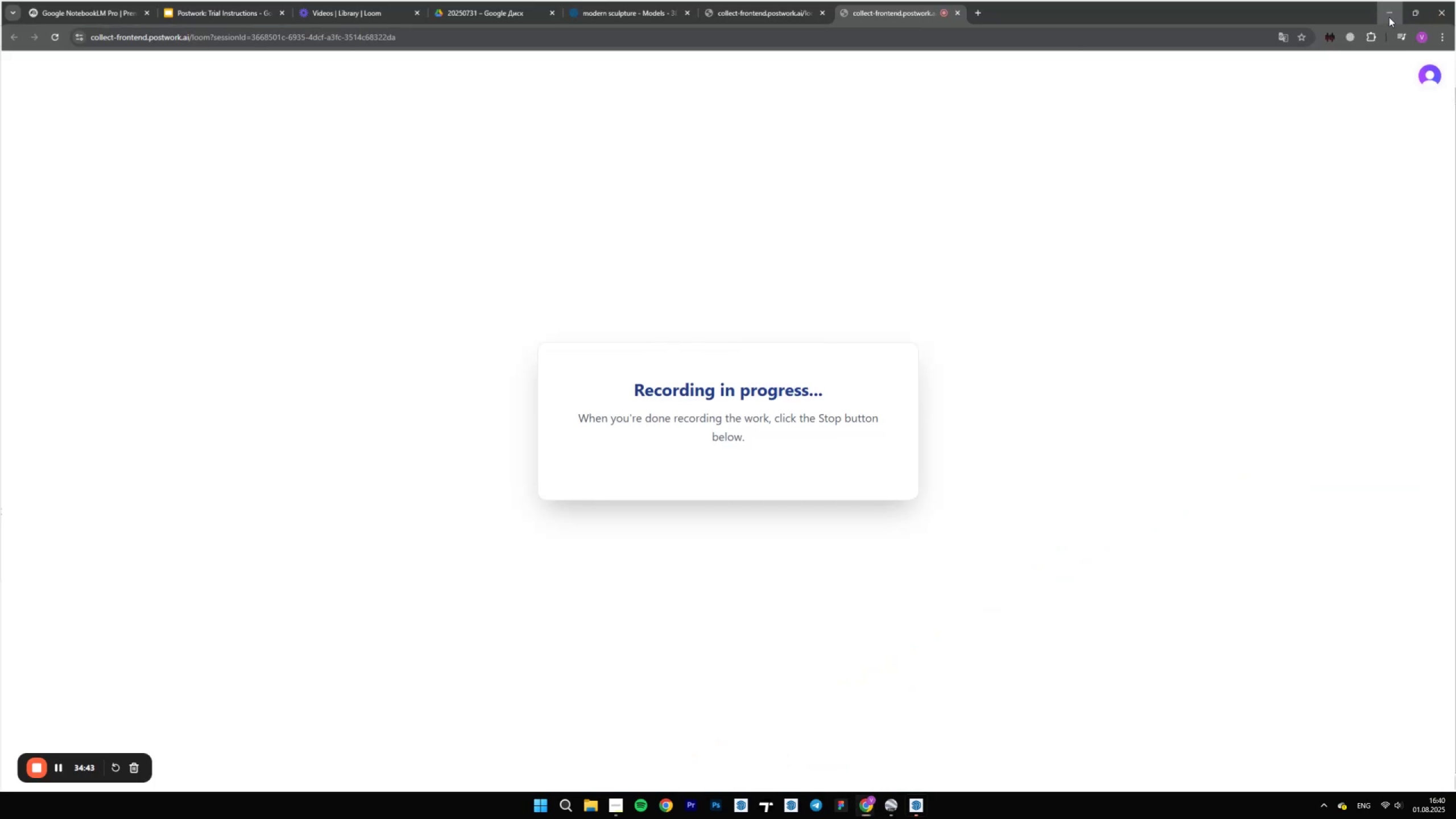 
scroll: coordinate [591, 575], scroll_direction: up, amount: 7.0
 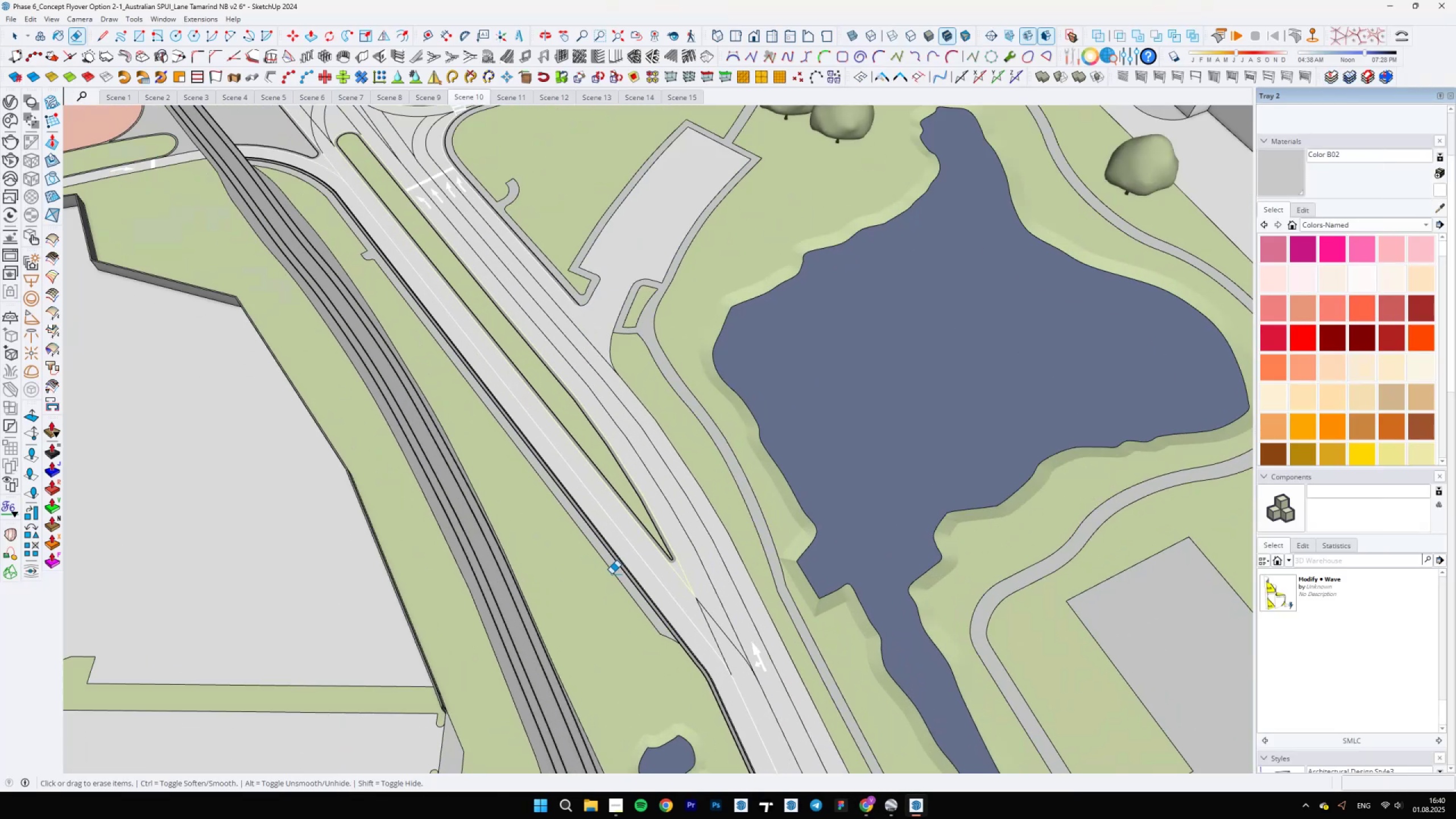 
scroll: coordinate [632, 480], scroll_direction: none, amount: 0.0
 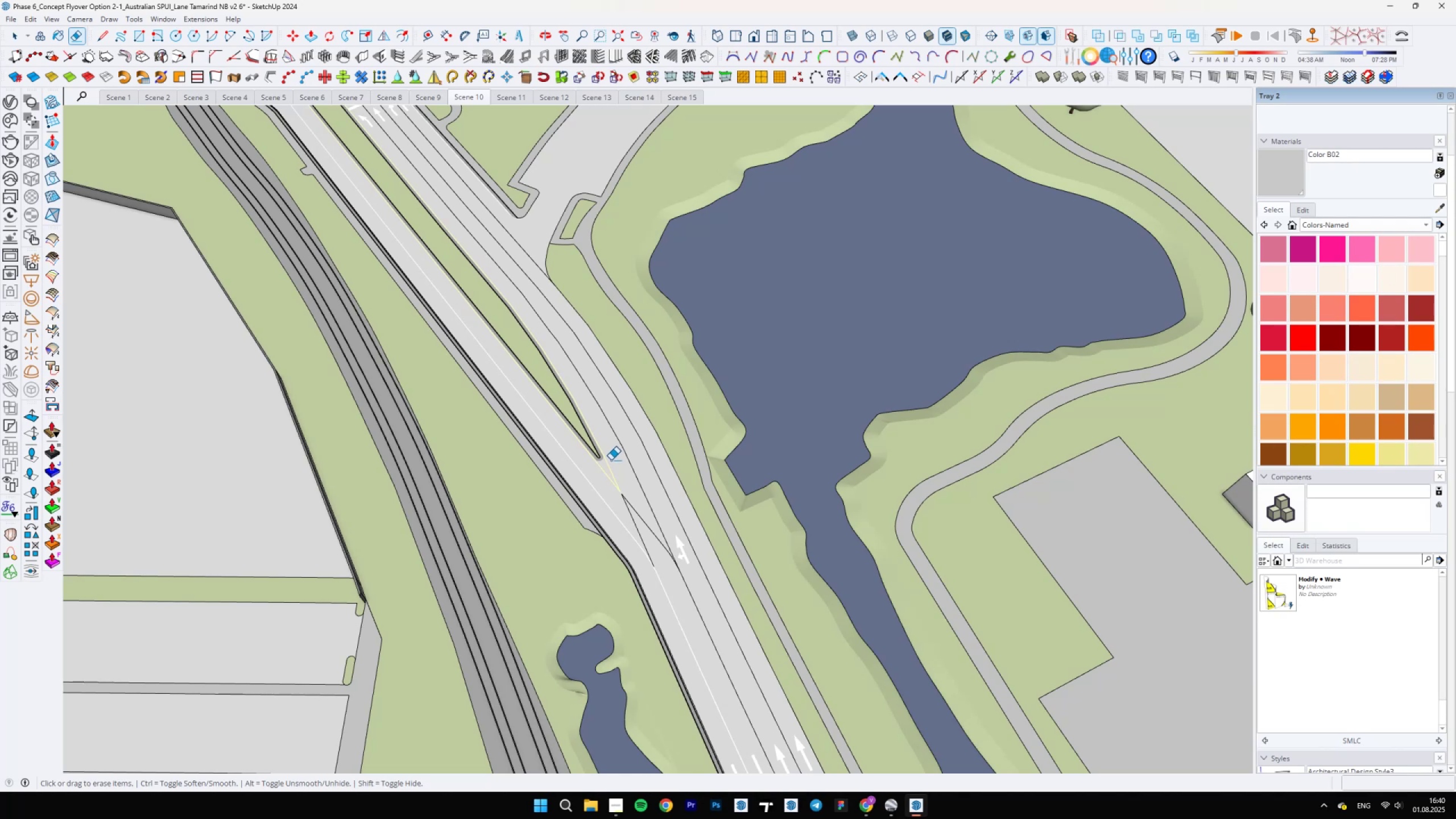 
wait(9.75)
 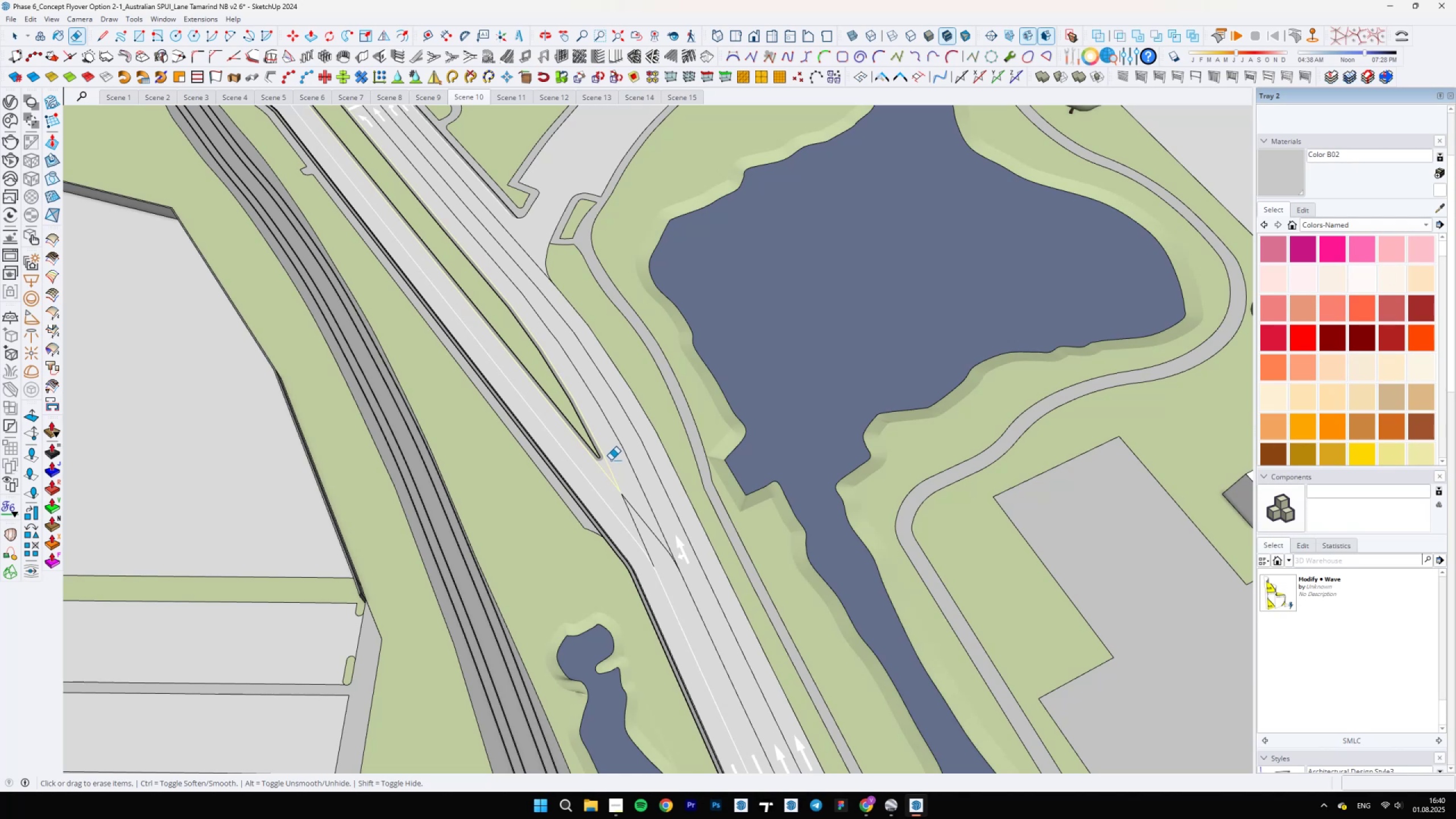 
scroll: coordinate [614, 442], scroll_direction: up, amount: 11.0
 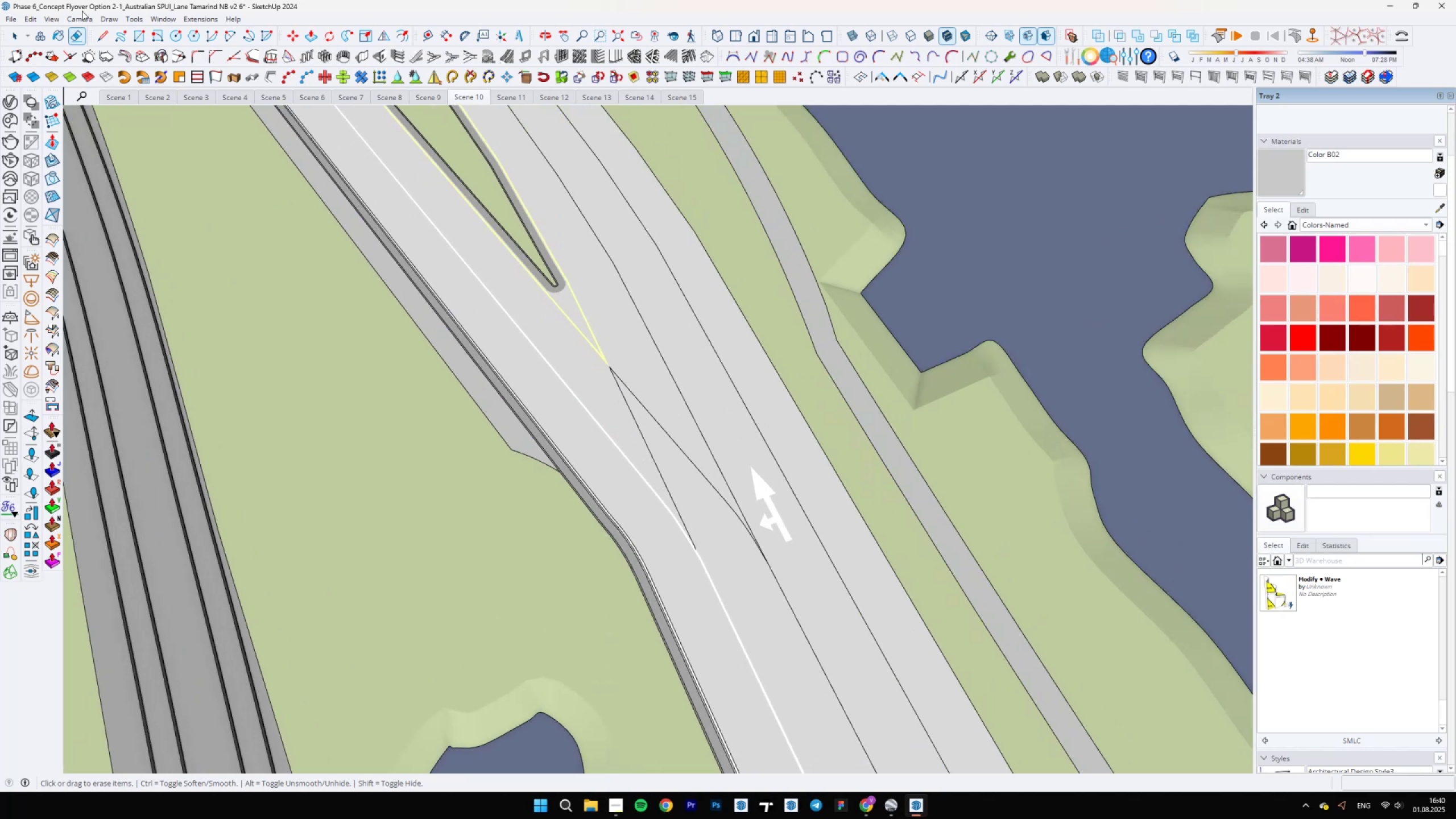 
left_click([52, 16])
 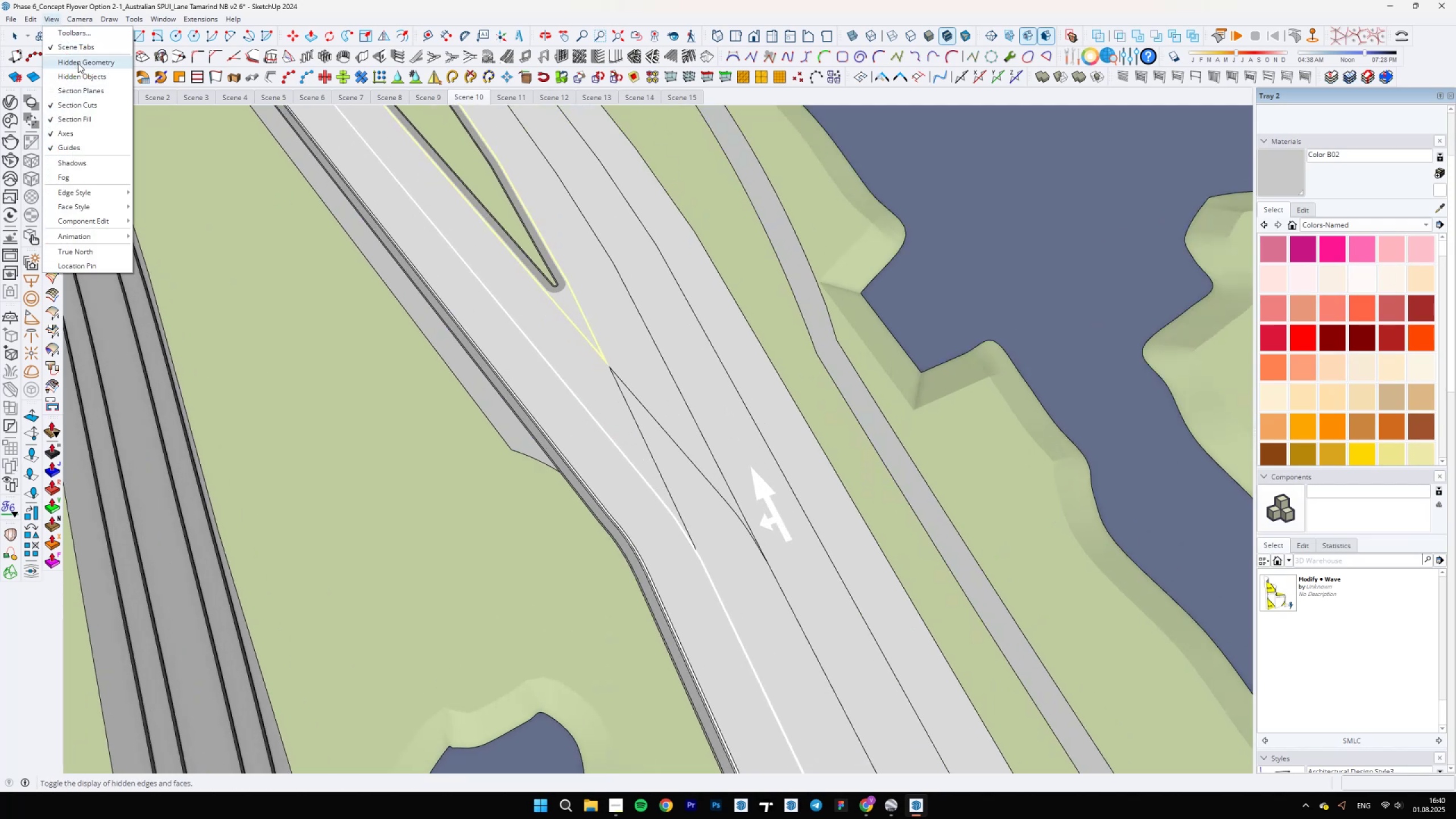 
left_click([78, 64])
 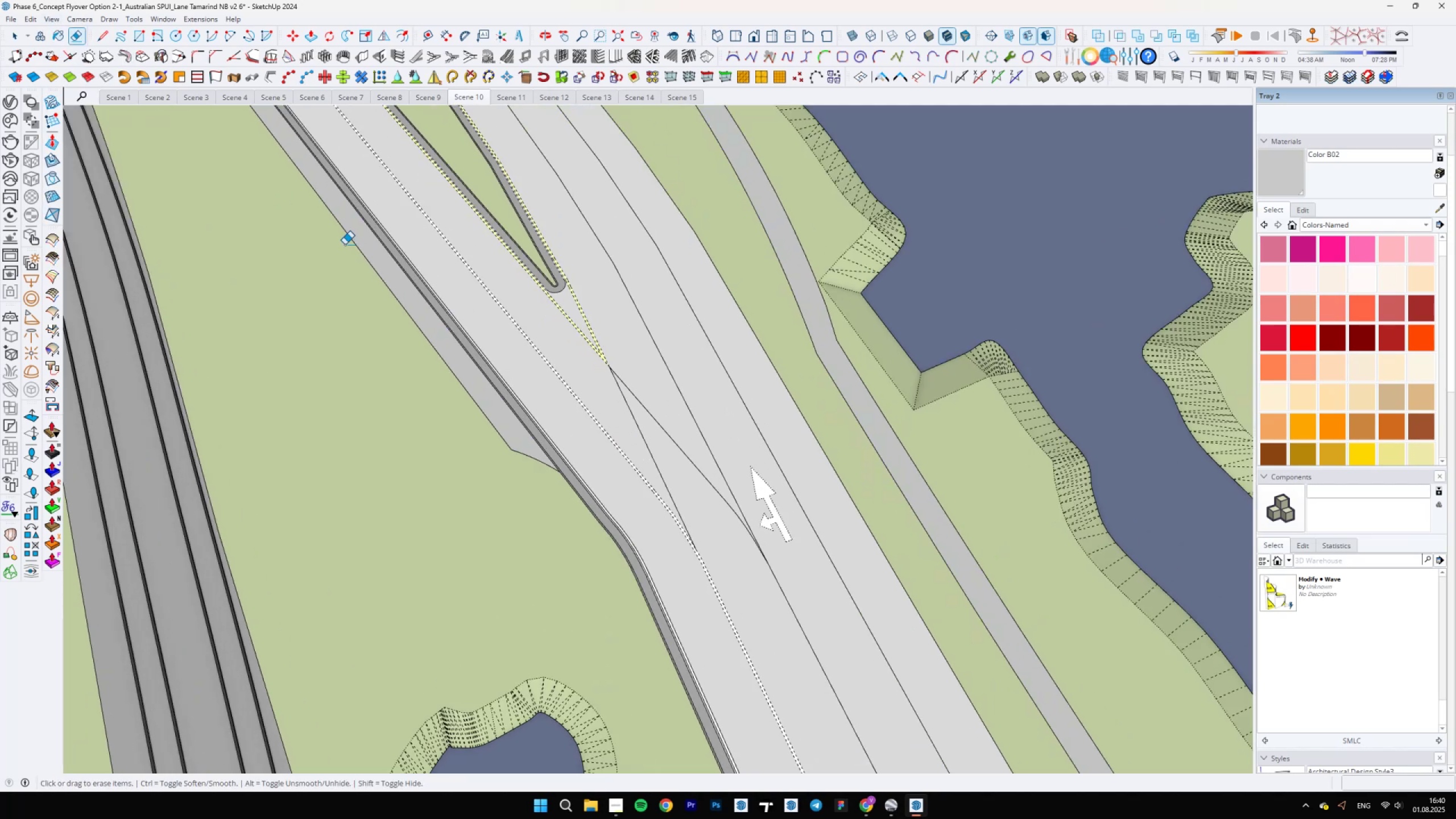 
scroll: coordinate [702, 657], scroll_direction: up, amount: 12.0
 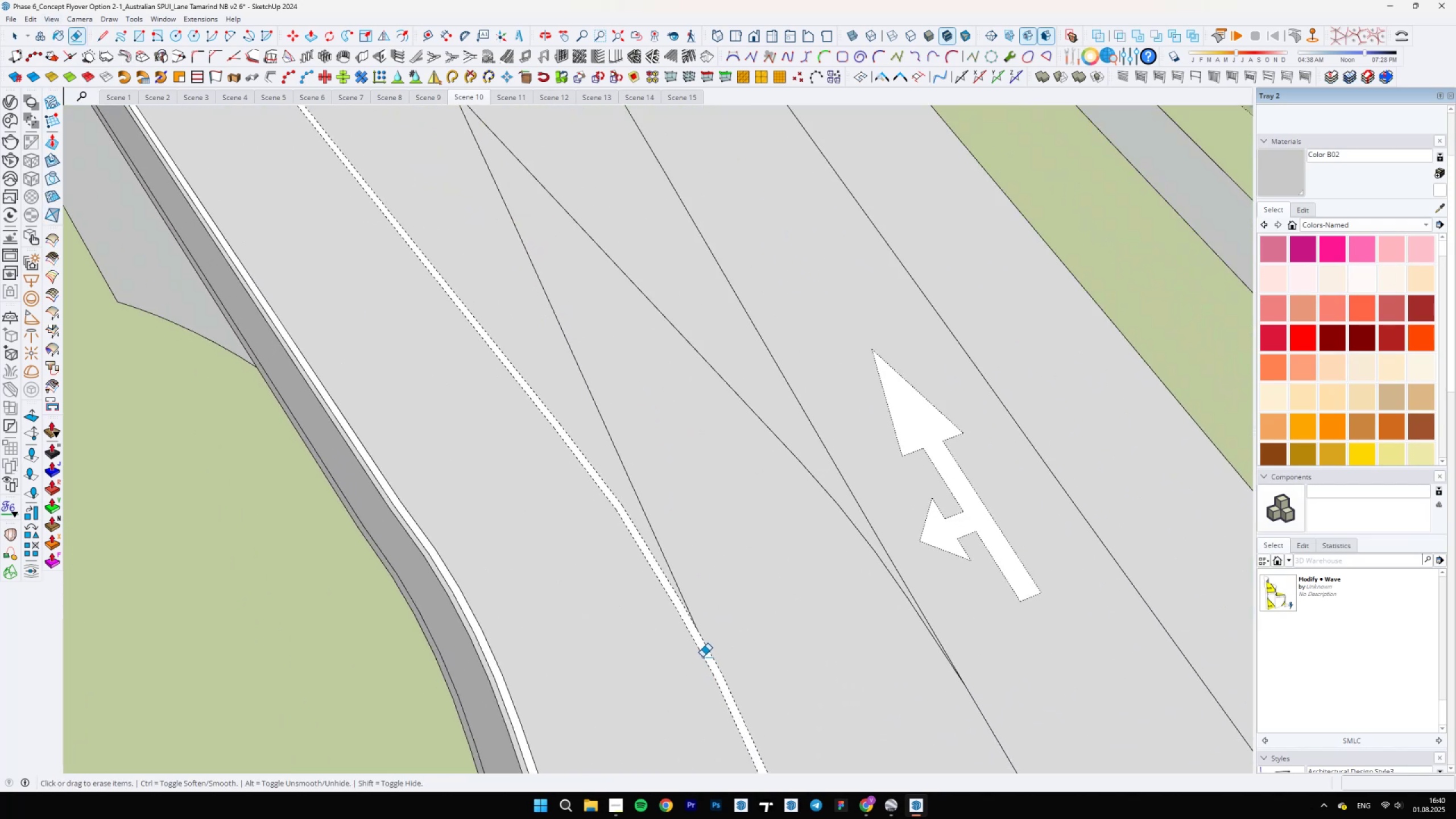 
key(L)
 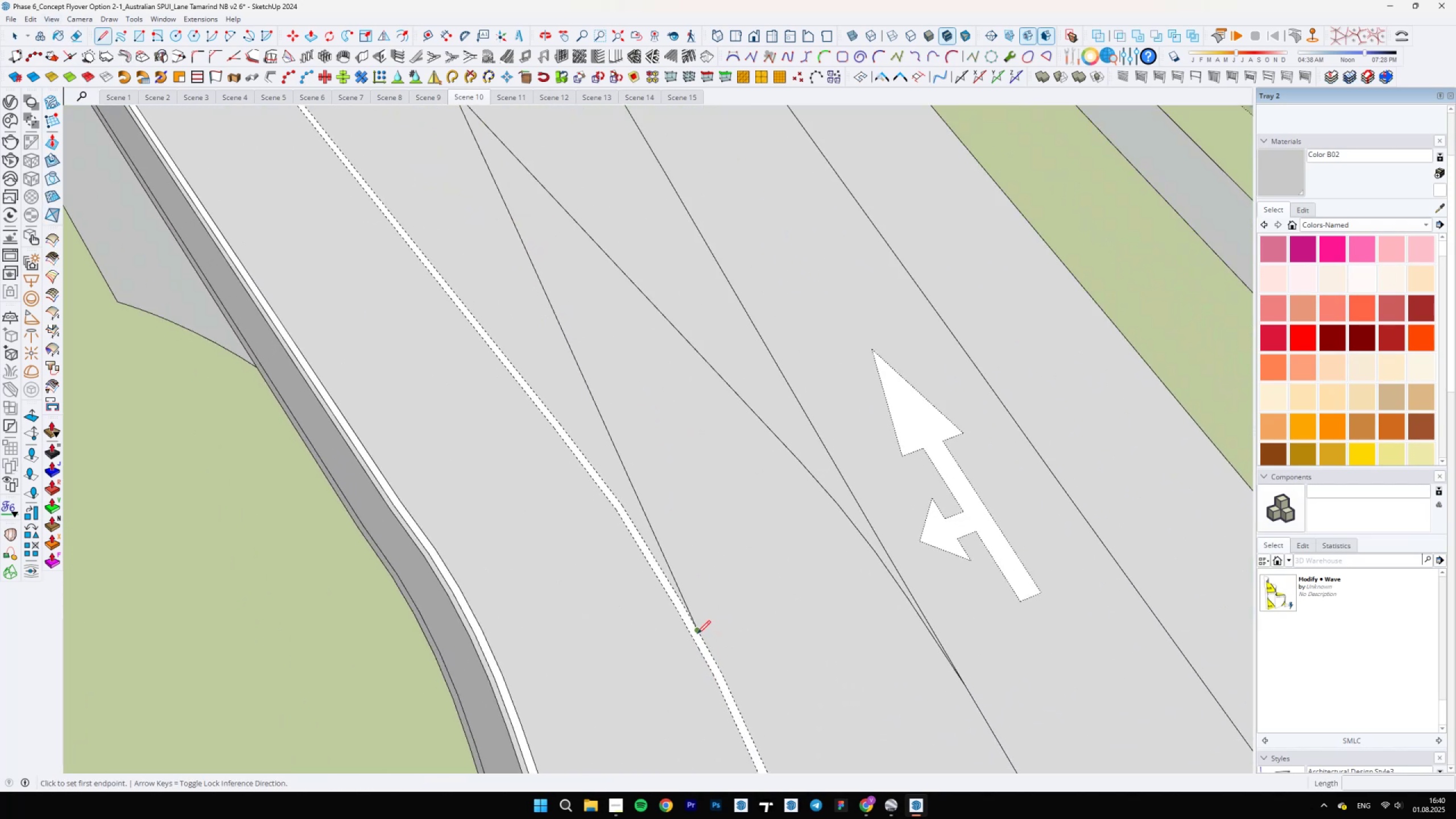 
left_click([696, 629])
 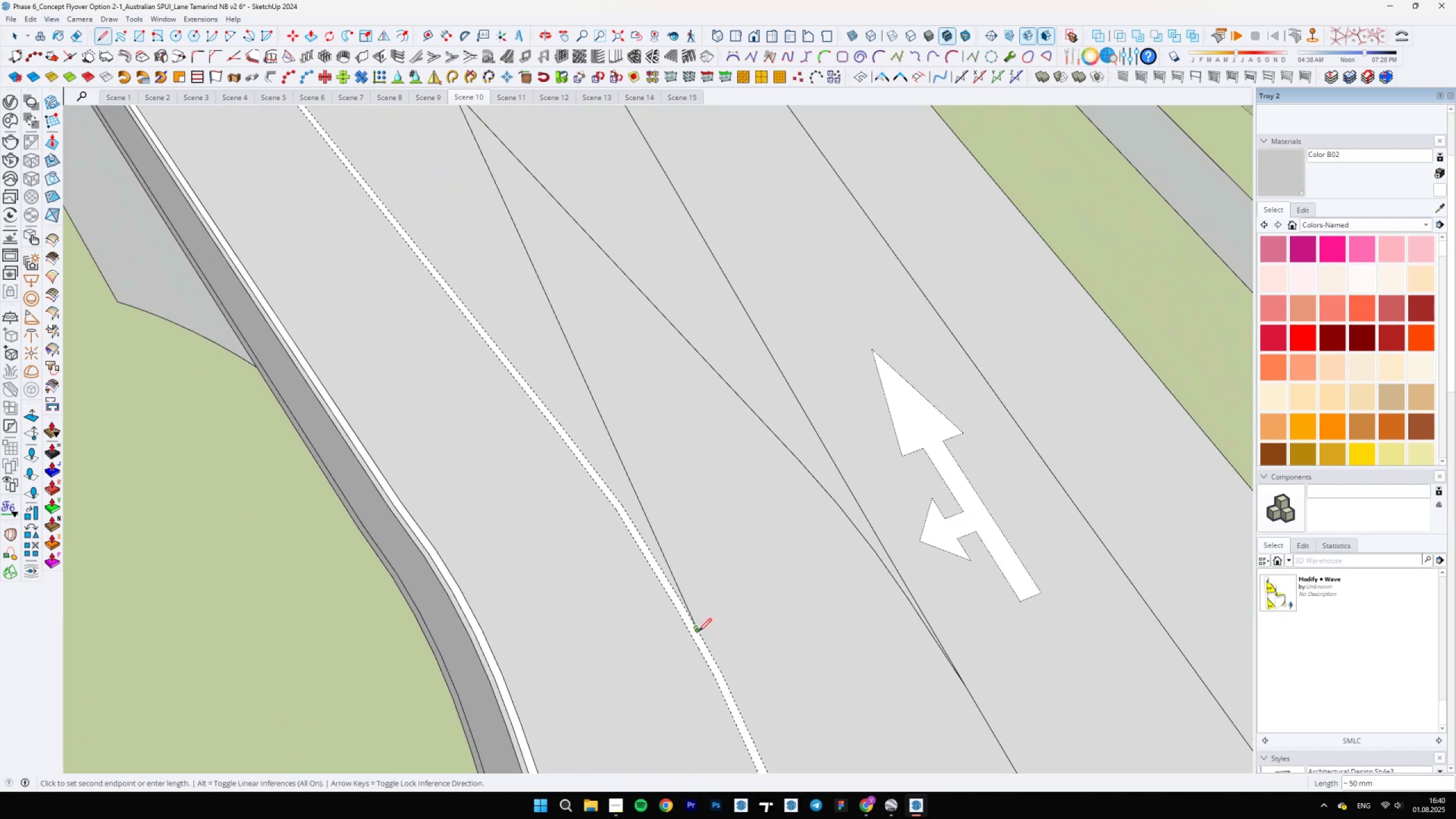 
key(Escape)
 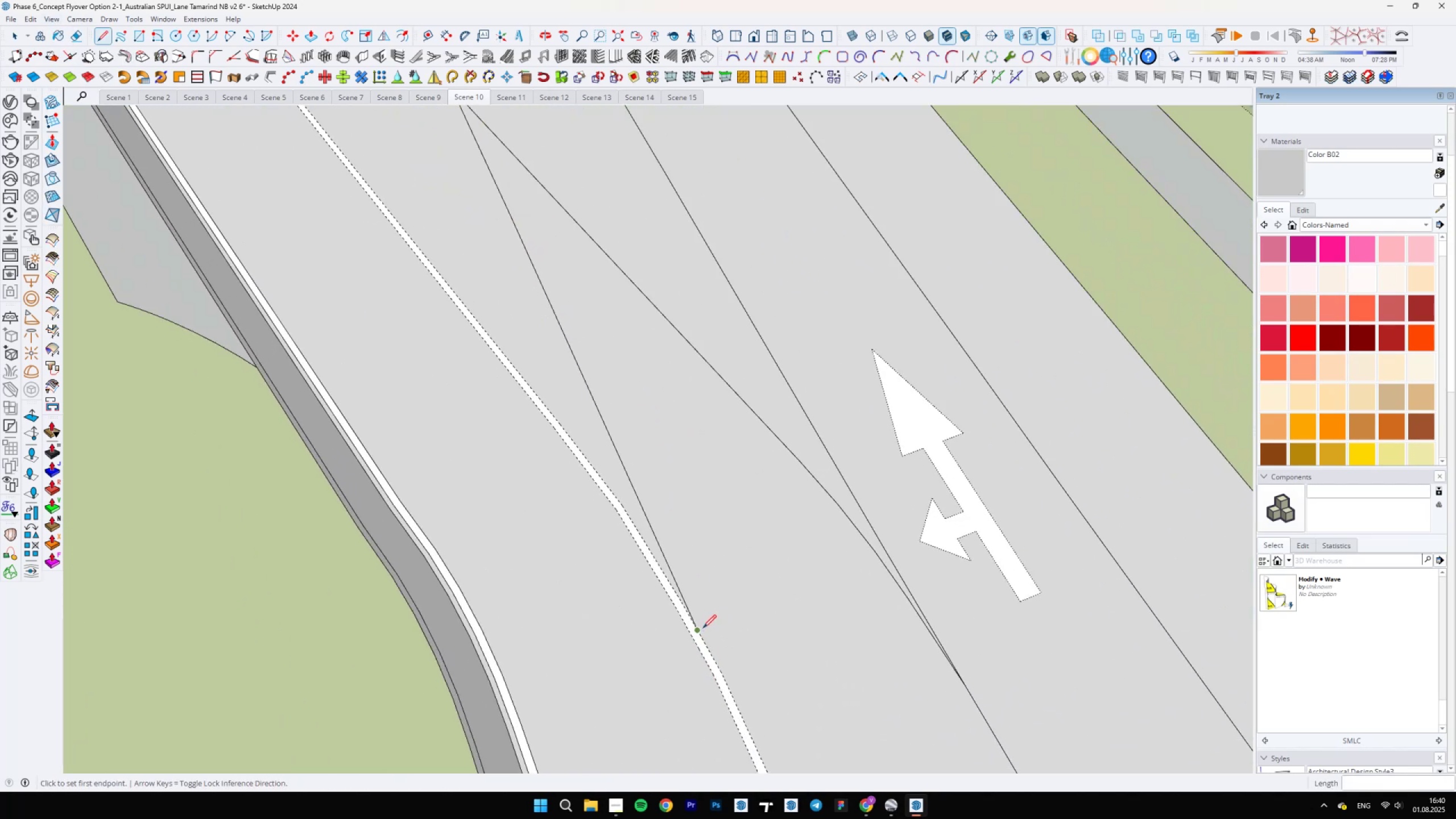 
scroll: coordinate [696, 646], scroll_direction: up, amount: 35.0
 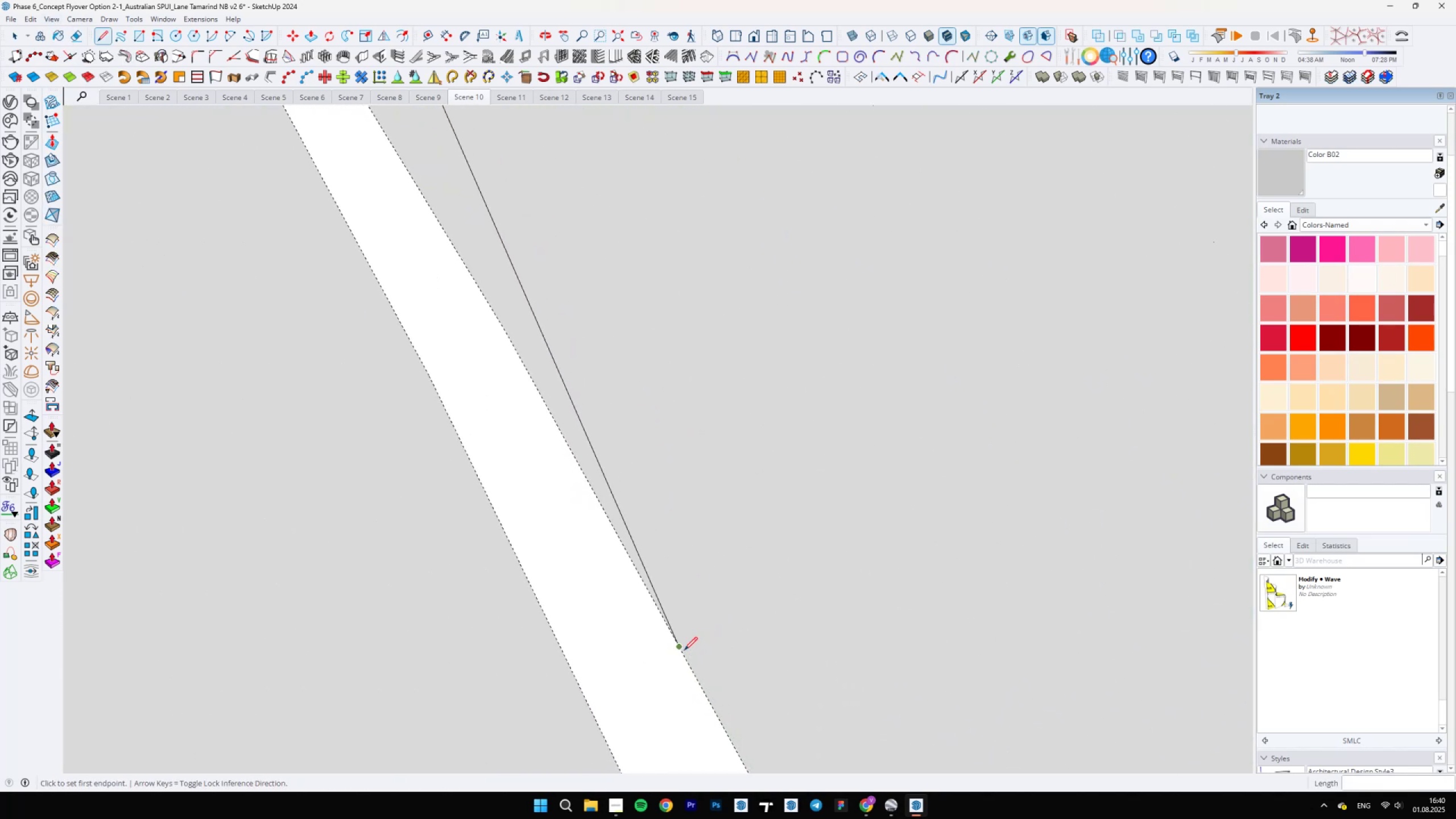 
left_click([681, 648])
 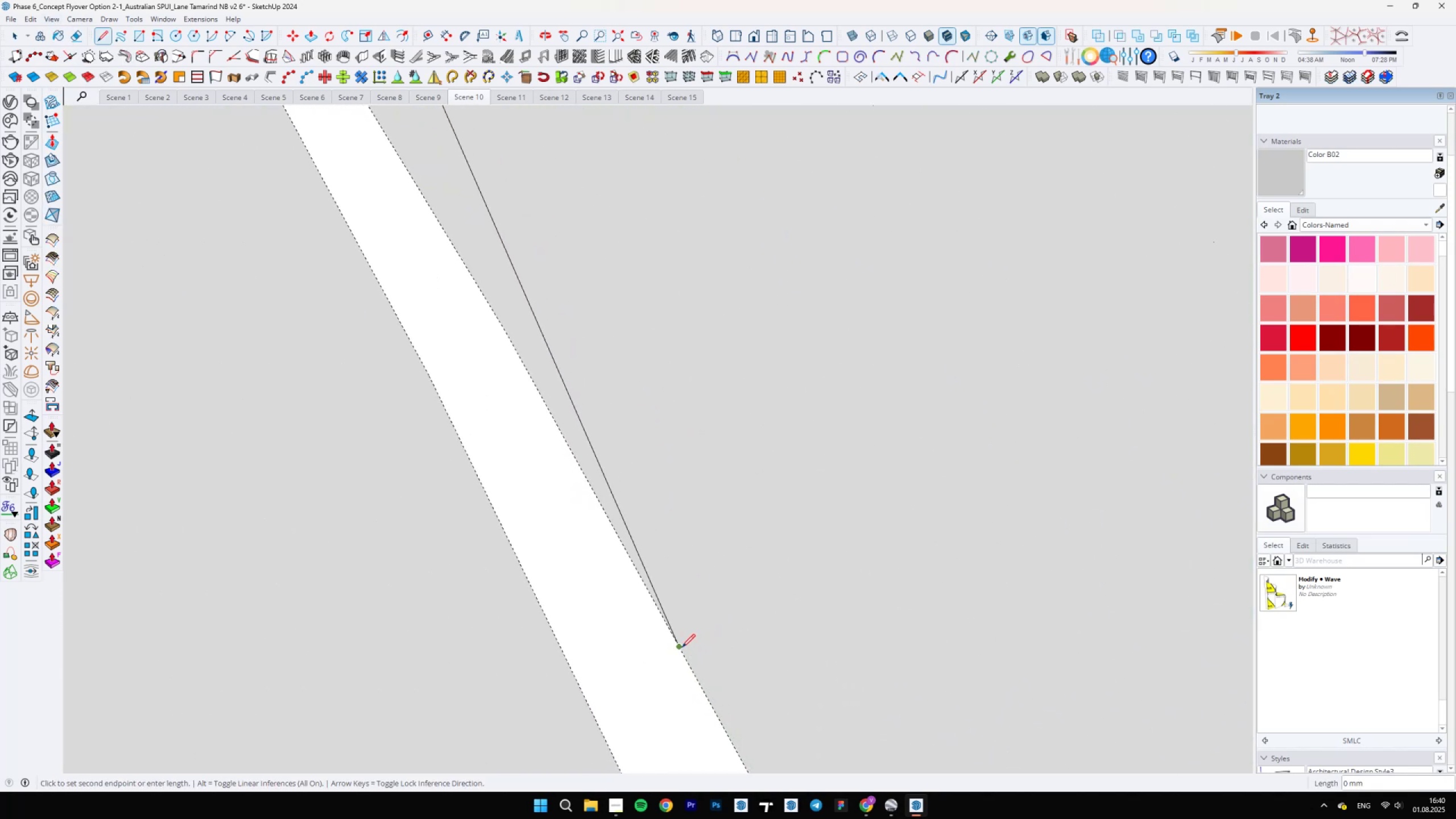 
scroll: coordinate [661, 656], scroll_direction: down, amount: 54.0
 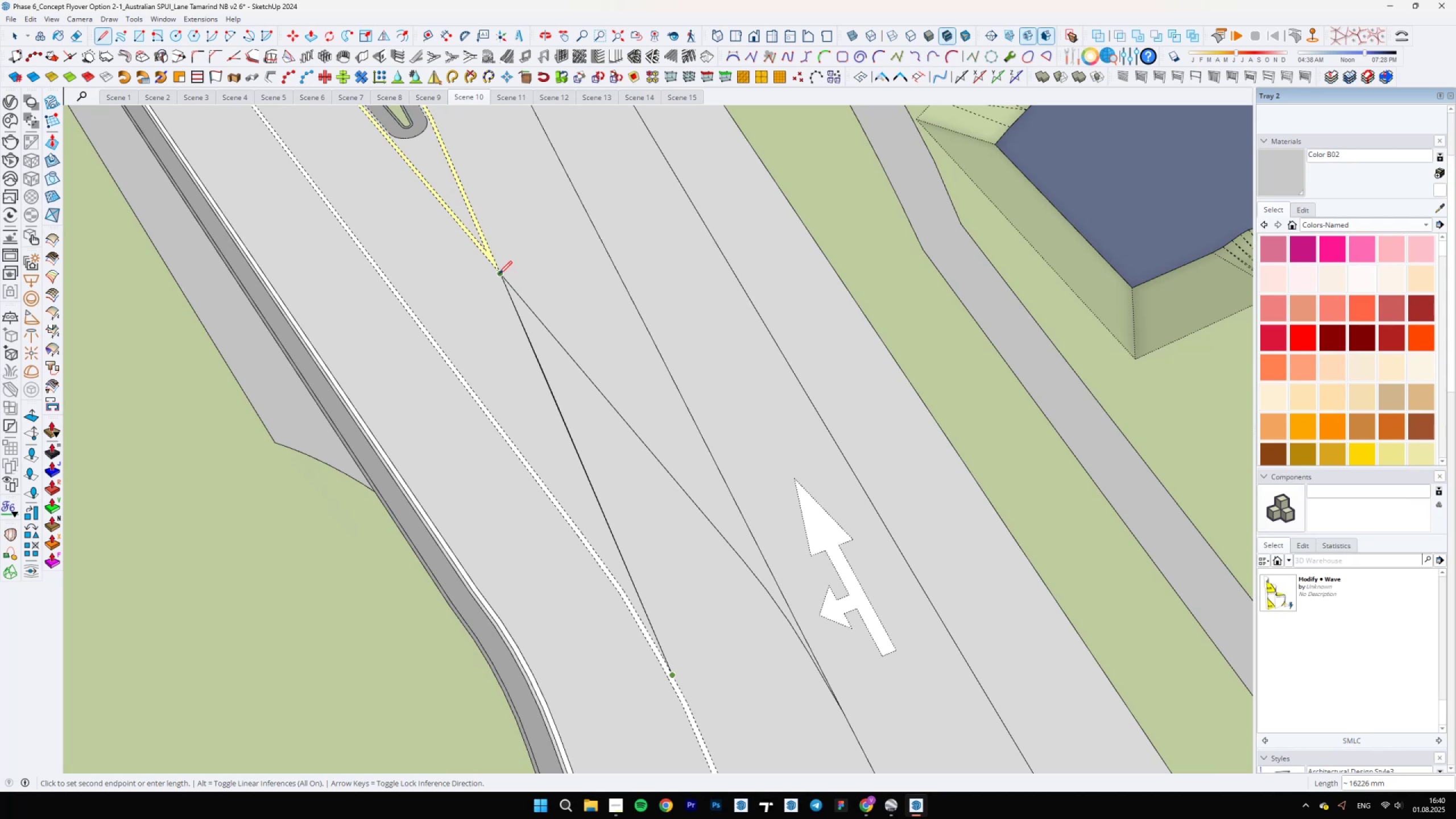 
left_click([498, 274])
 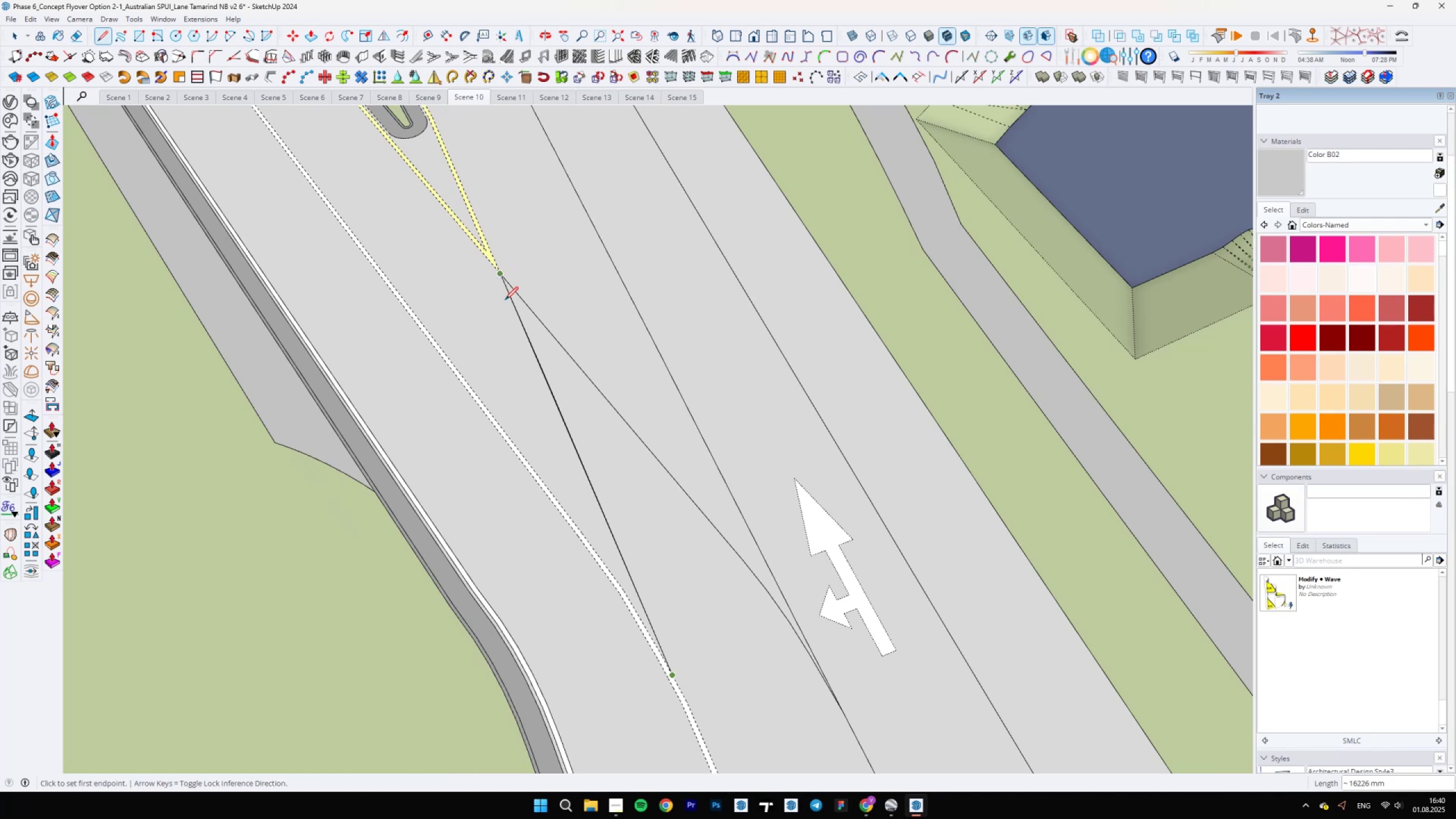 
key(E)
 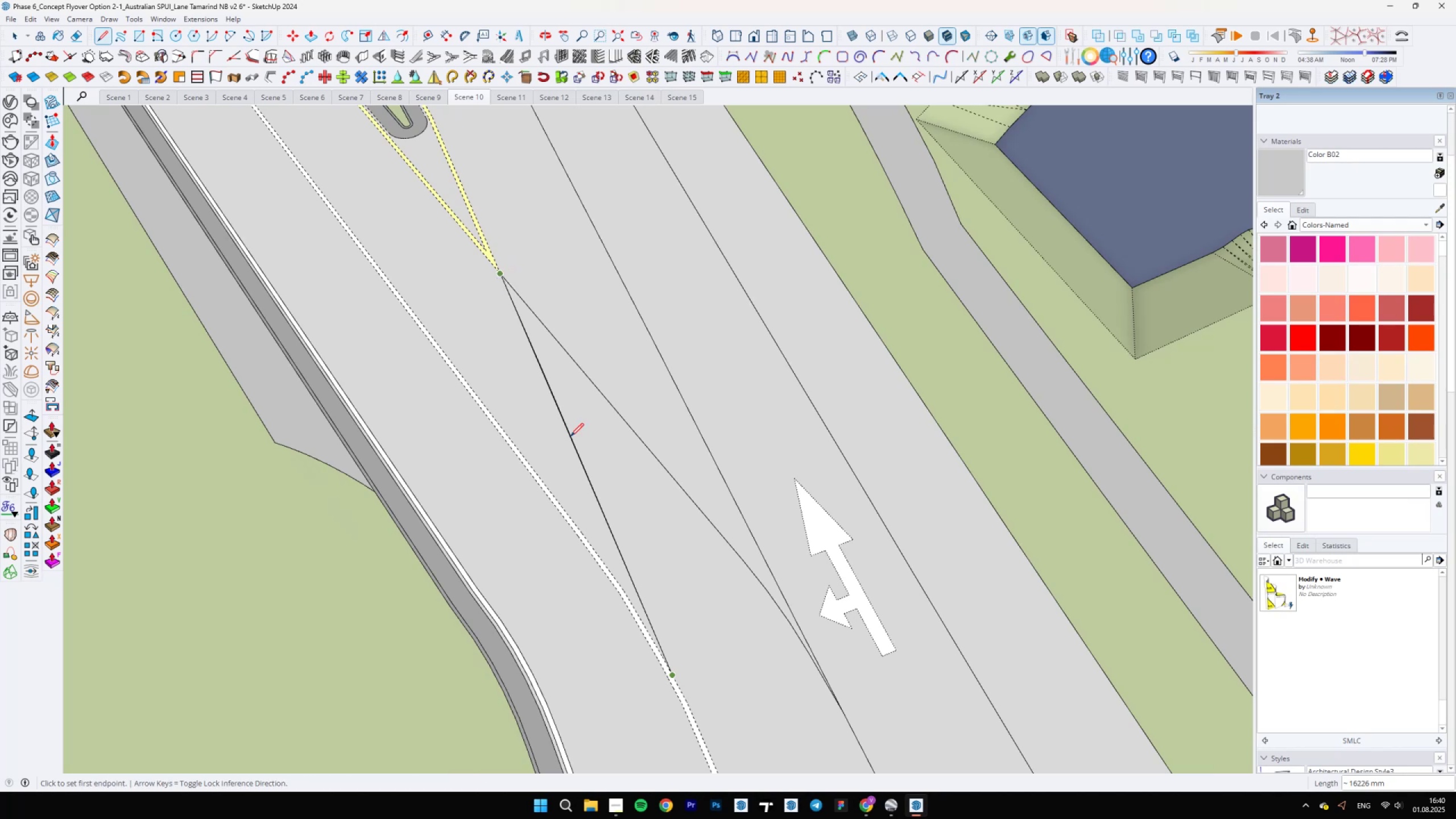 
left_click_drag(start_coordinate=[569, 437], to_coordinate=[564, 437])
 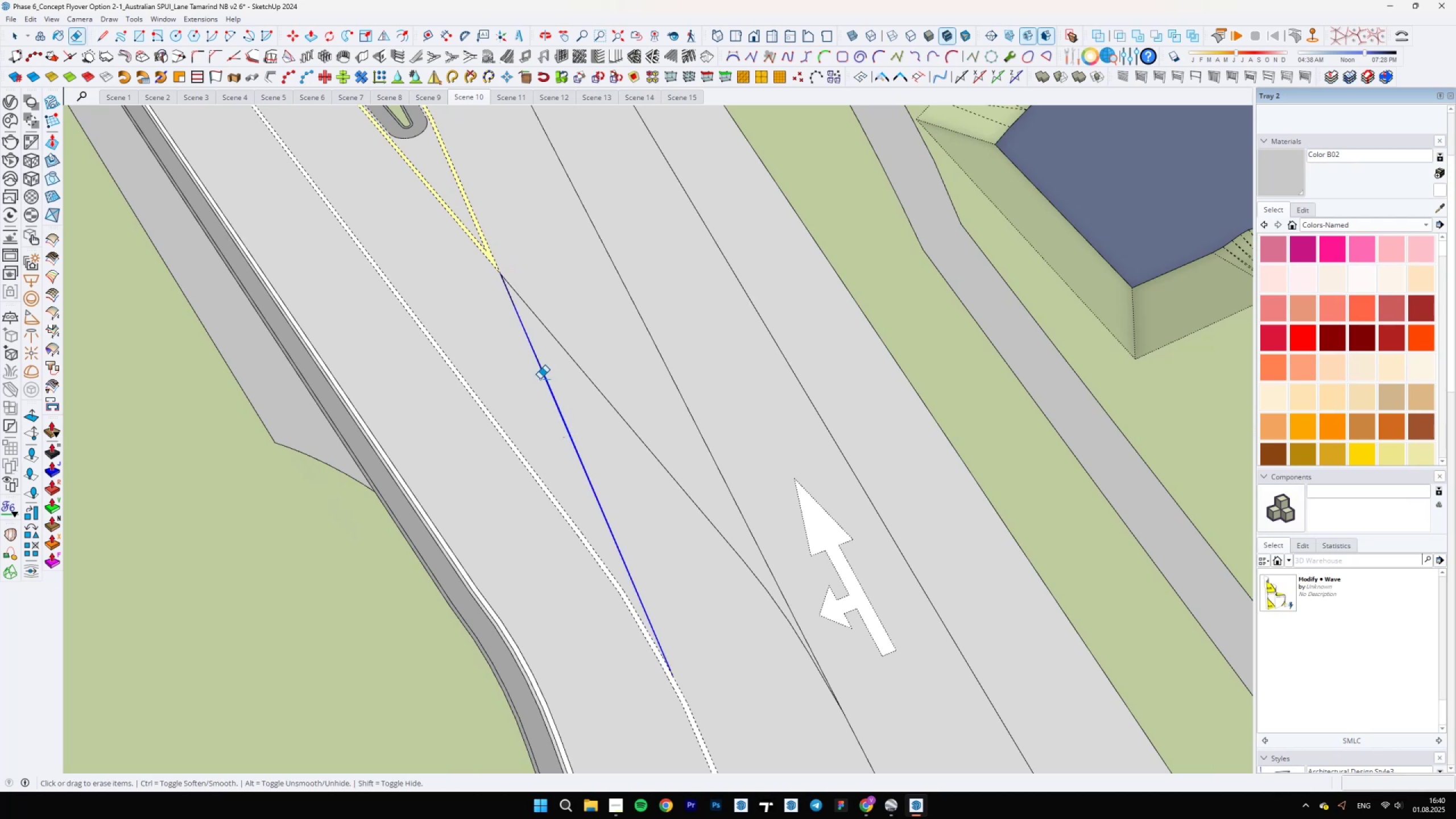 
scroll: coordinate [515, 301], scroll_direction: up, amount: 5.0
 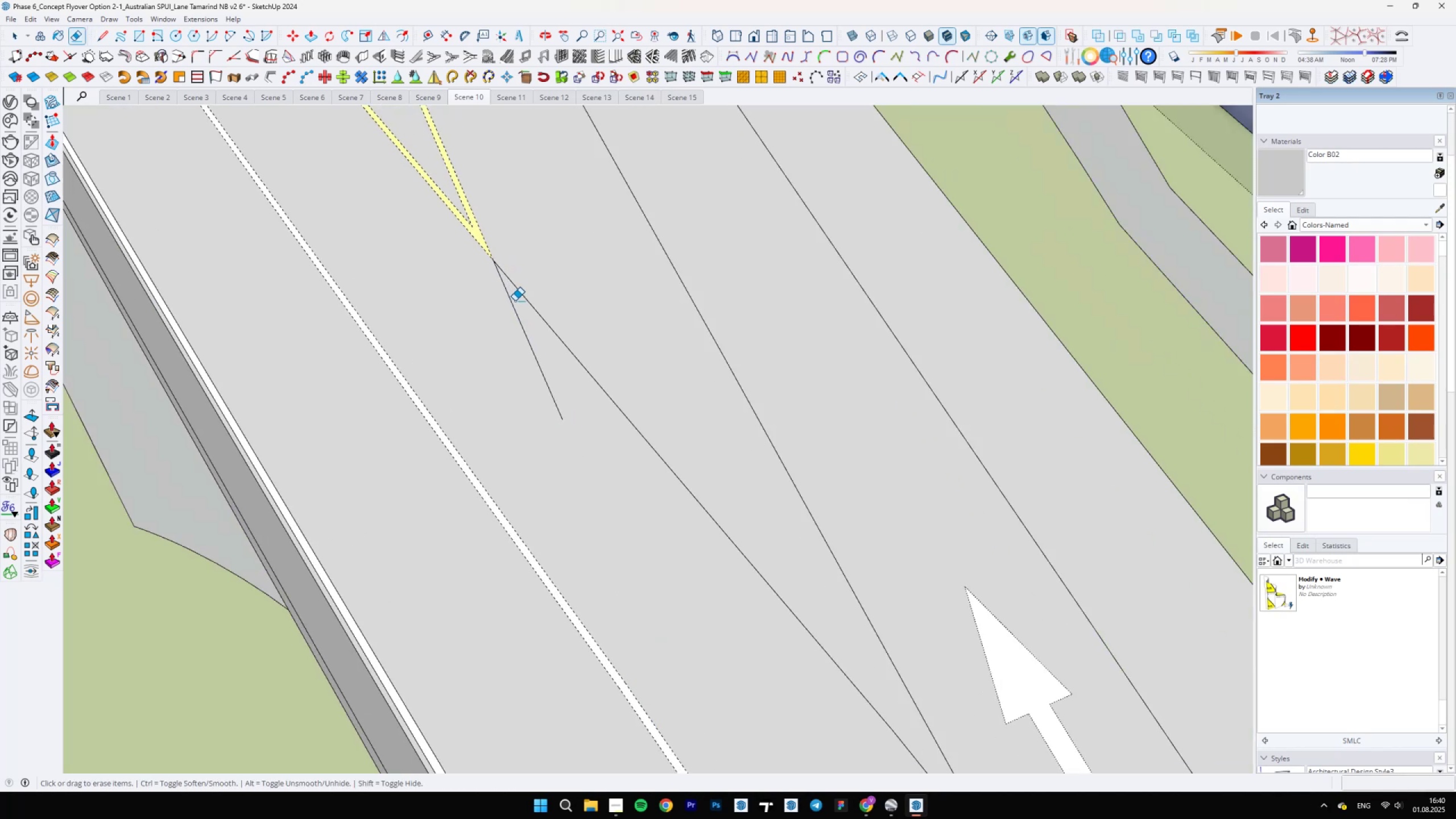 
left_click_drag(start_coordinate=[511, 302], to_coordinate=[507, 305])
 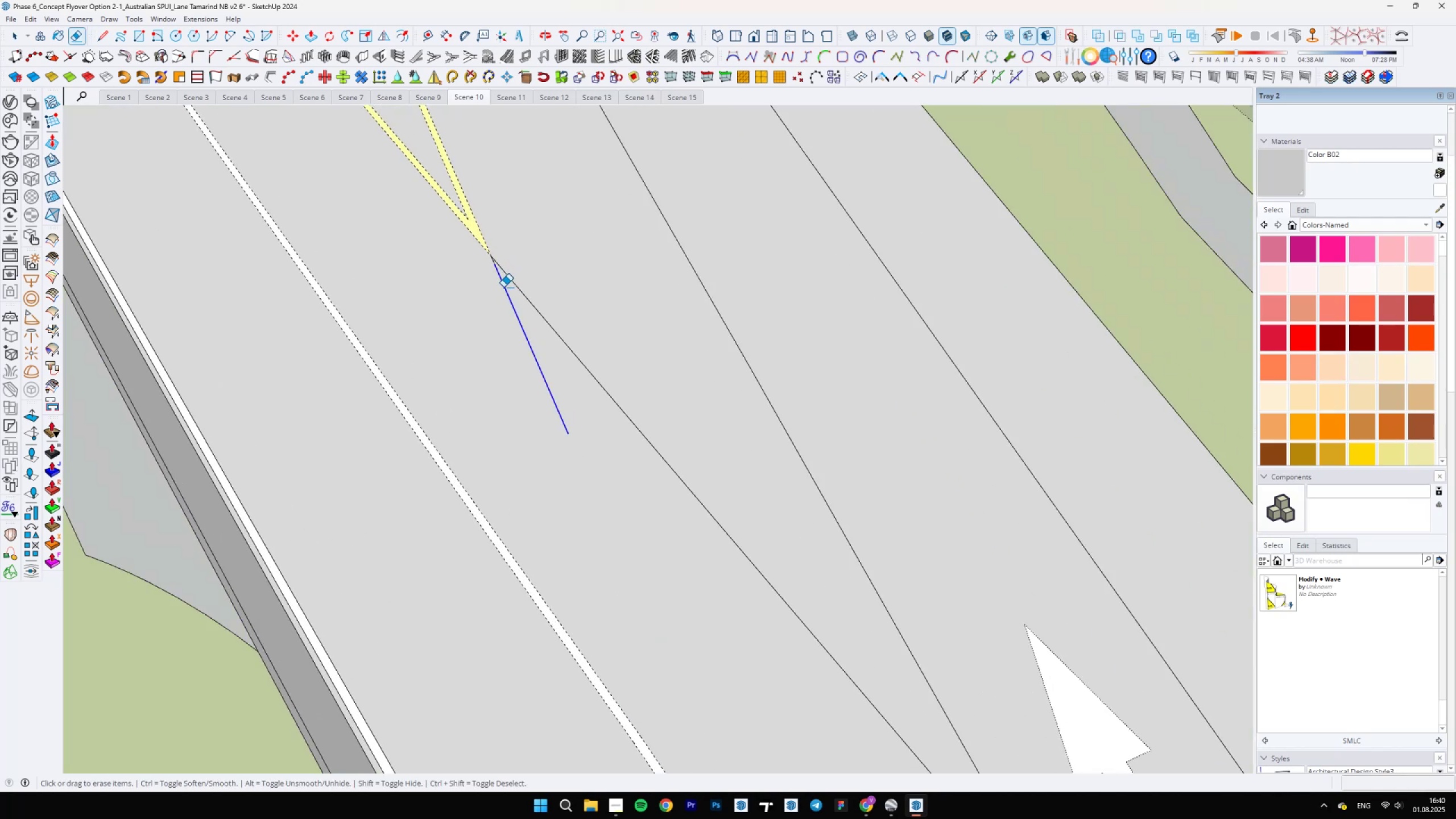 
scroll: coordinate [494, 259], scroll_direction: up, amount: 9.0
 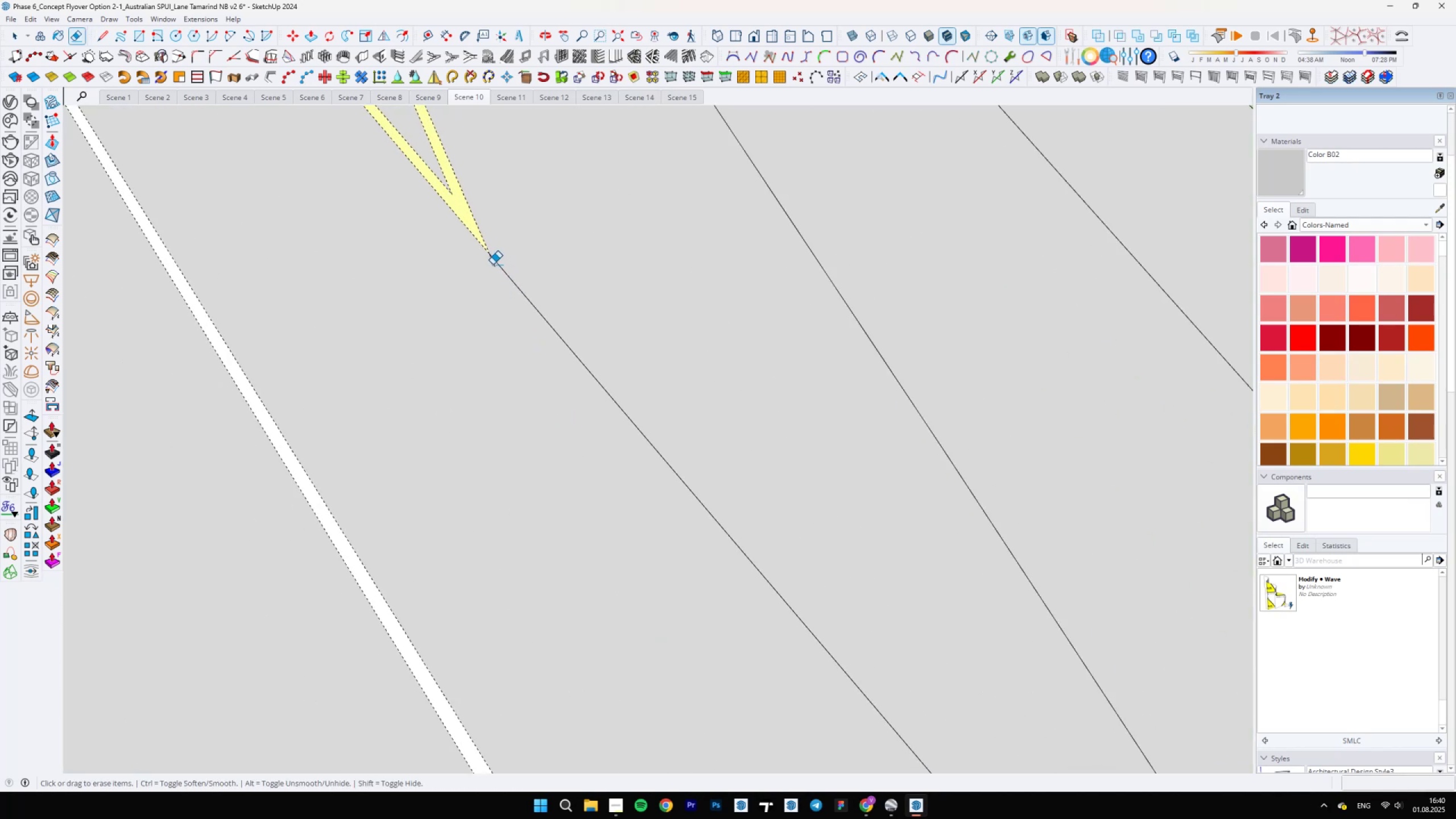 
left_click([493, 264])
 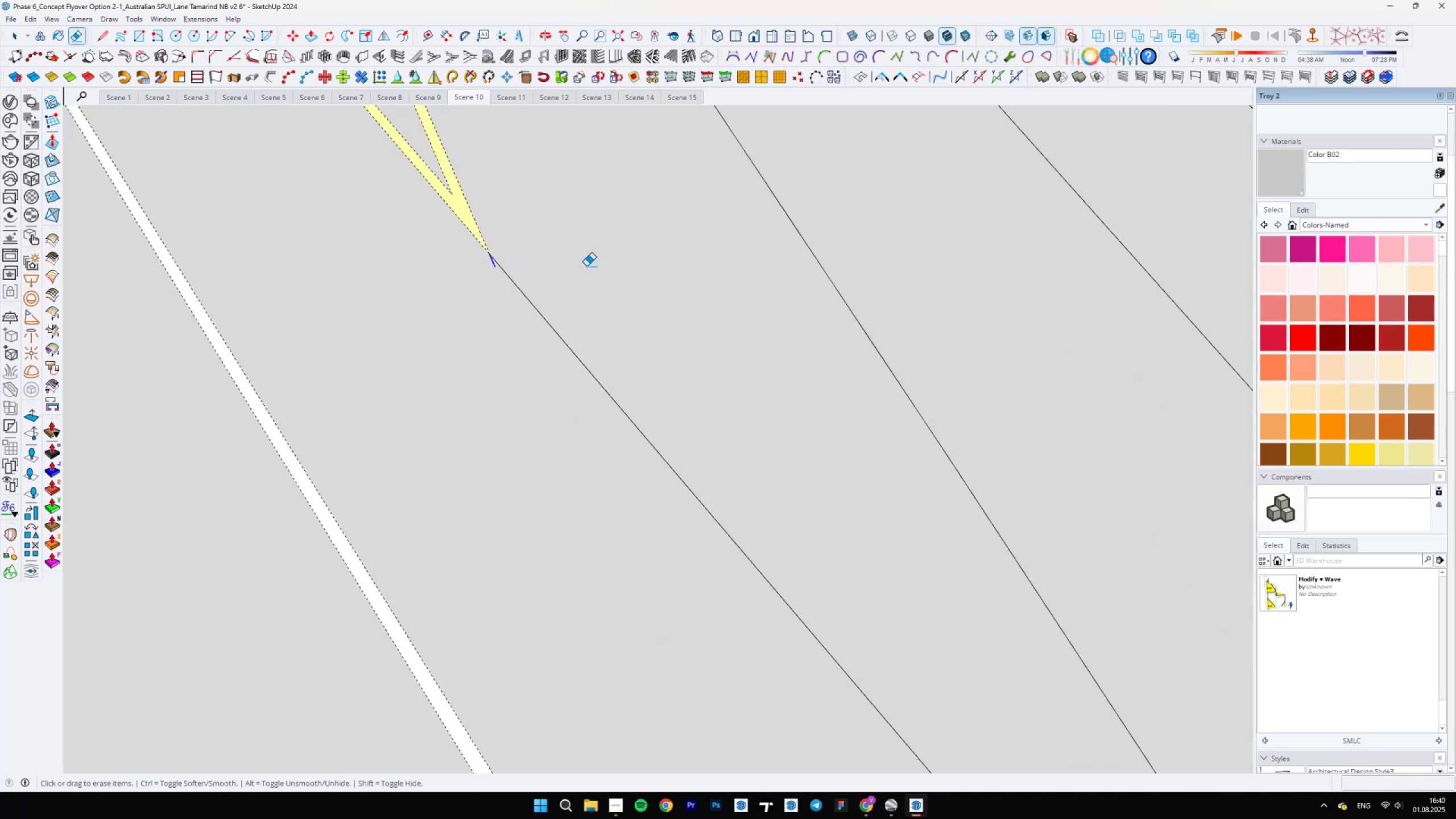 
hold_key(key=Space, duration=0.34)
 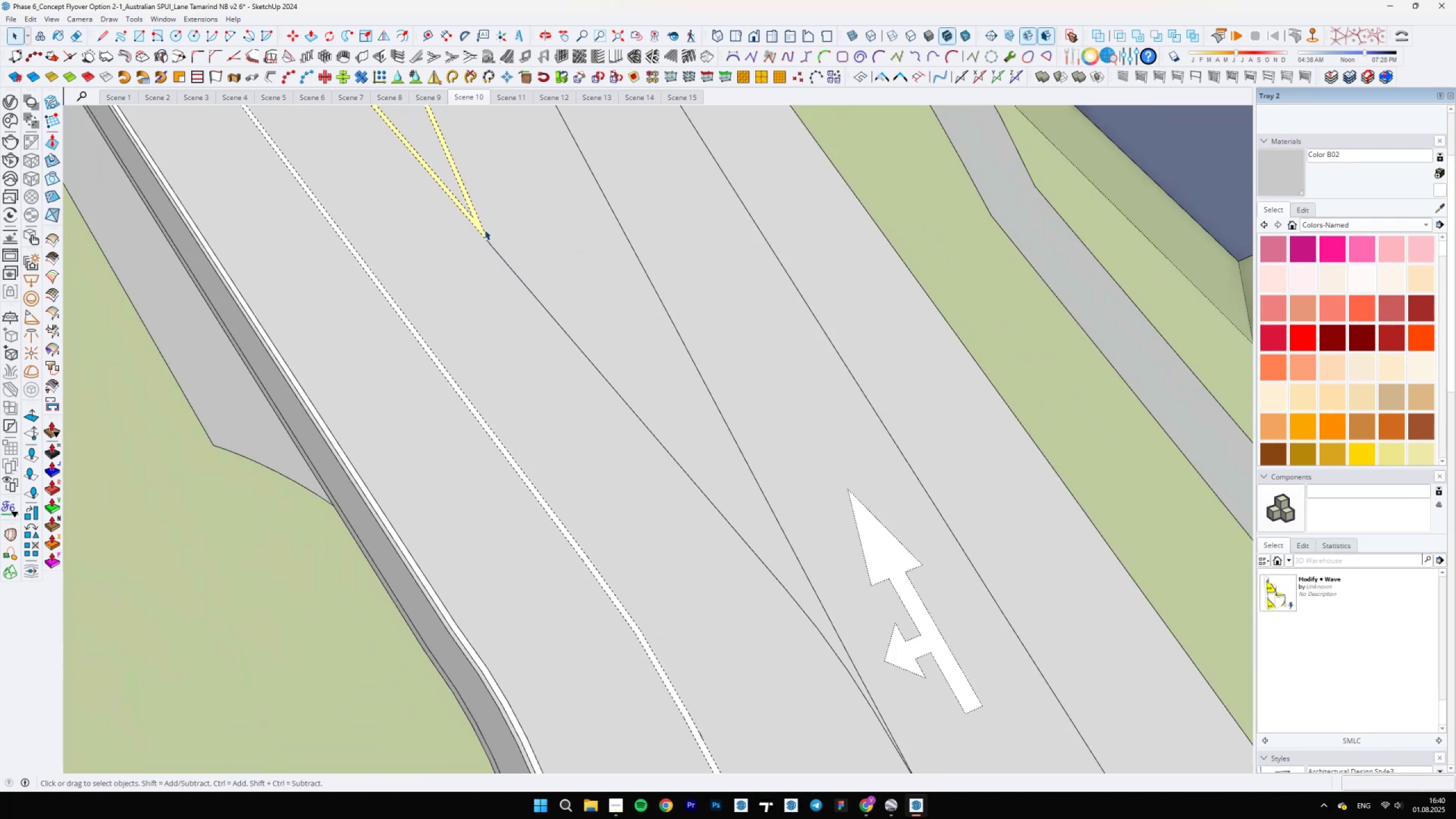 
scroll: coordinate [658, 410], scroll_direction: down, amount: 43.0
 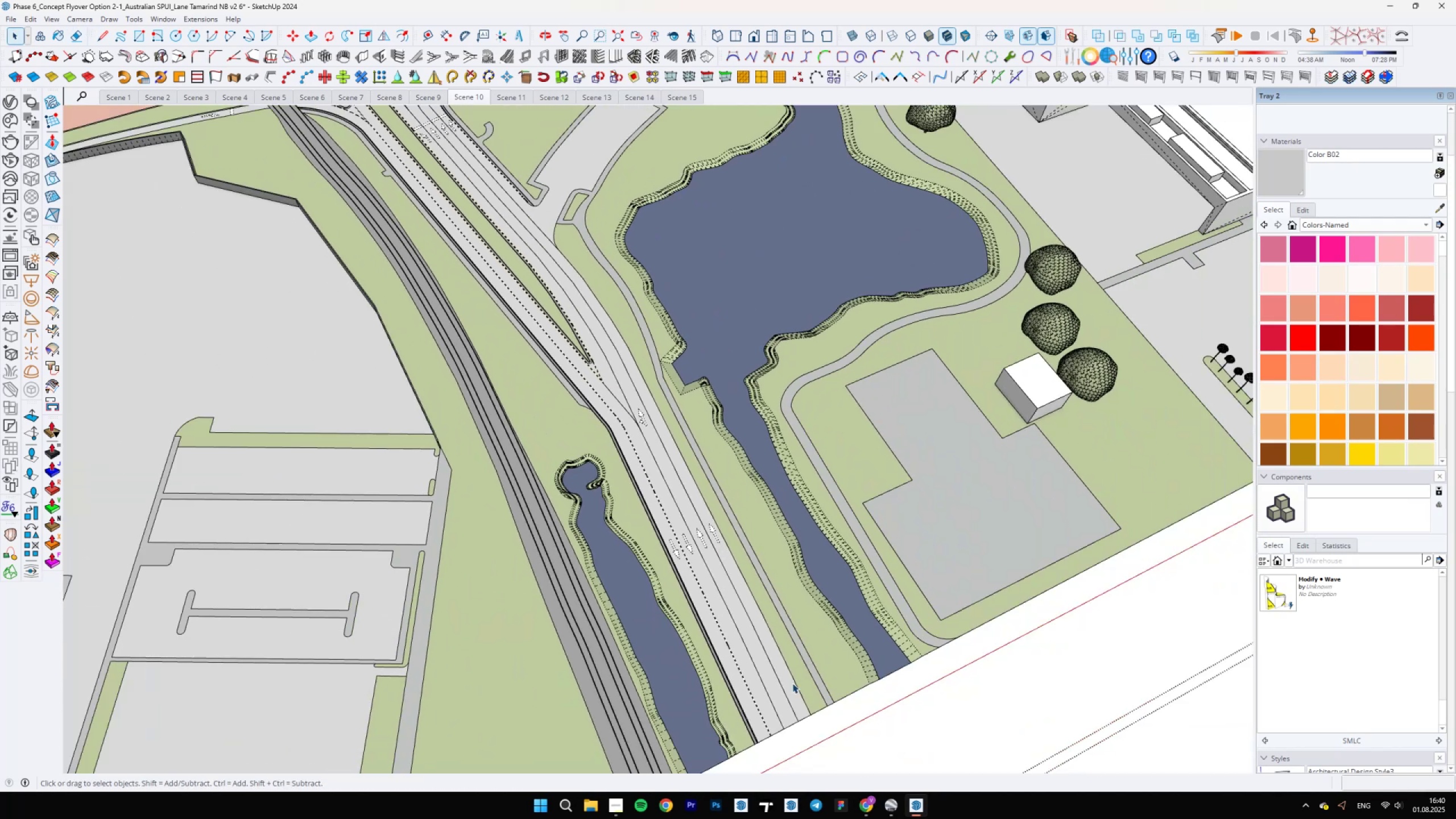 
scroll: coordinate [746, 603], scroll_direction: up, amount: 17.0
 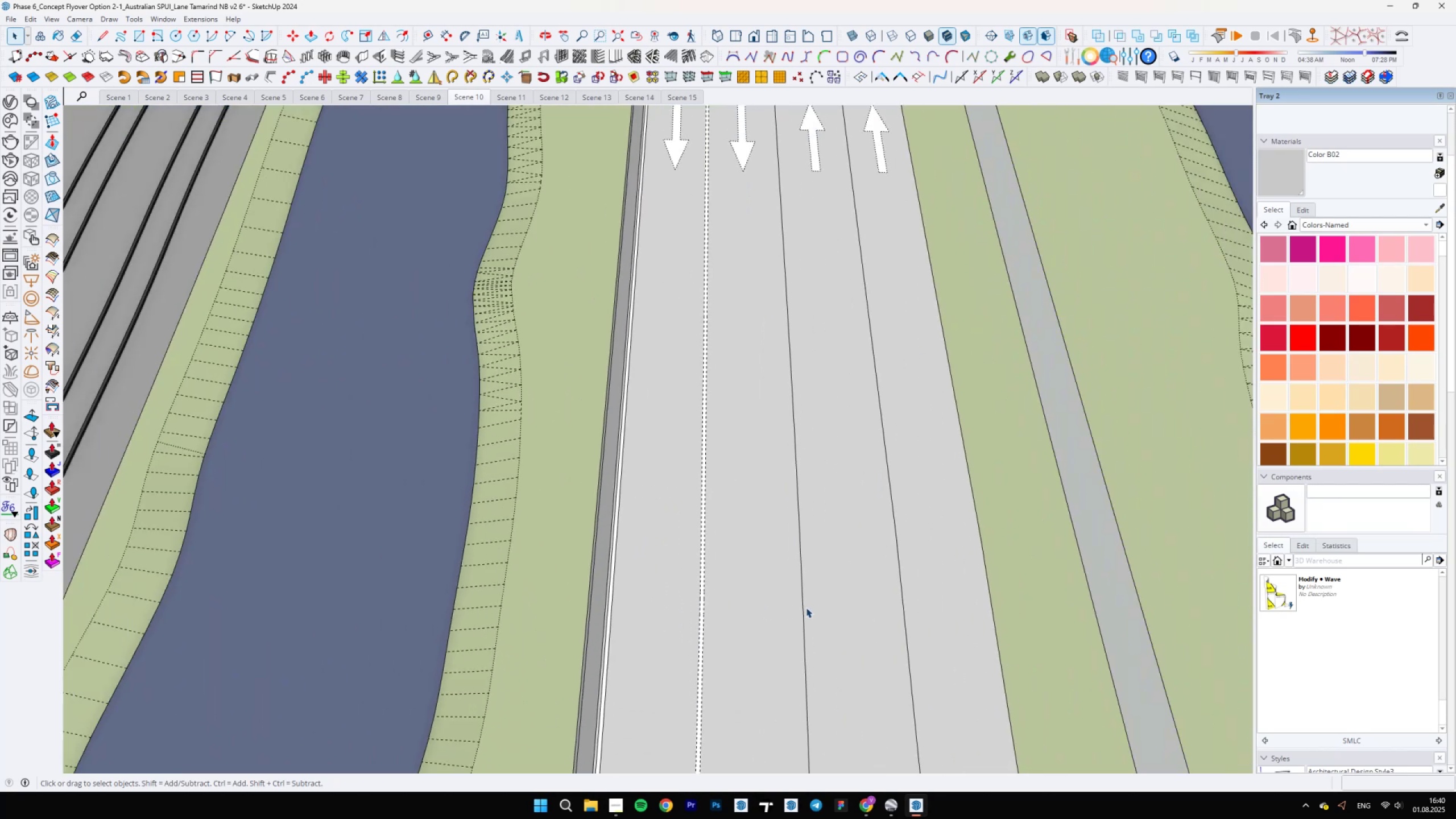 
left_click([801, 606])
 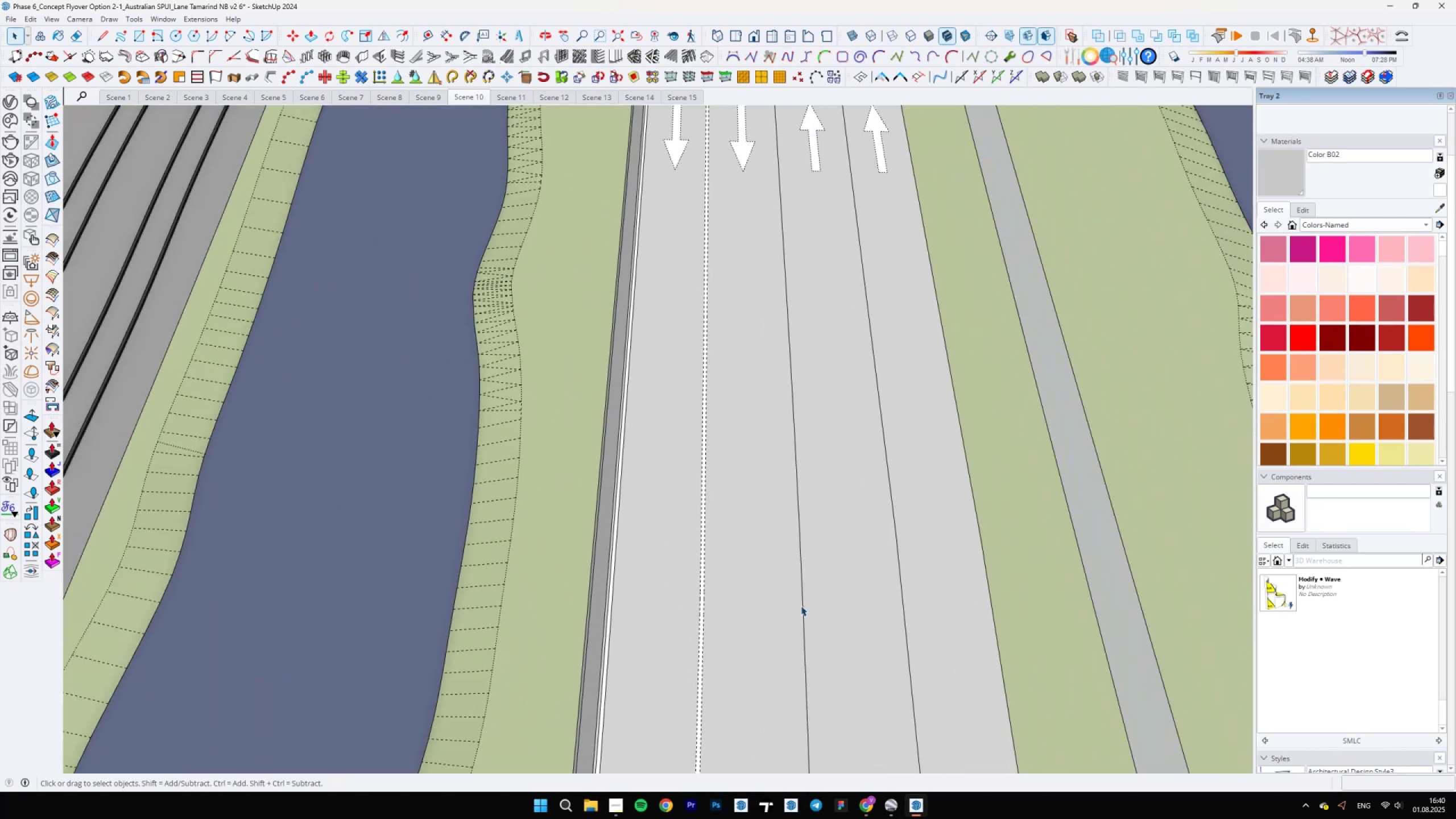 
scroll: coordinate [577, 490], scroll_direction: down, amount: 17.0
 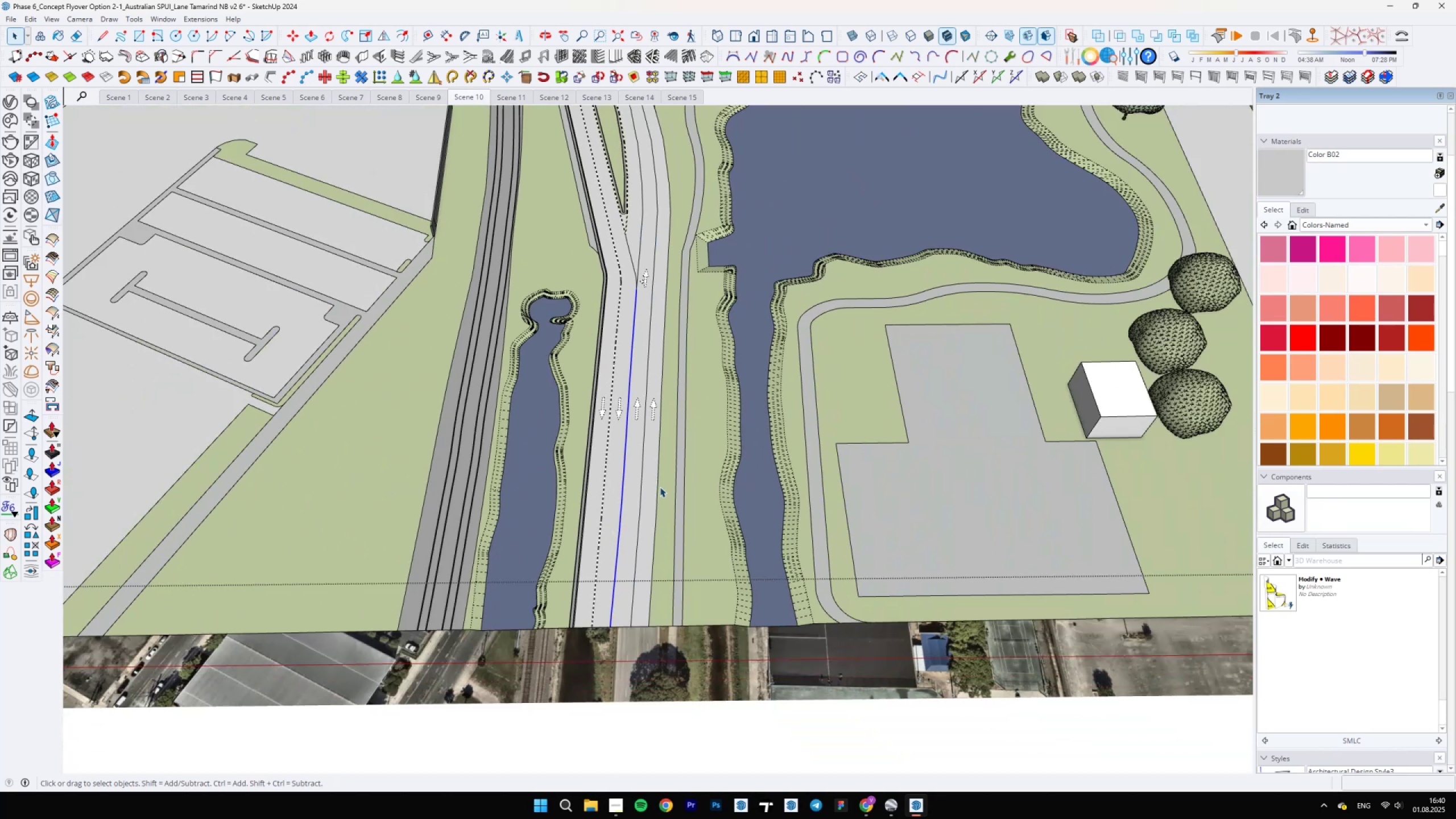 
hold_key(key=ShiftLeft, duration=0.75)
scroll: coordinate [644, 533], scroll_direction: up, amount: 19.0
 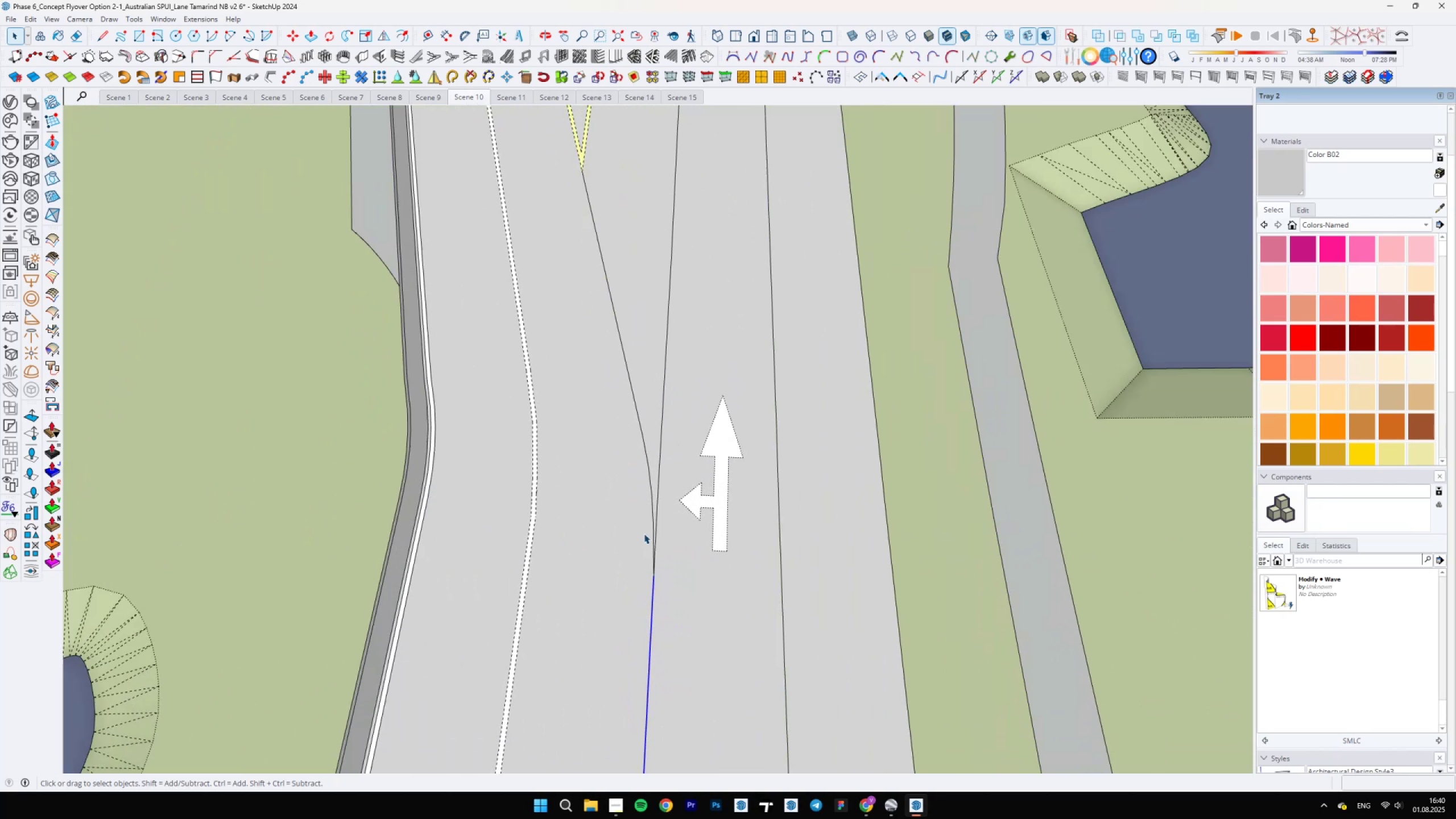 
hold_key(key=ControlLeft, duration=1.5)
left_click([653, 523])
 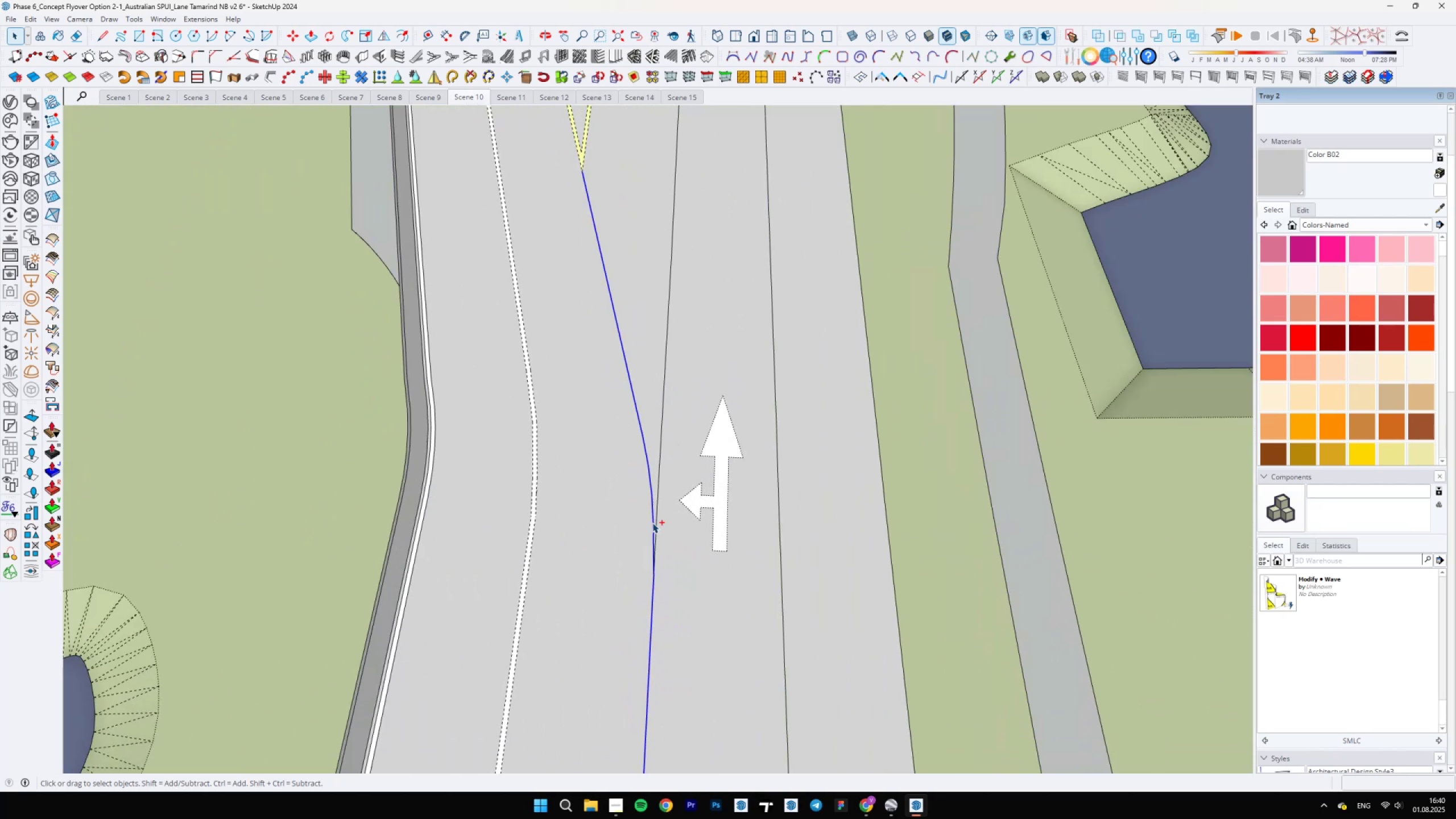 
scroll: coordinate [652, 603], scroll_direction: down, amount: 9.0
 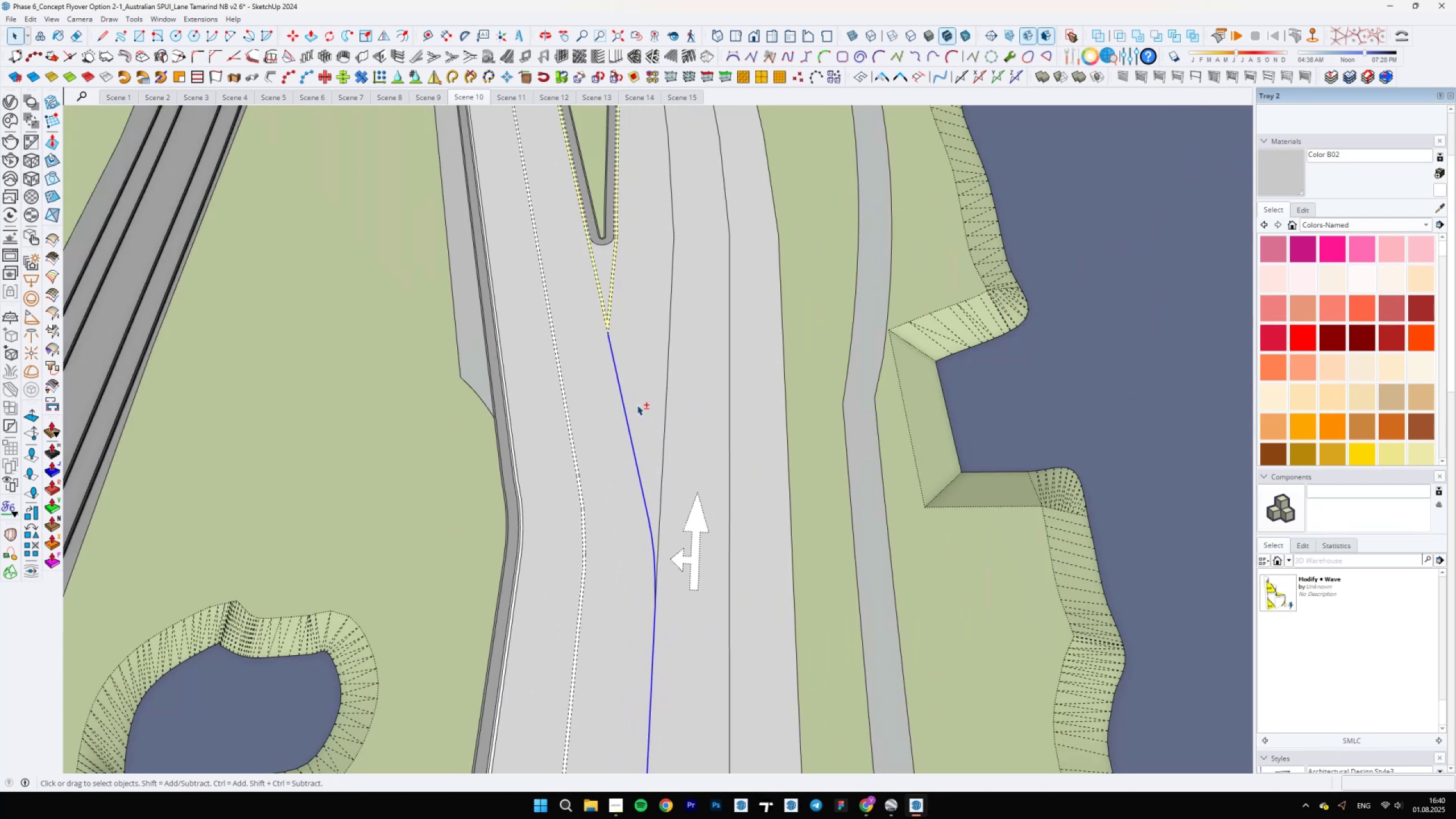 
hold_key(key=ControlLeft, duration=0.89)
 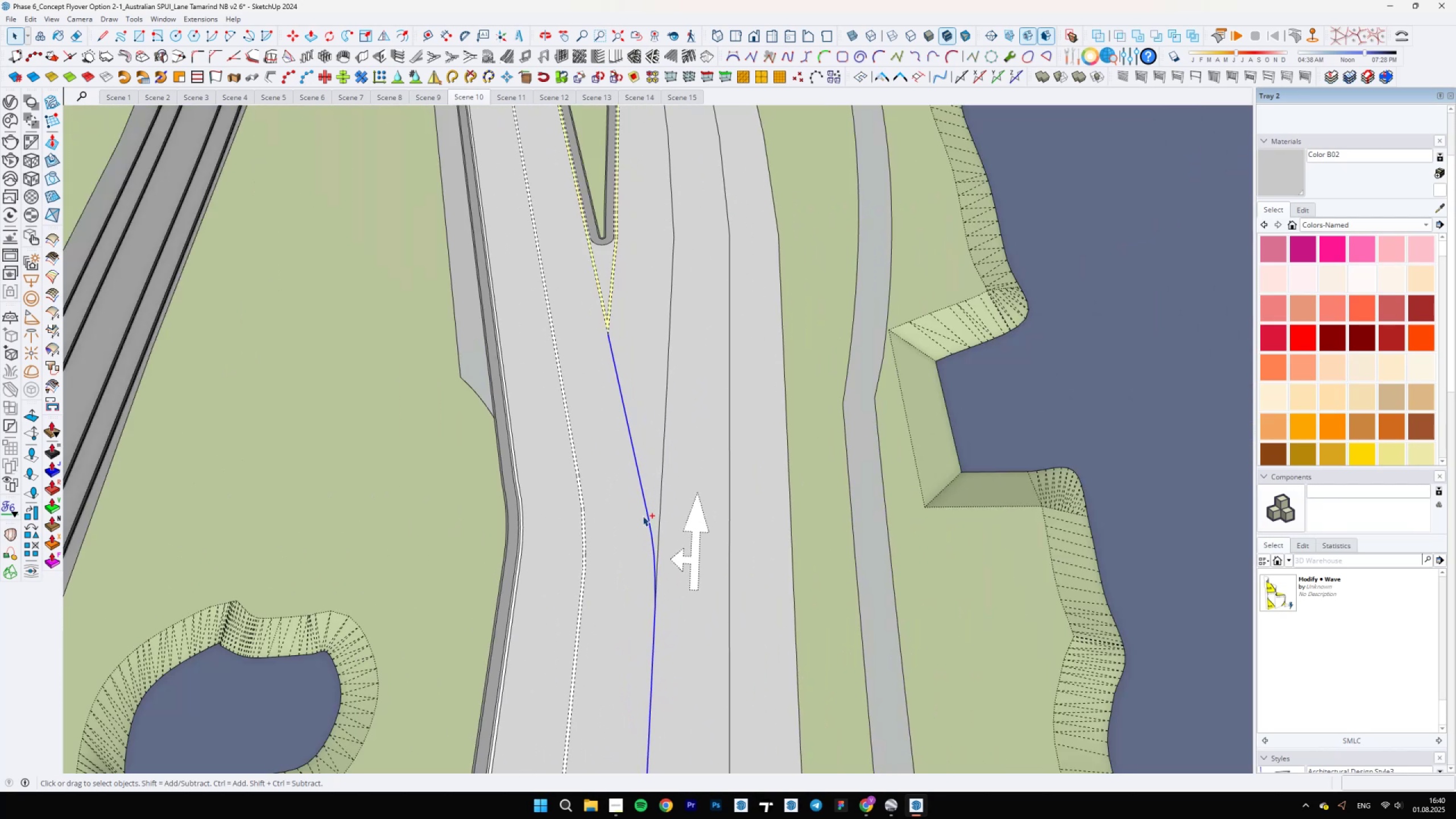 
hold_key(key=ShiftLeft, duration=0.57)
scroll: coordinate [601, 433], scroll_direction: up, amount: 10.0
 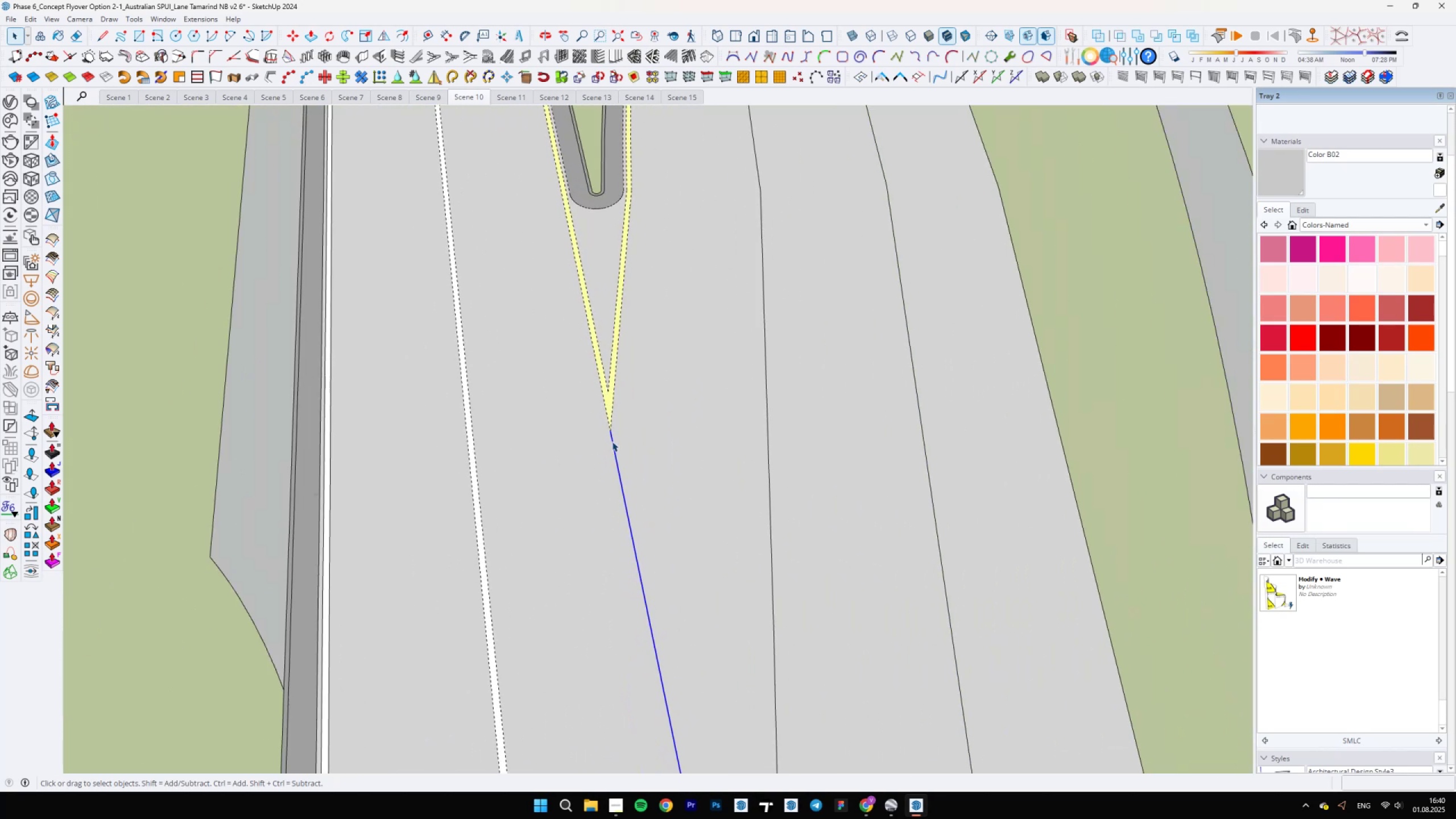 
right_click([612, 441])
 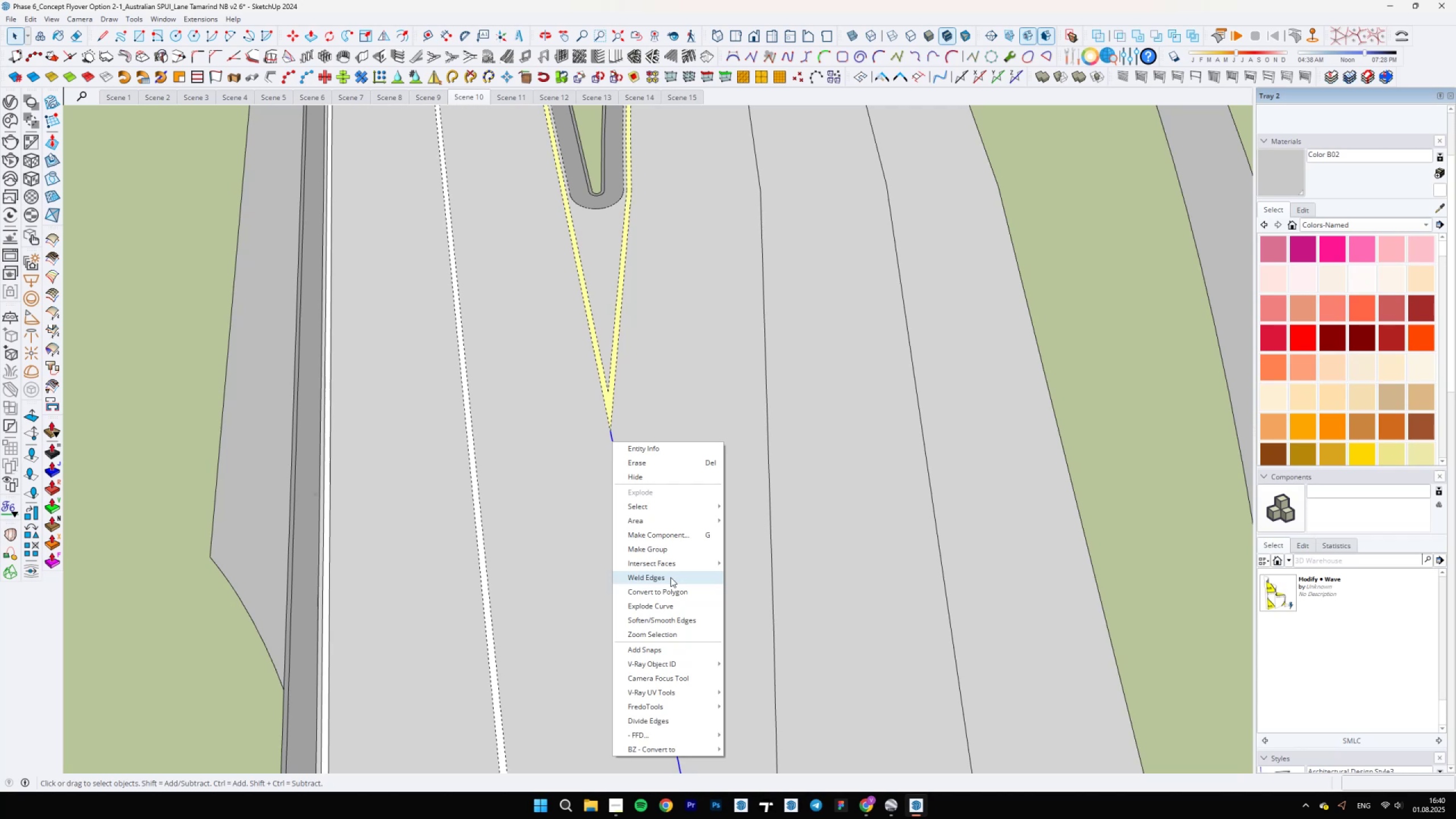 
left_click([668, 578])
 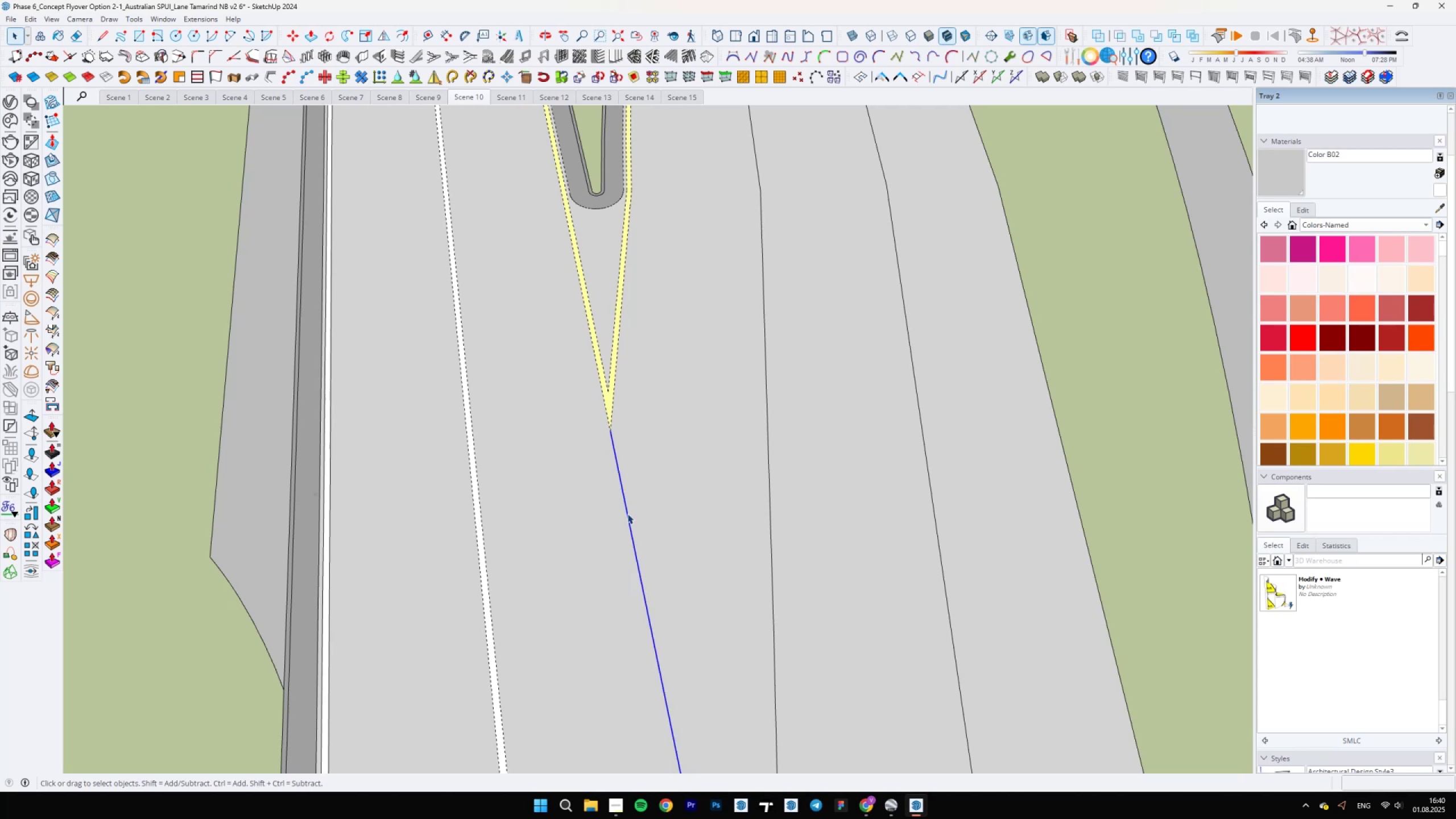 
scroll: coordinate [631, 569], scroll_direction: down, amount: 21.0
 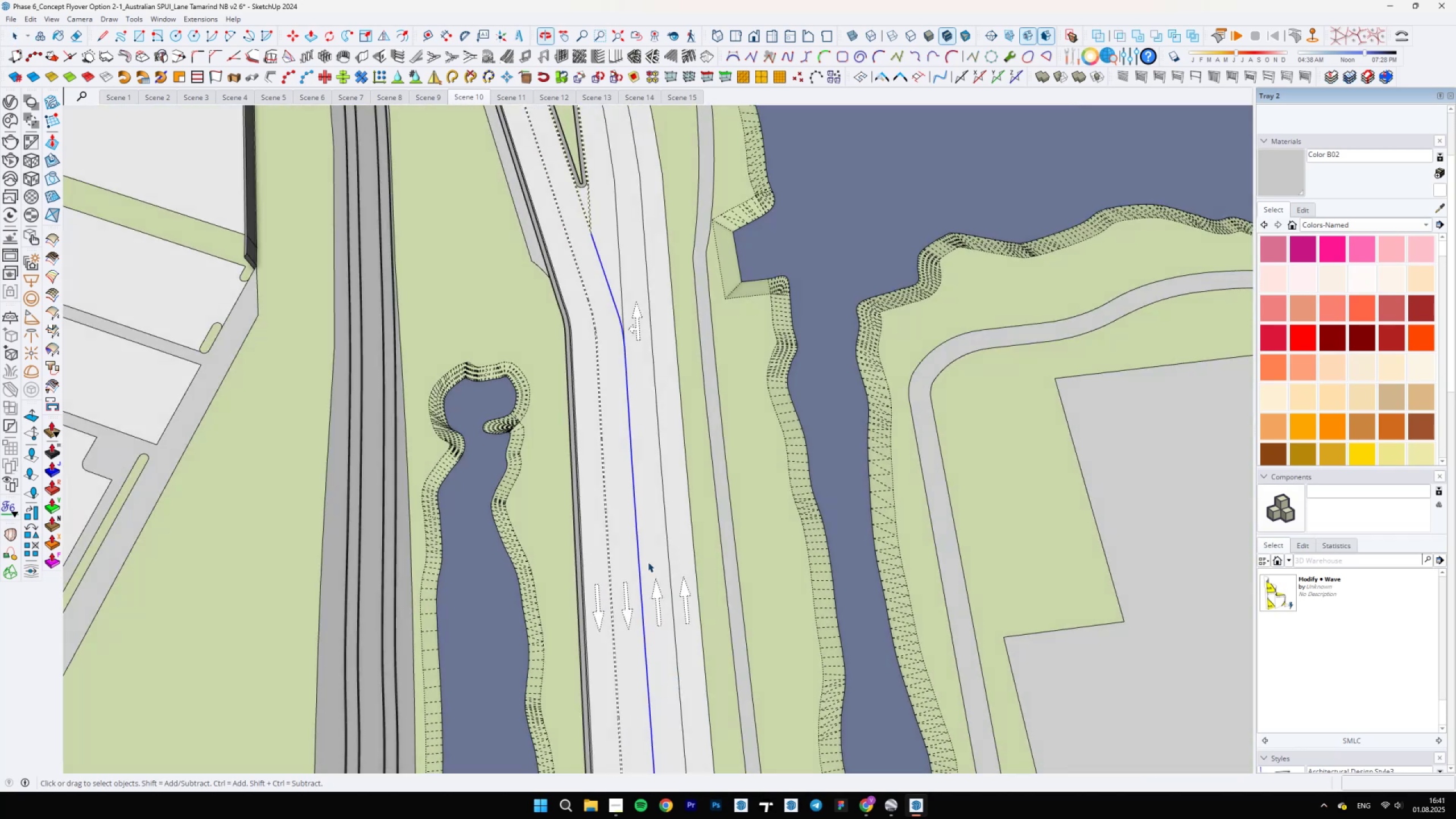 
hold_key(key=ShiftLeft, duration=0.41)
scroll: coordinate [569, 389], scroll_direction: up, amount: 25.0
 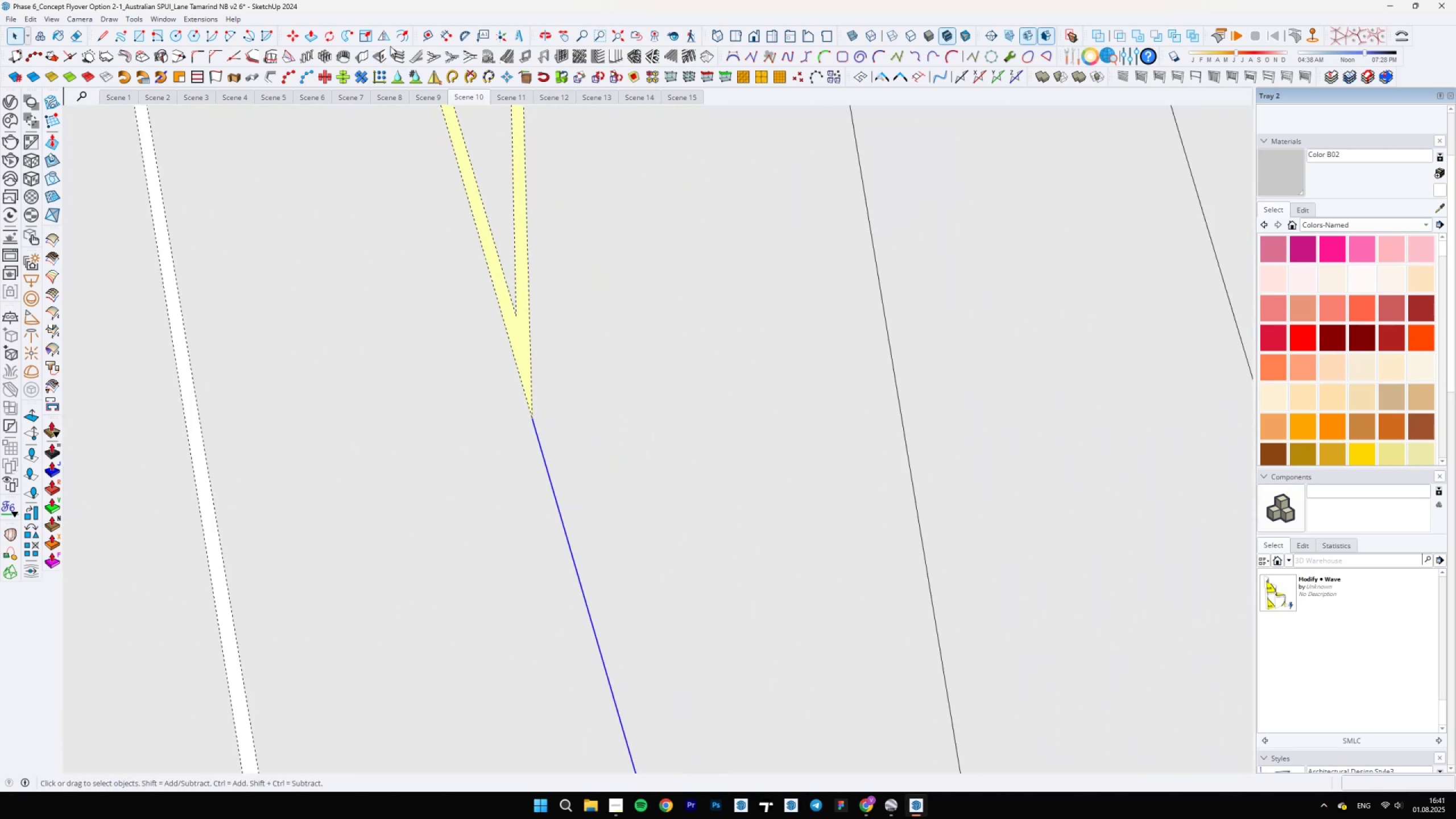 
left_click([400, 40])
 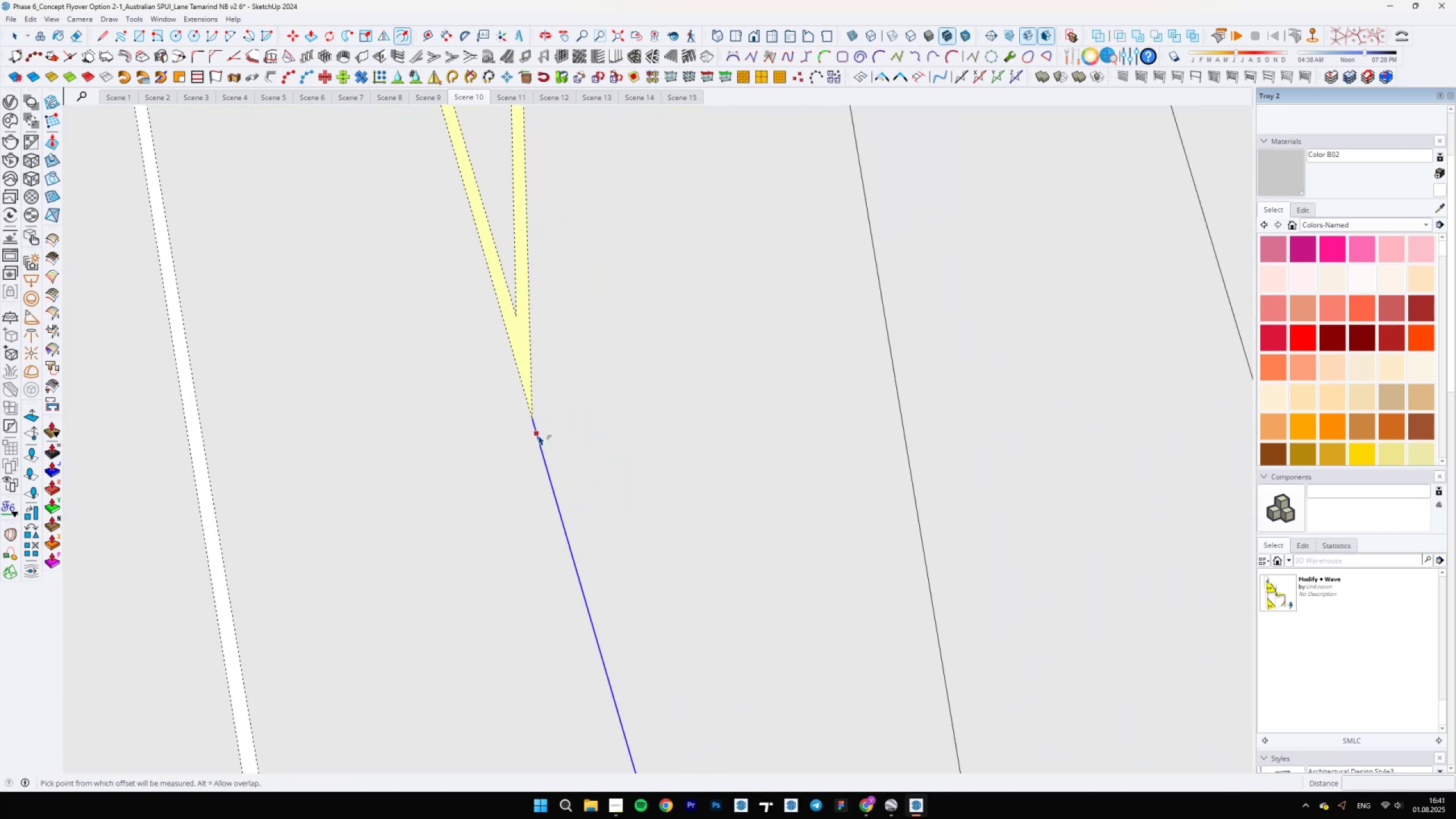 
left_click([539, 437])
 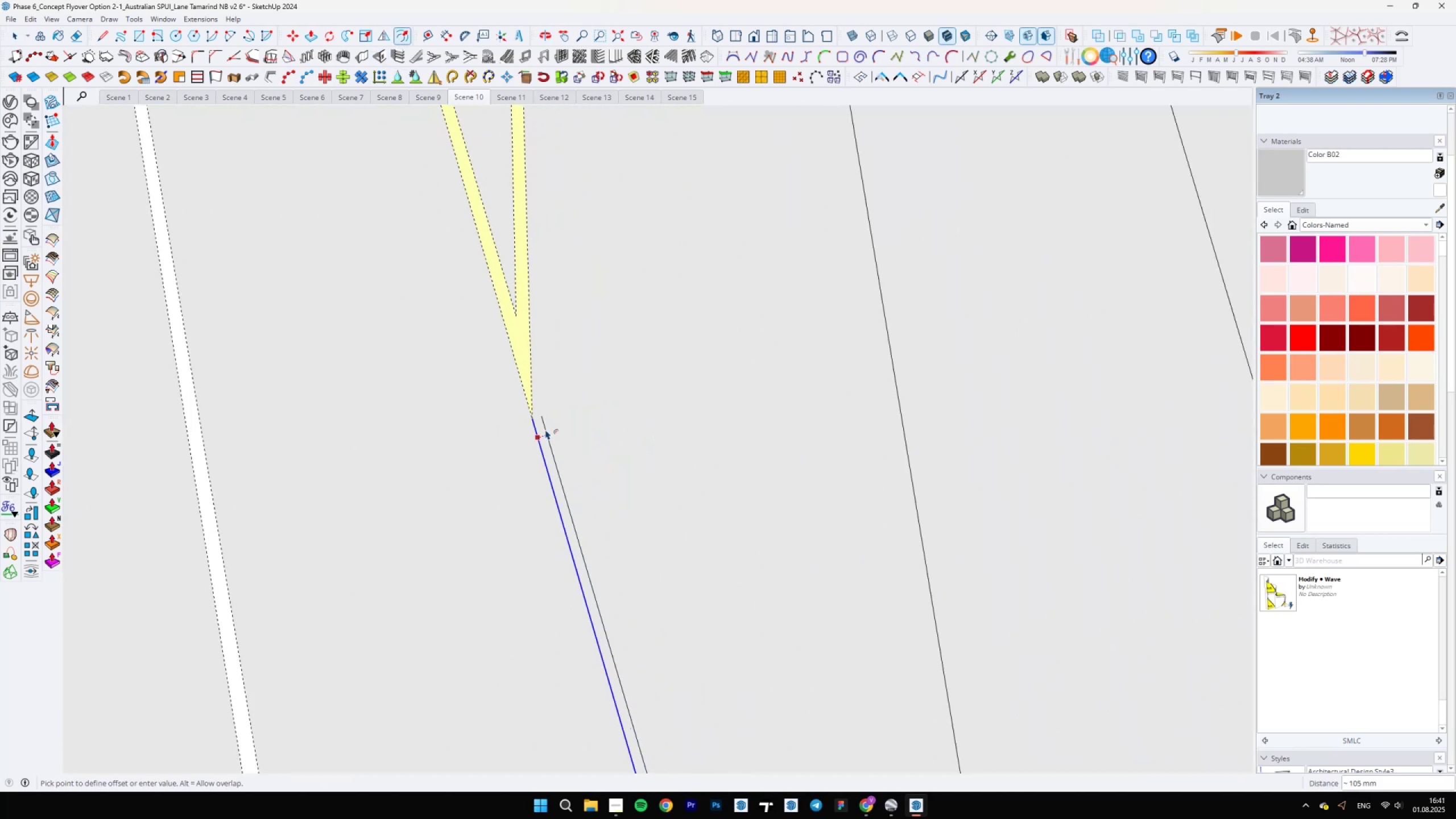 
type(150)
 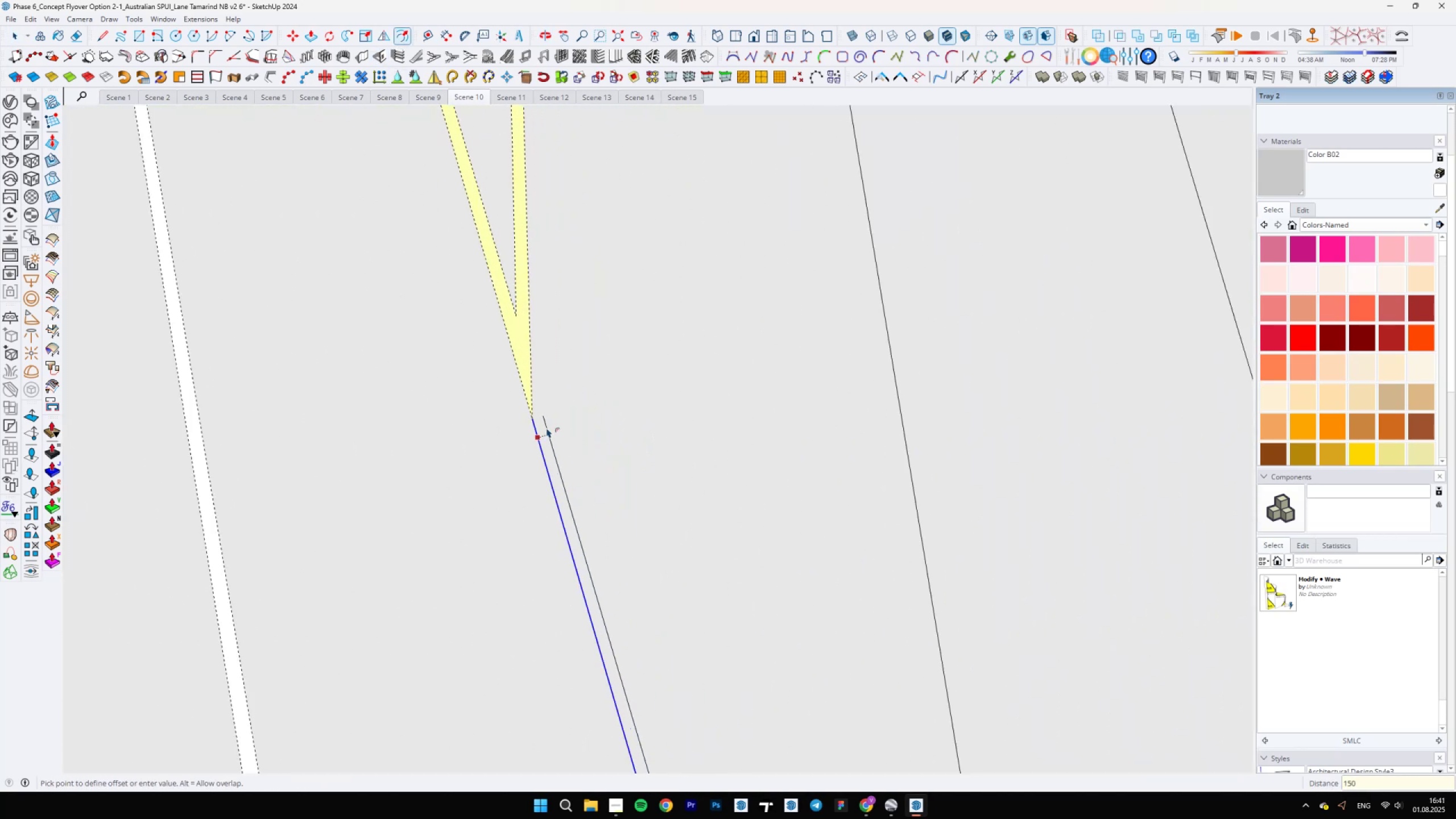 
key(Enter)
 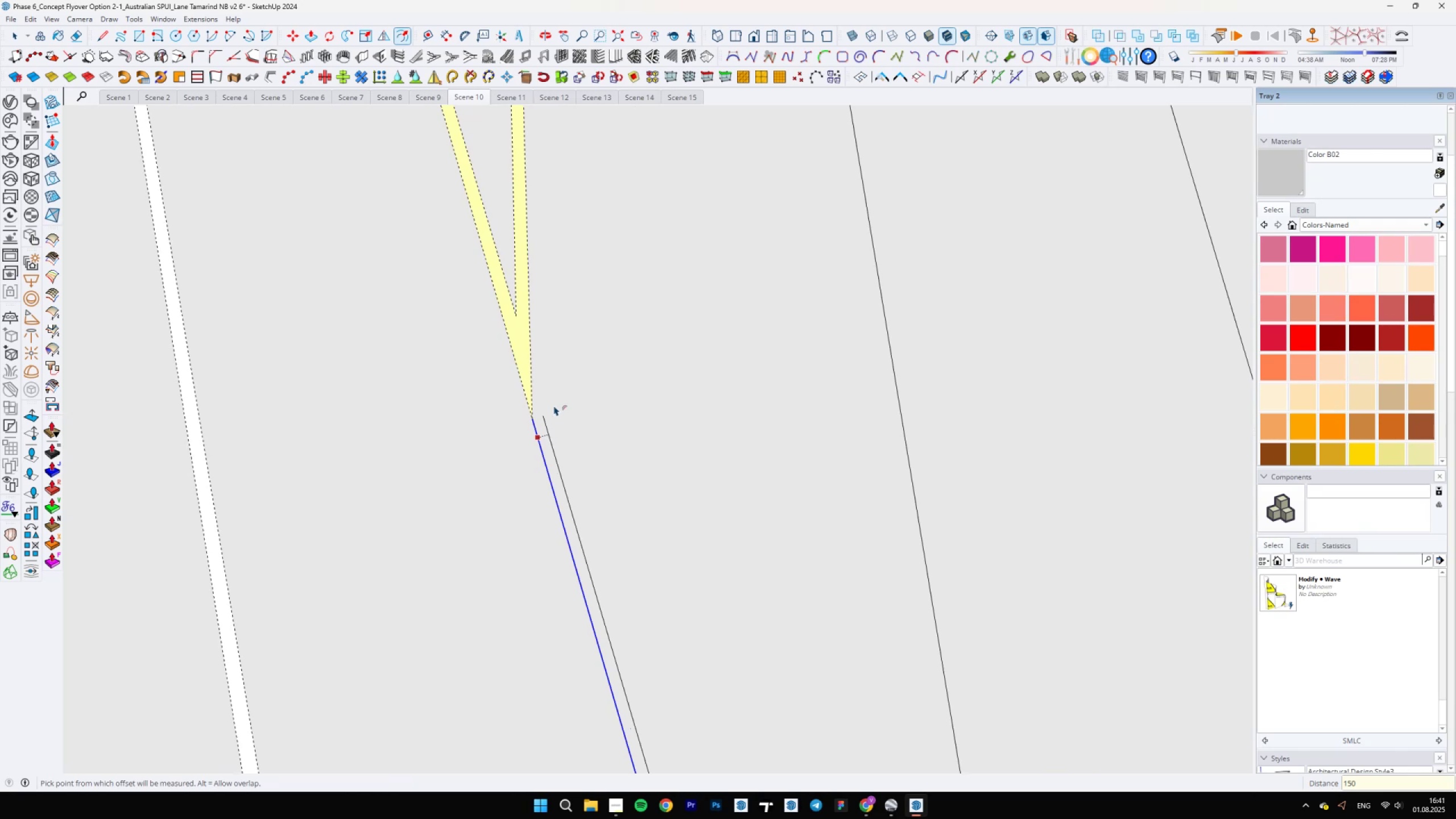 
scroll: coordinate [632, 653], scroll_direction: up, amount: 9.0
 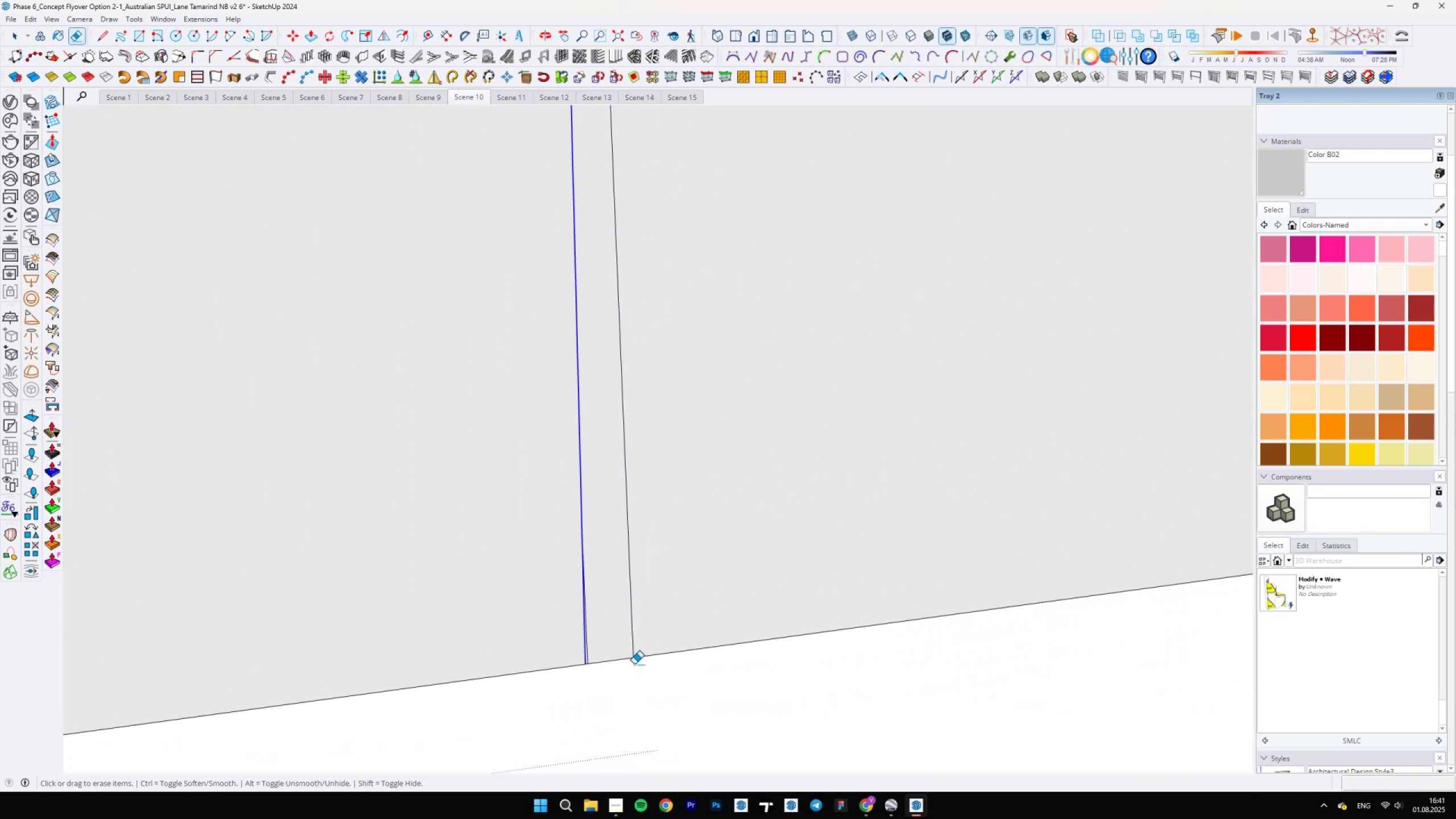 
key(Space)
 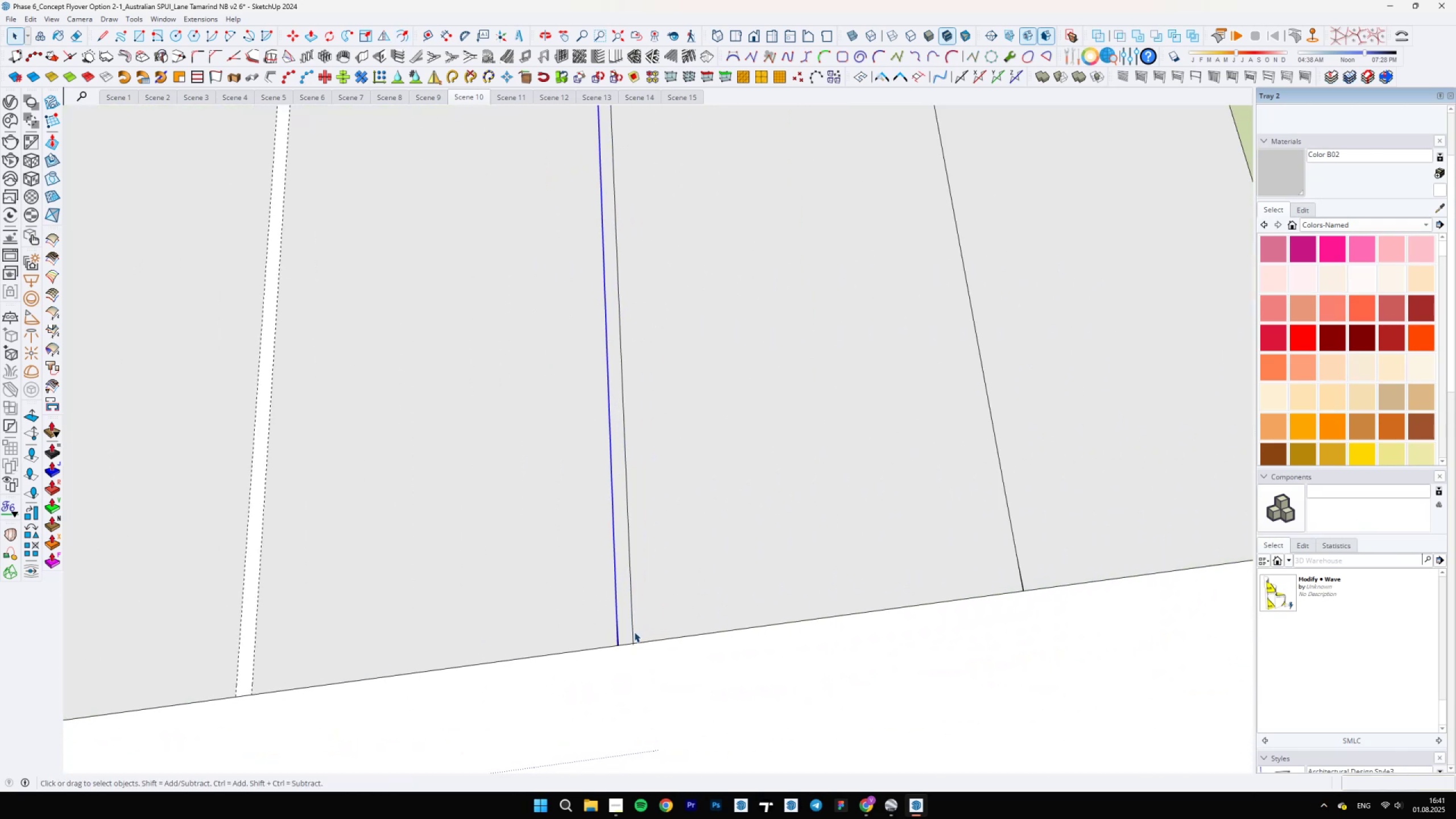 
key(E)
 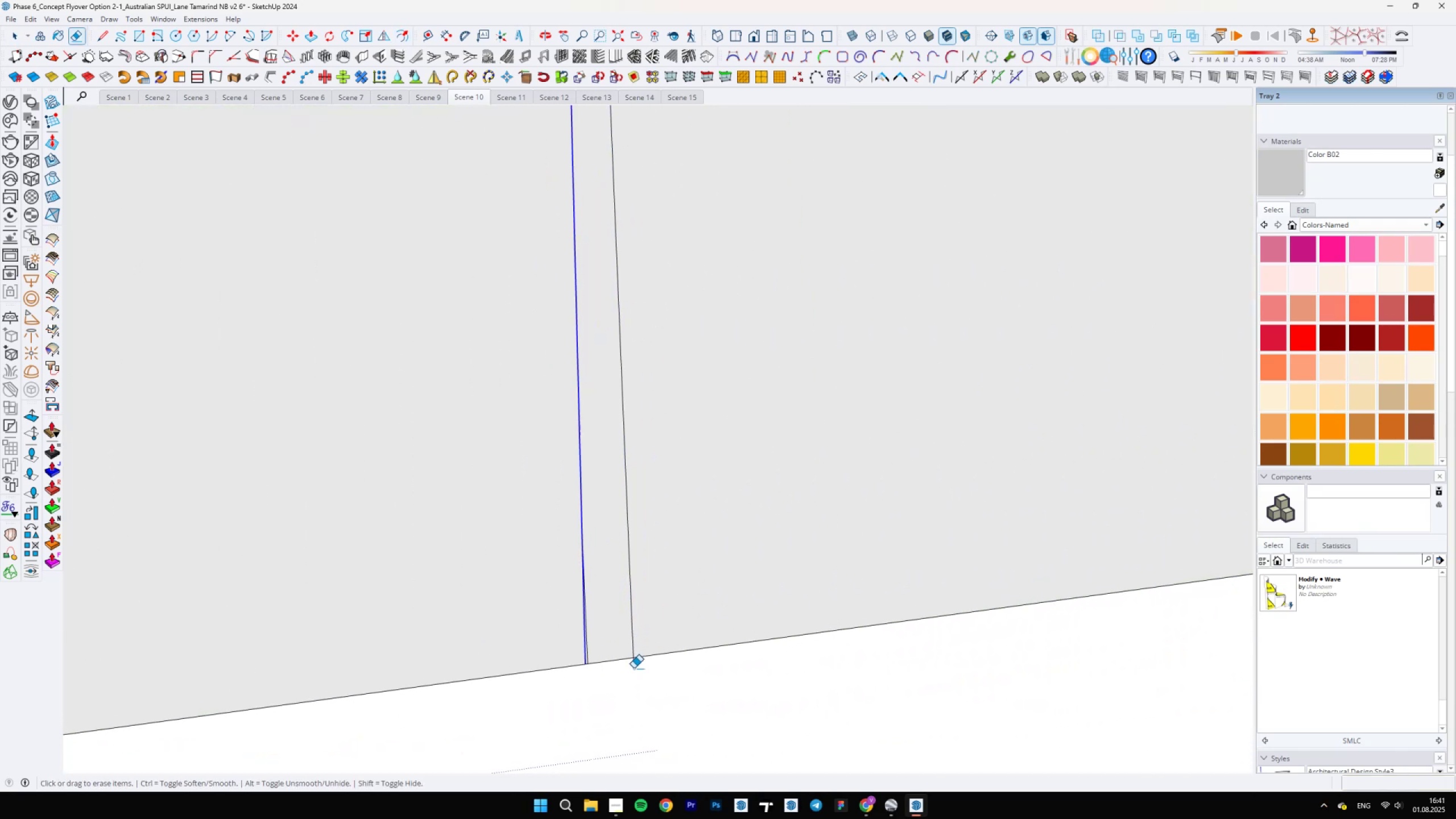 
scroll: coordinate [632, 660], scroll_direction: up, amount: 5.0
 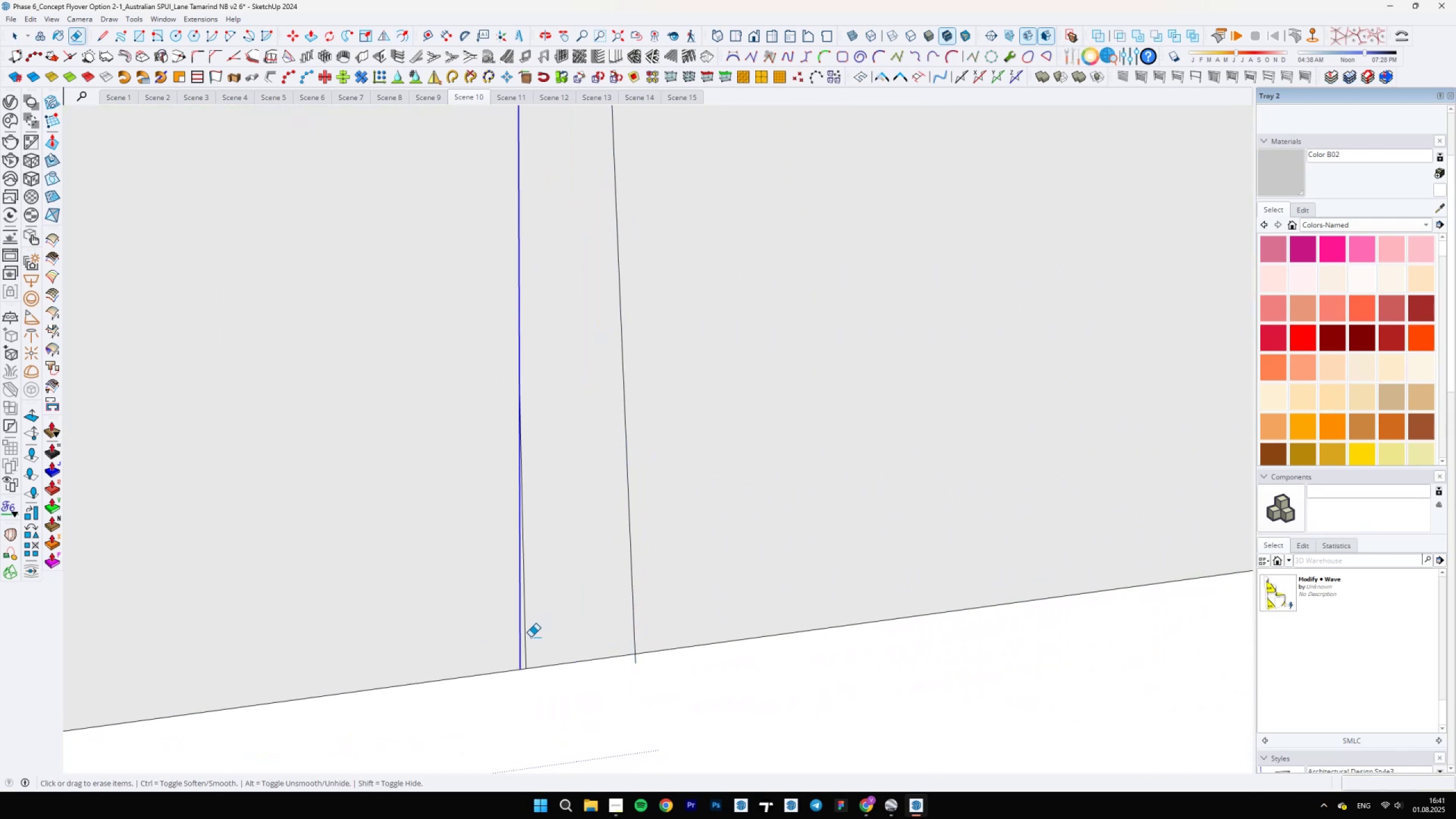 
left_click([526, 640])
 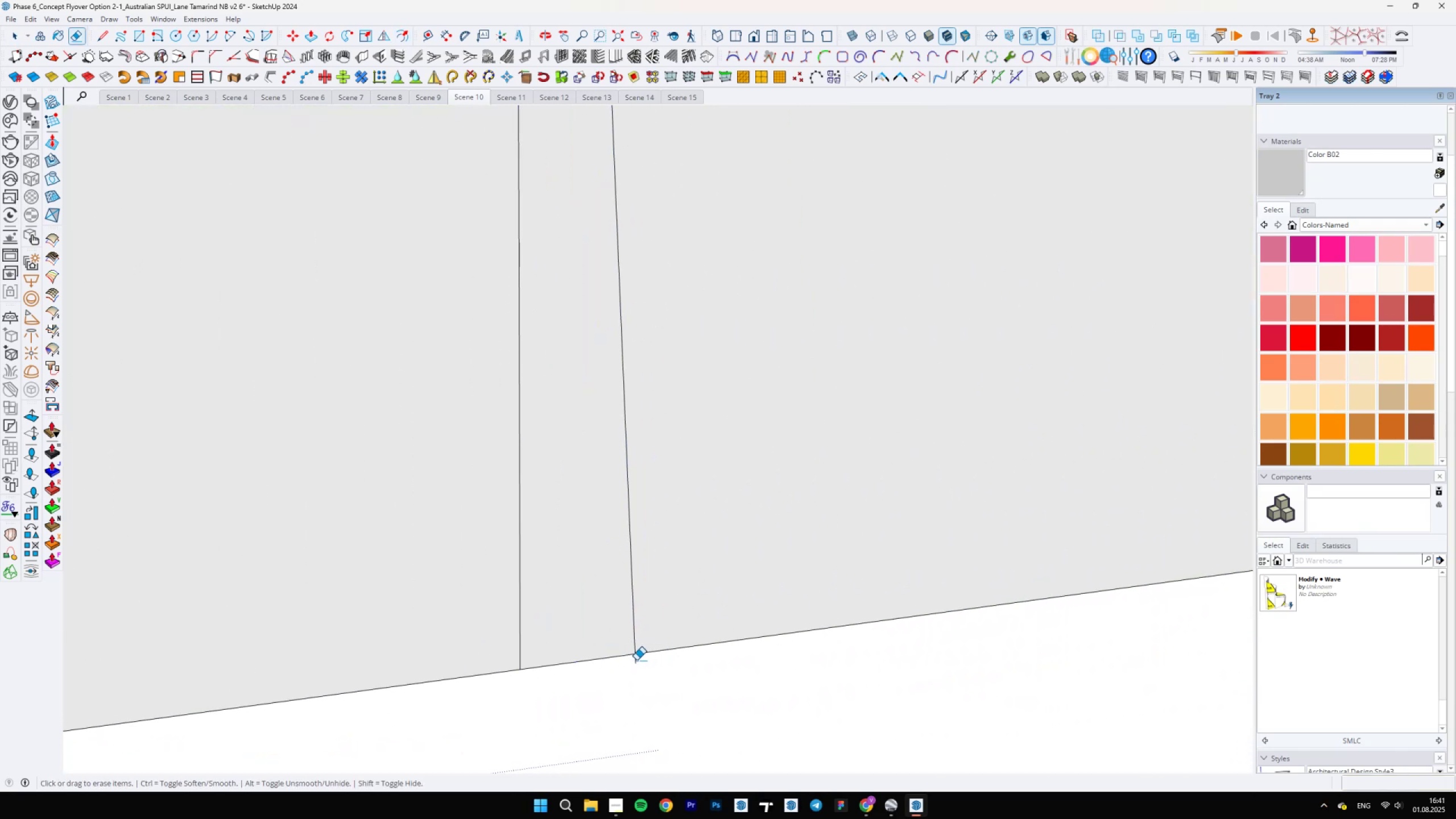 
scroll: coordinate [648, 474], scroll_direction: down, amount: 19.0
 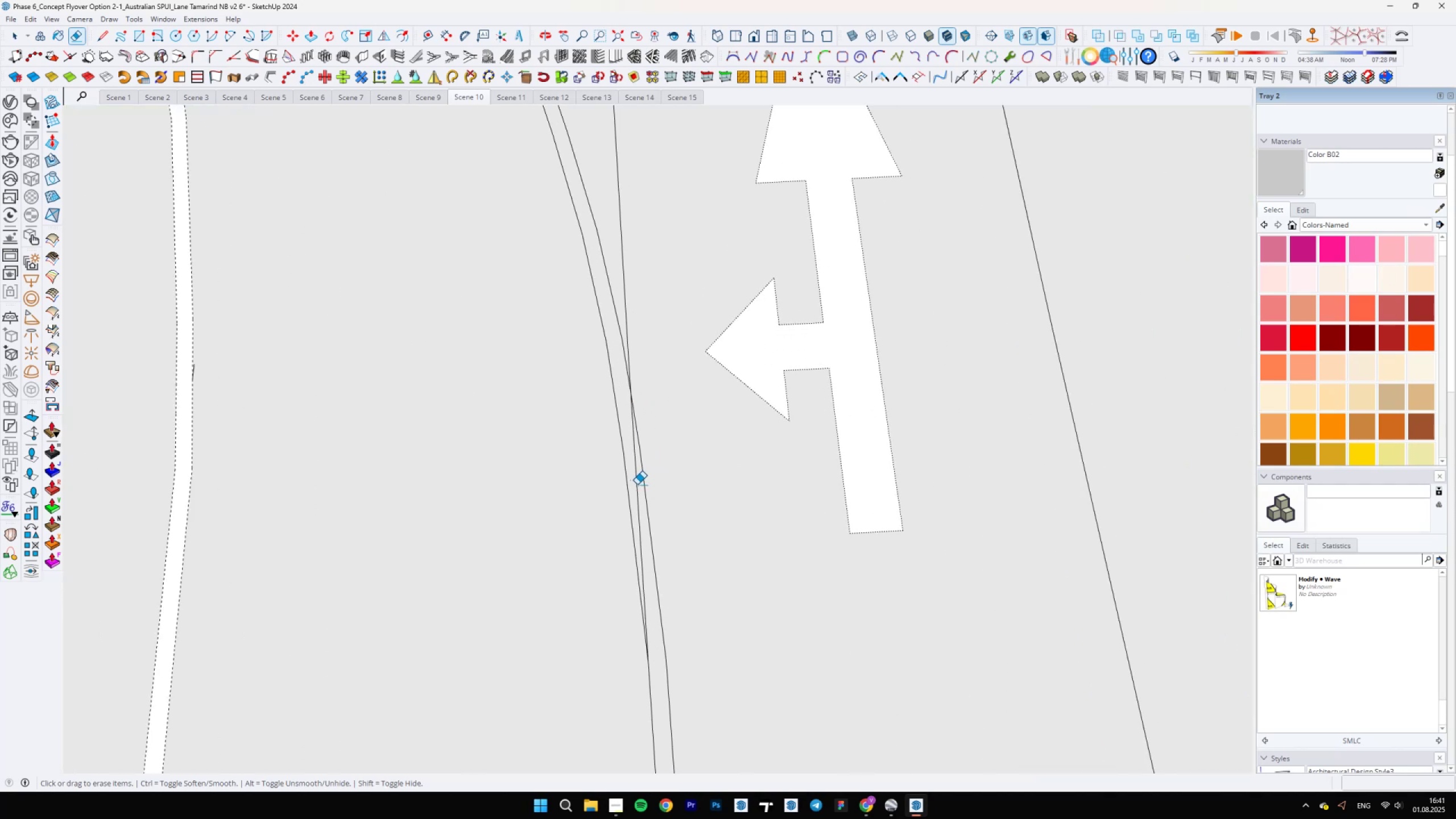 
left_click([635, 485])
 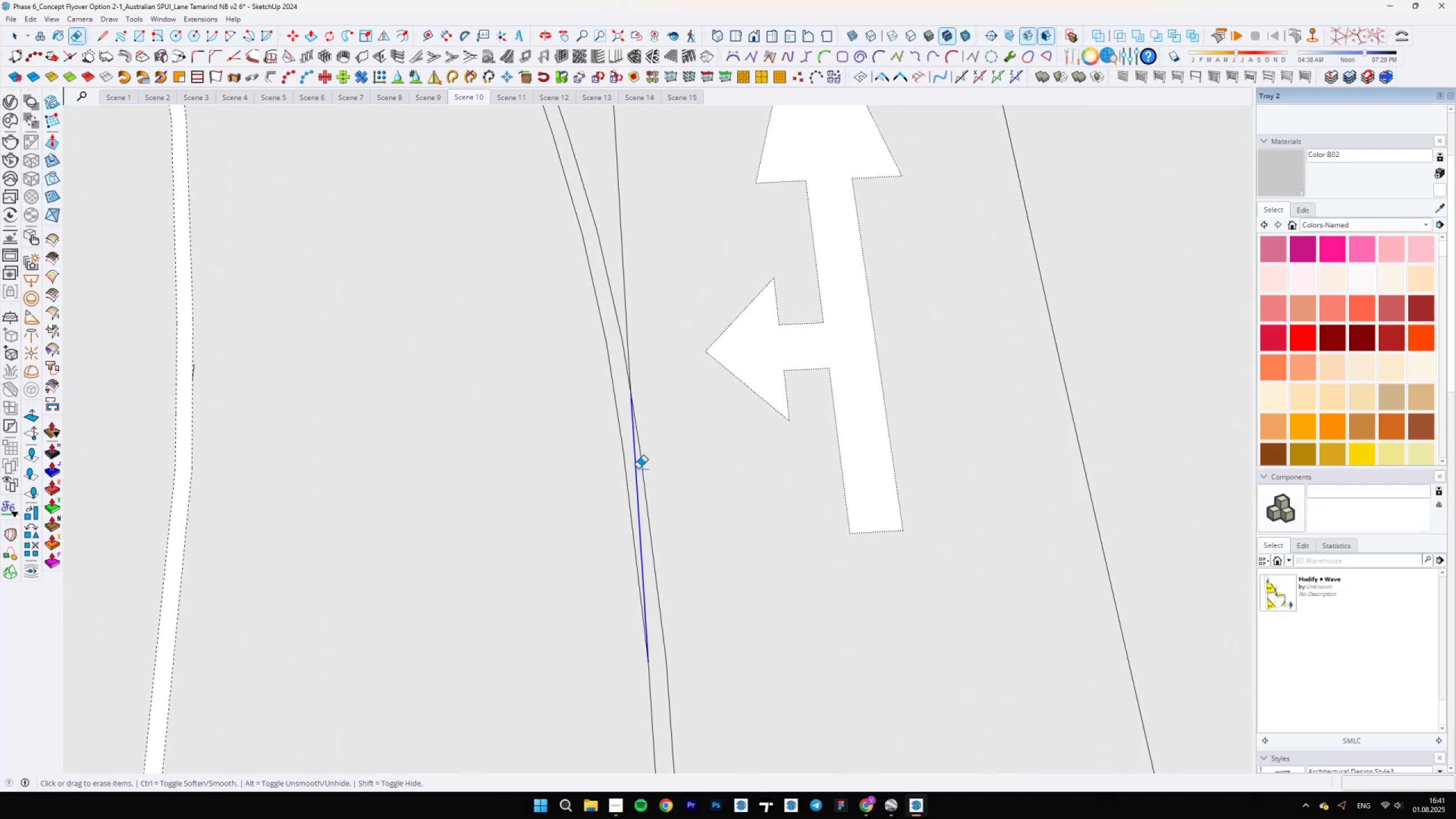 
scroll: coordinate [179, 377], scroll_direction: up, amount: 4.0
 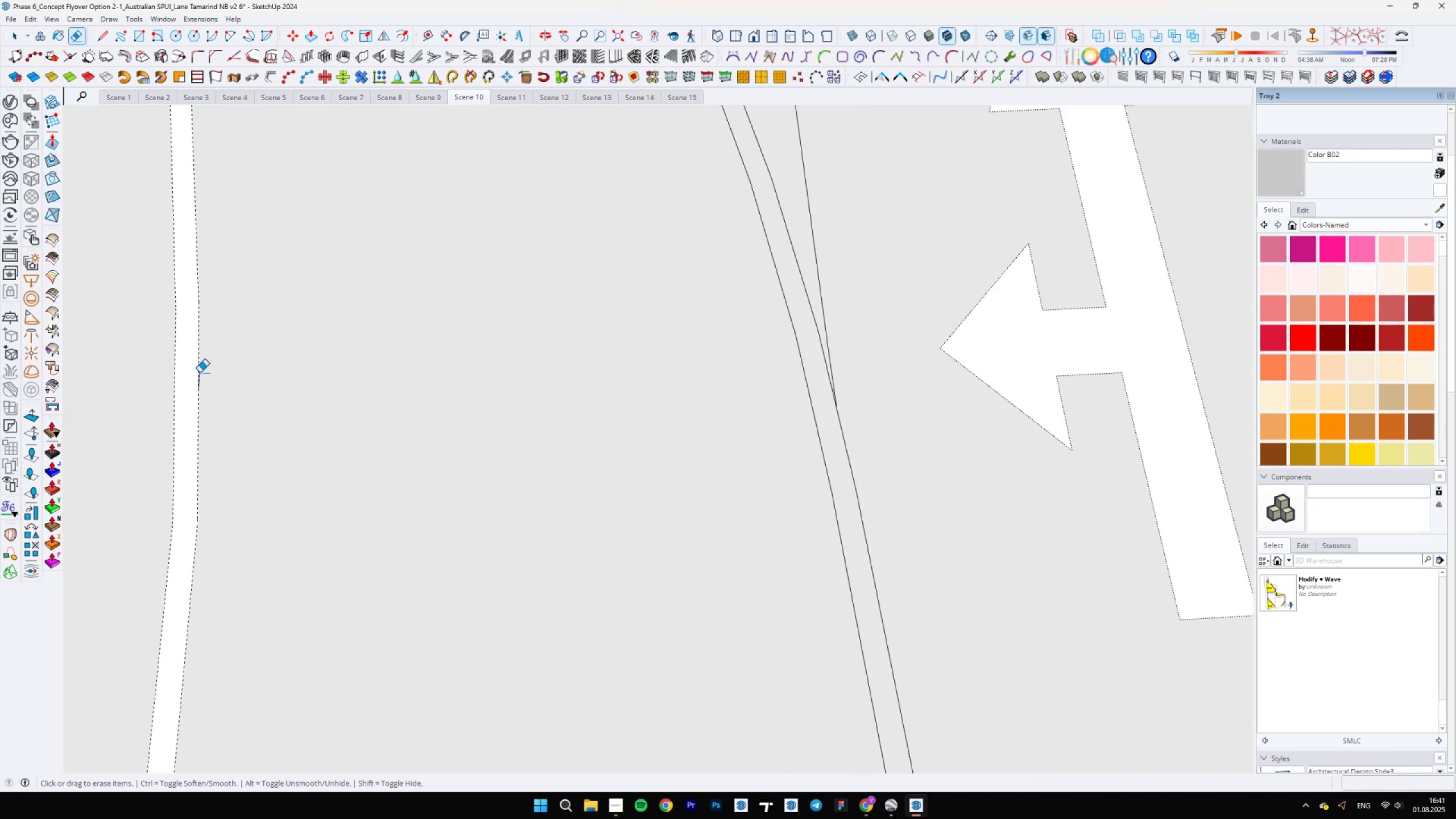 
left_click([201, 370])
 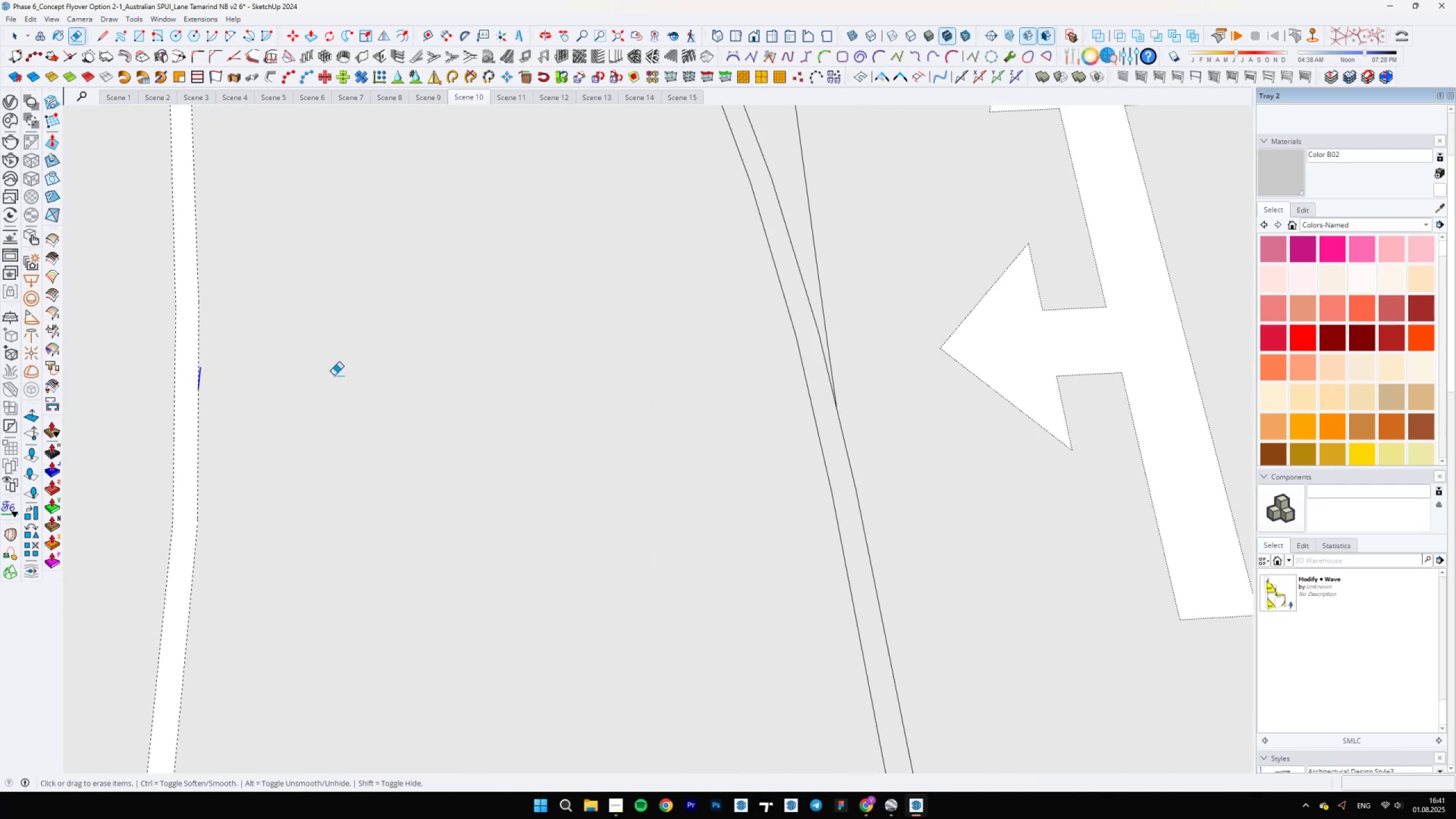 
scroll: coordinate [632, 420], scroll_direction: down, amount: 11.0
 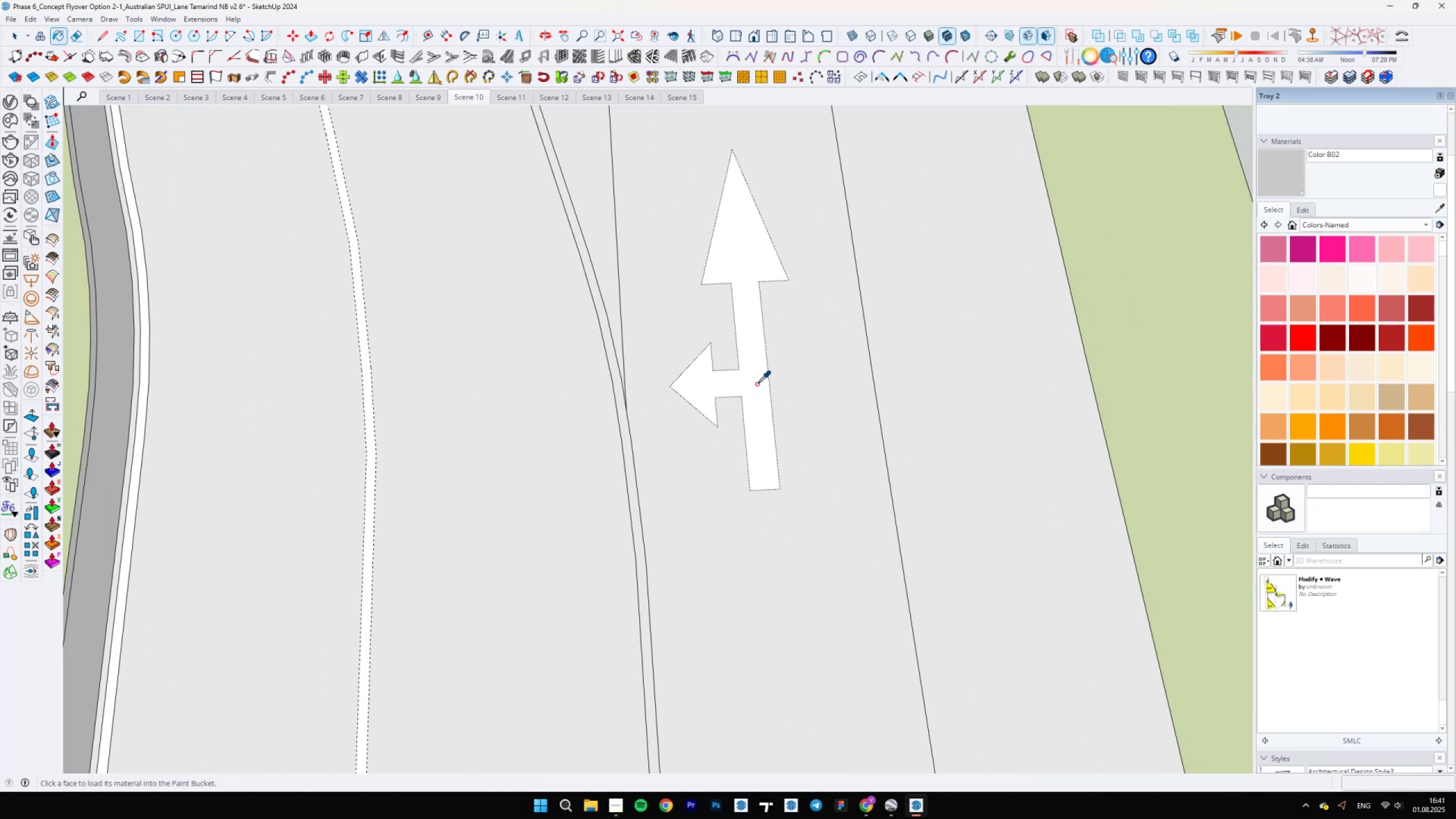 
key(B)
 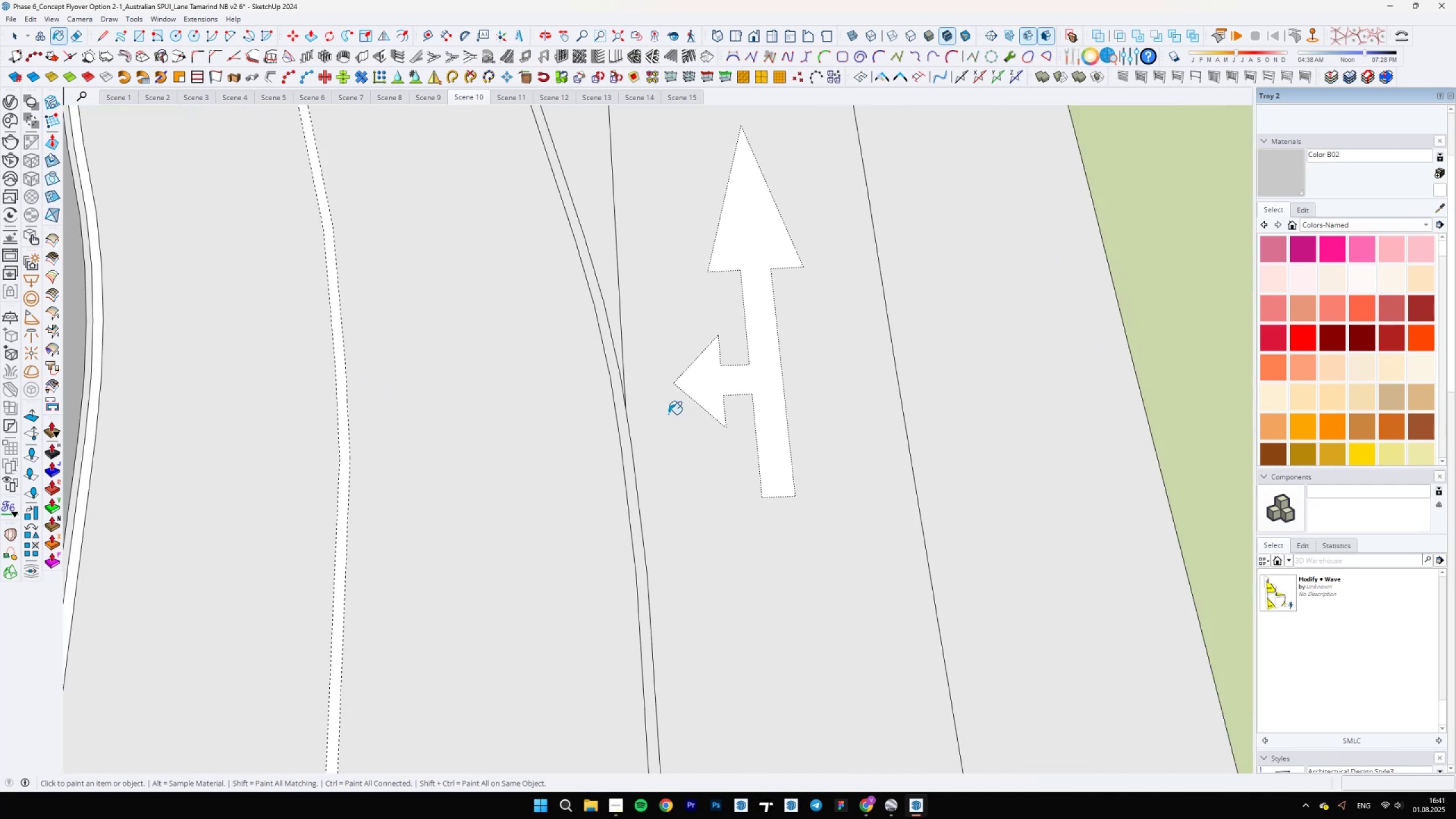 
hold_key(key=AltLeft, duration=0.4)
left_click([756, 384])
 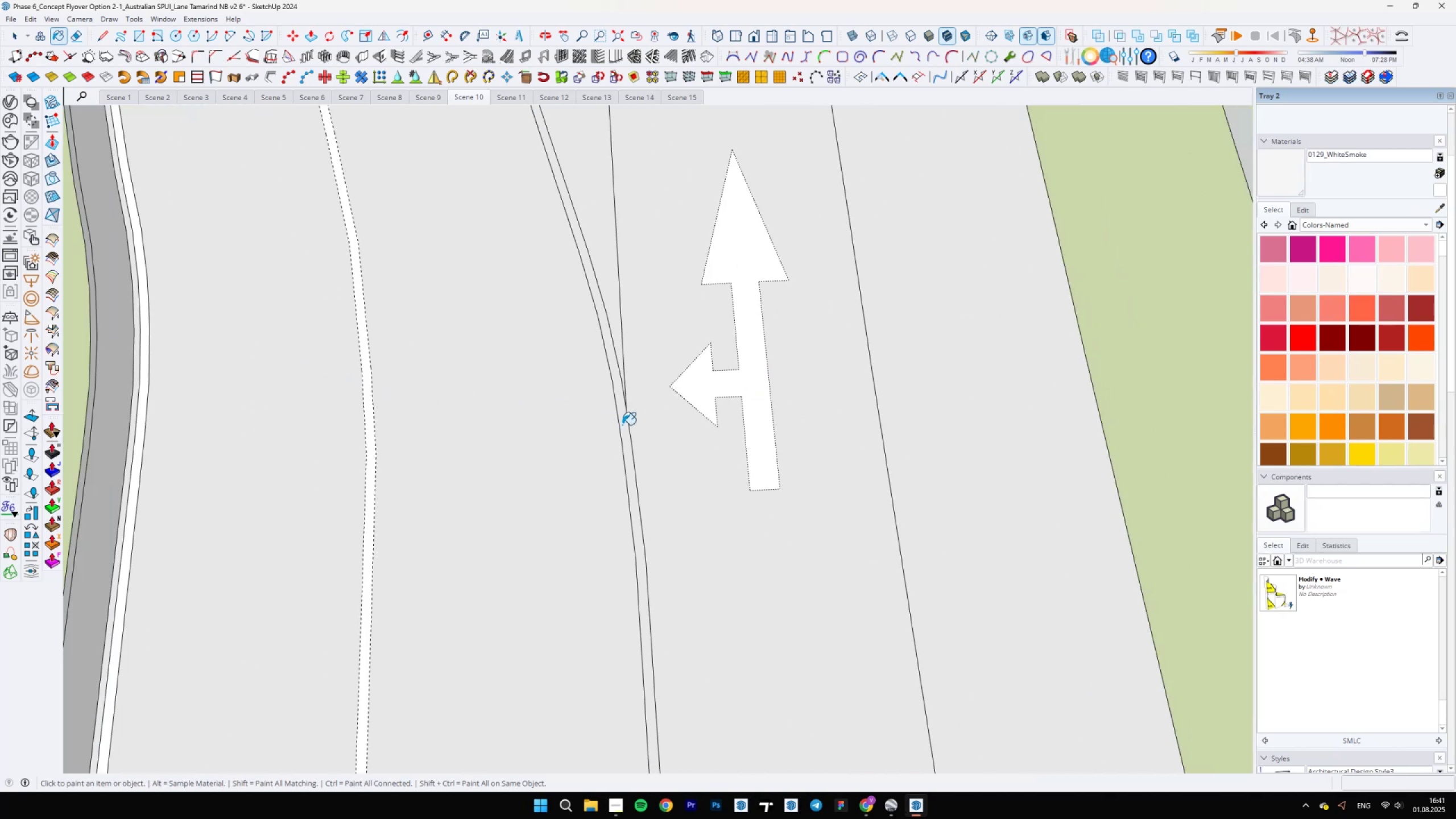 
left_click([623, 425])
 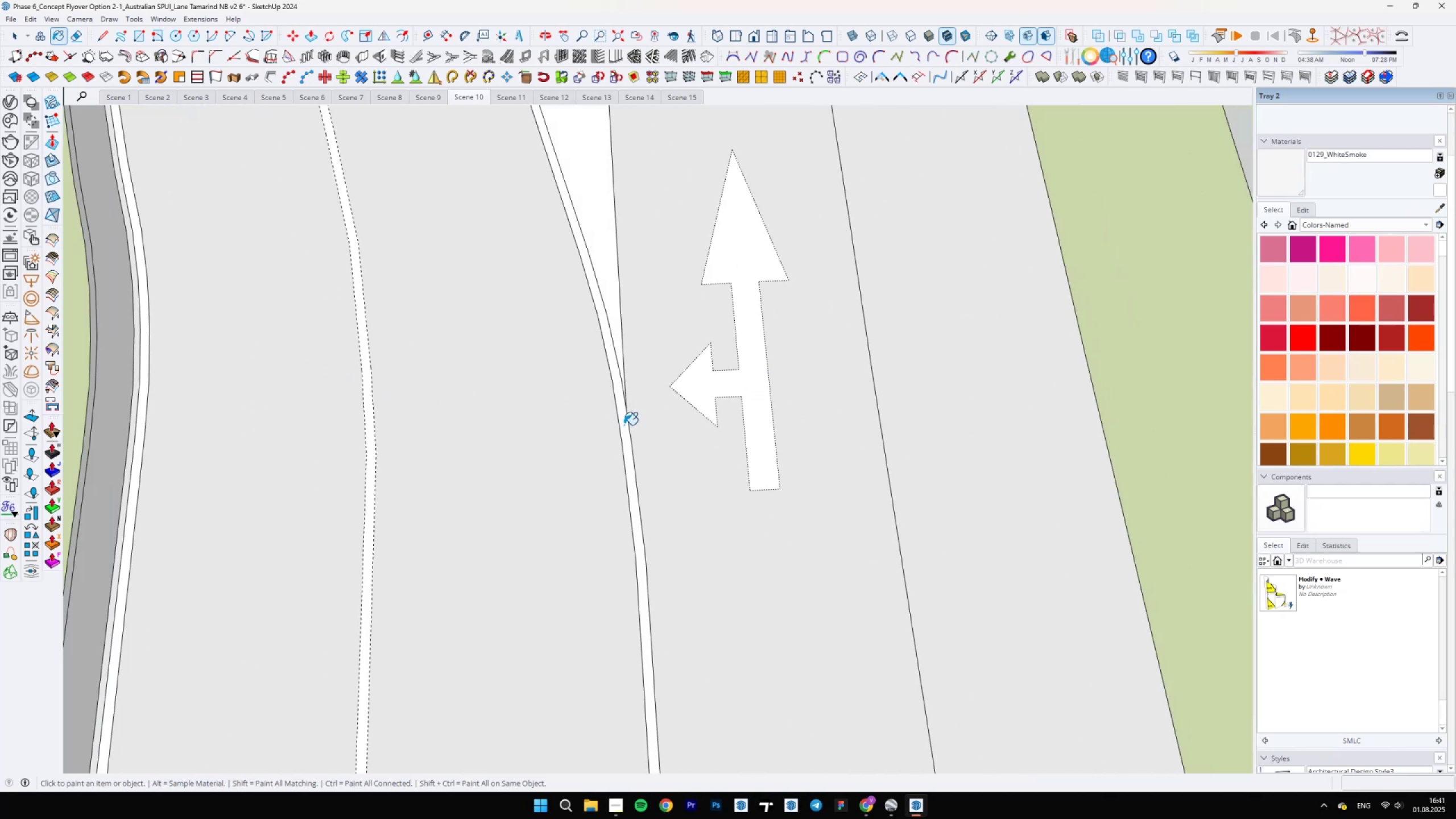 
scroll: coordinate [627, 454], scroll_direction: down, amount: 17.0
 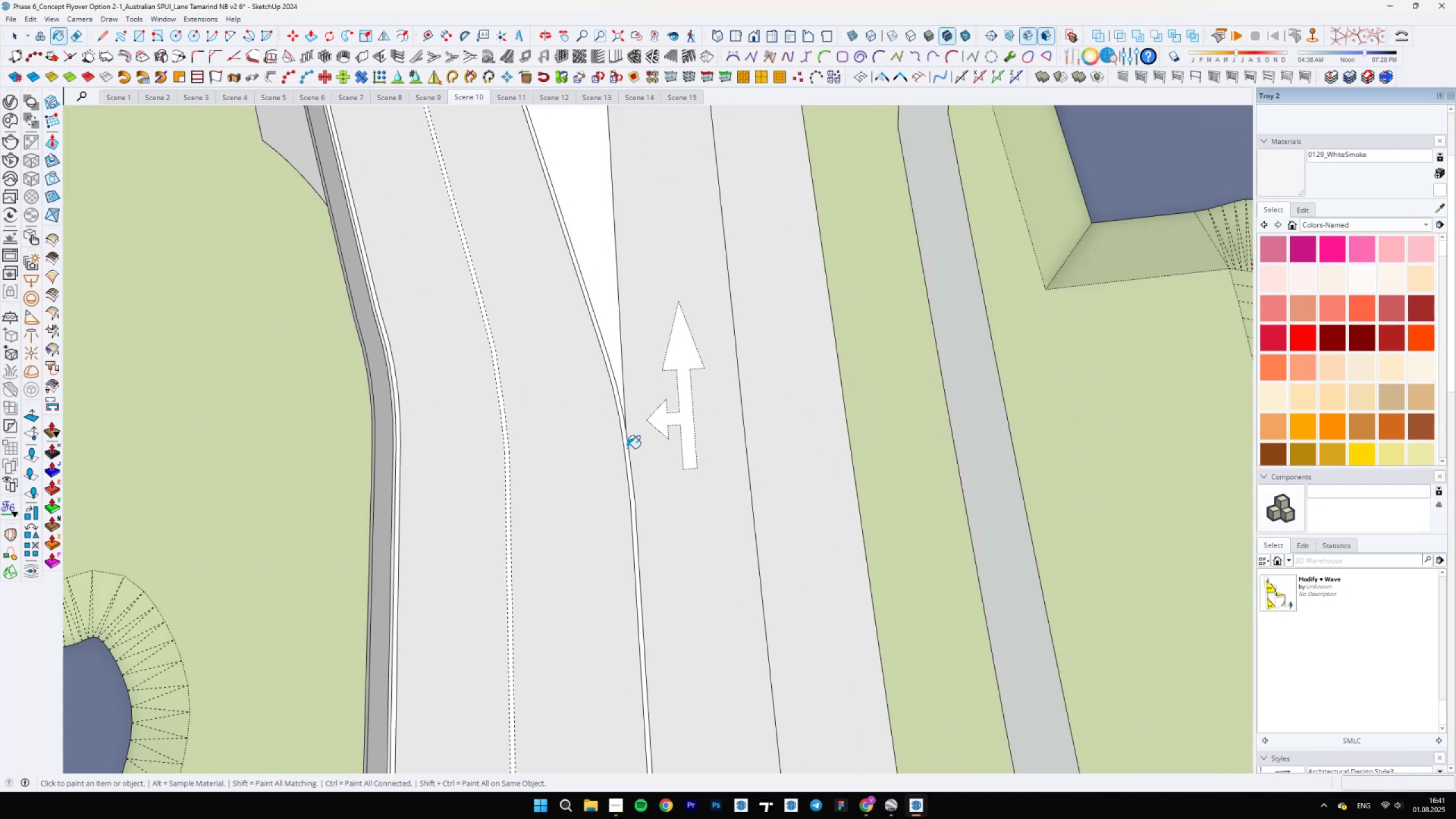 
key(Control+ControlLeft)
 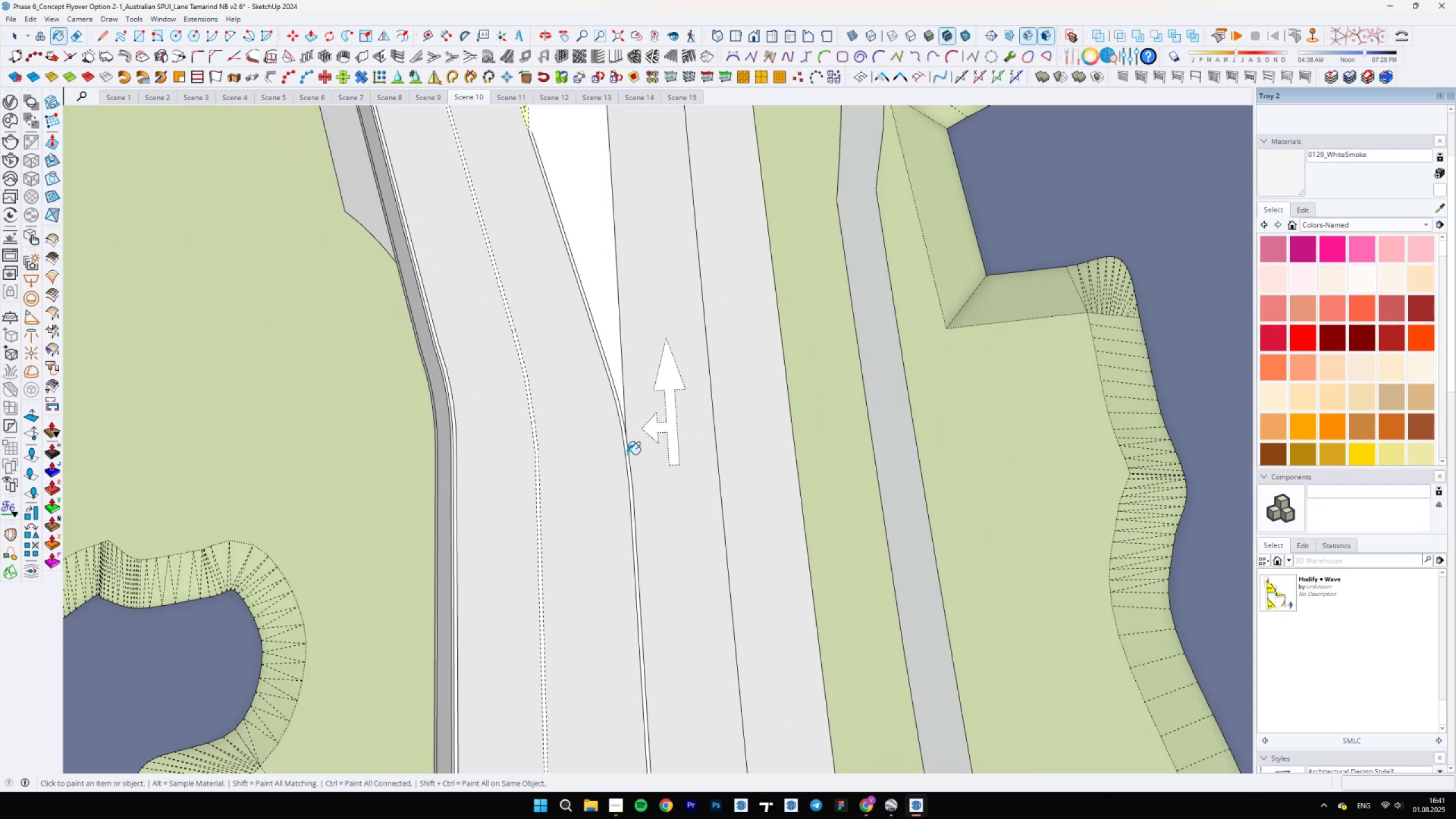 
key(Control+Z)
 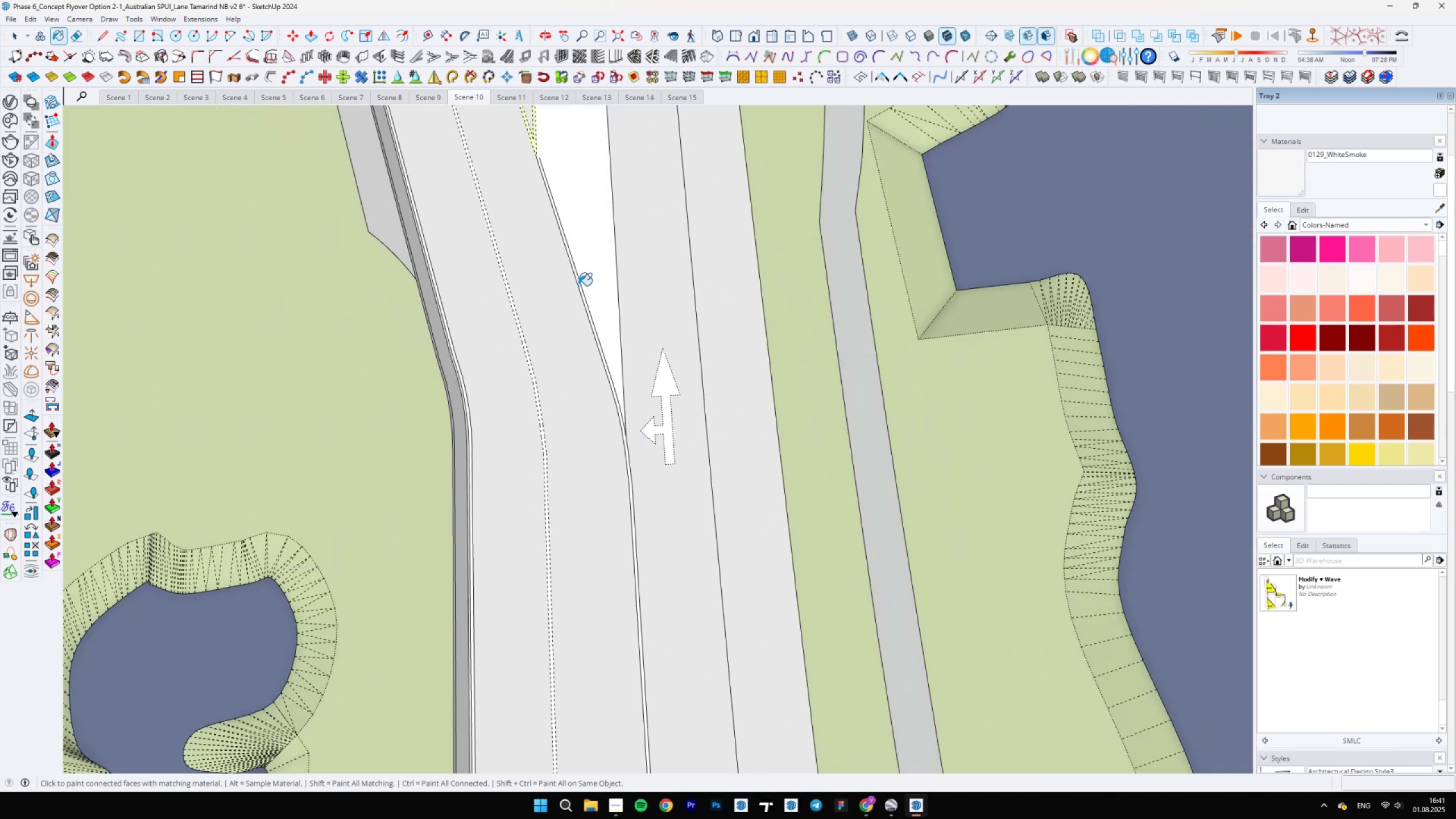 
hold_key(key=ShiftLeft, duration=0.5)
scroll: coordinate [594, 376], scroll_direction: up, amount: 18.0
 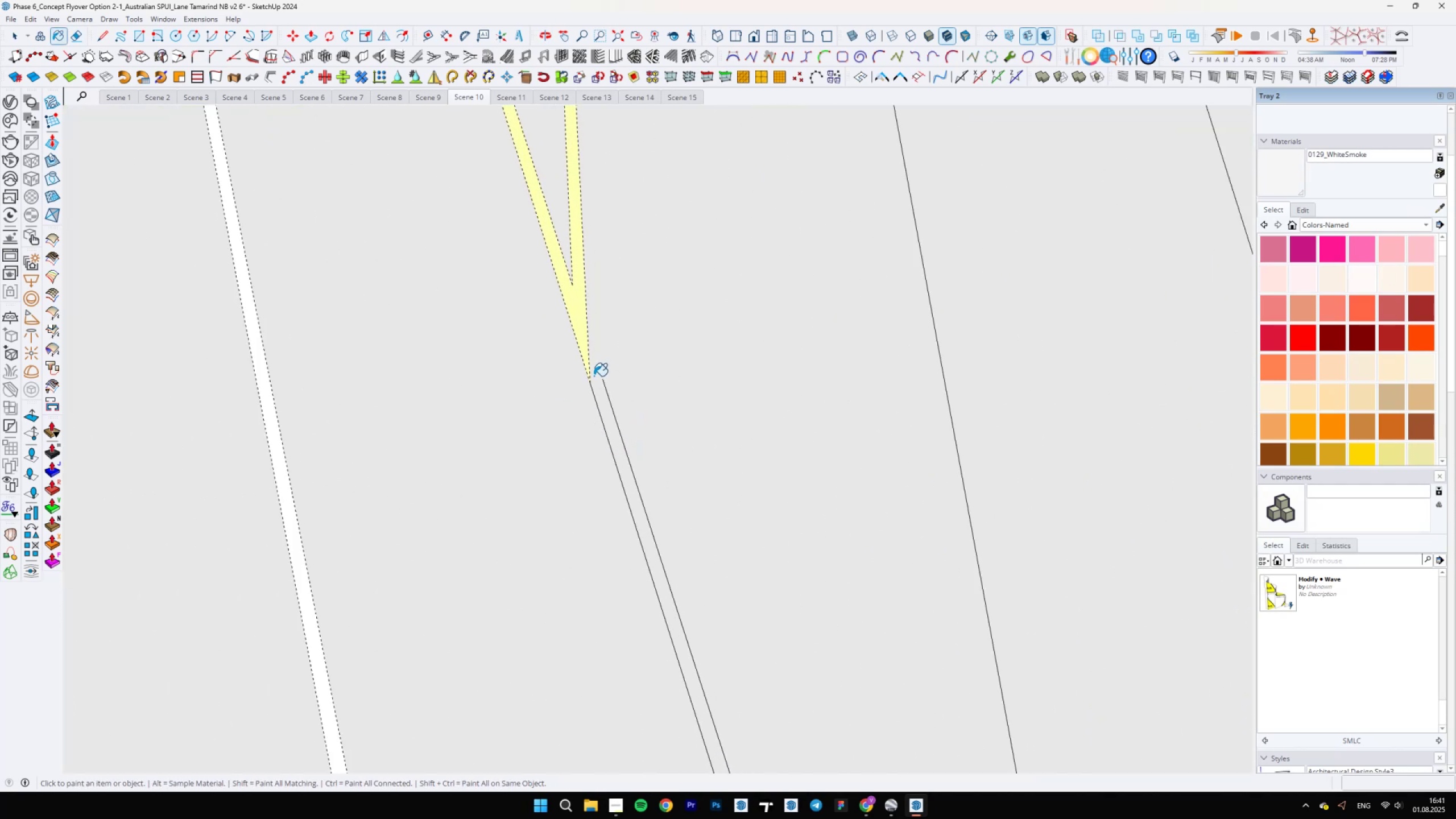 
key(L)
 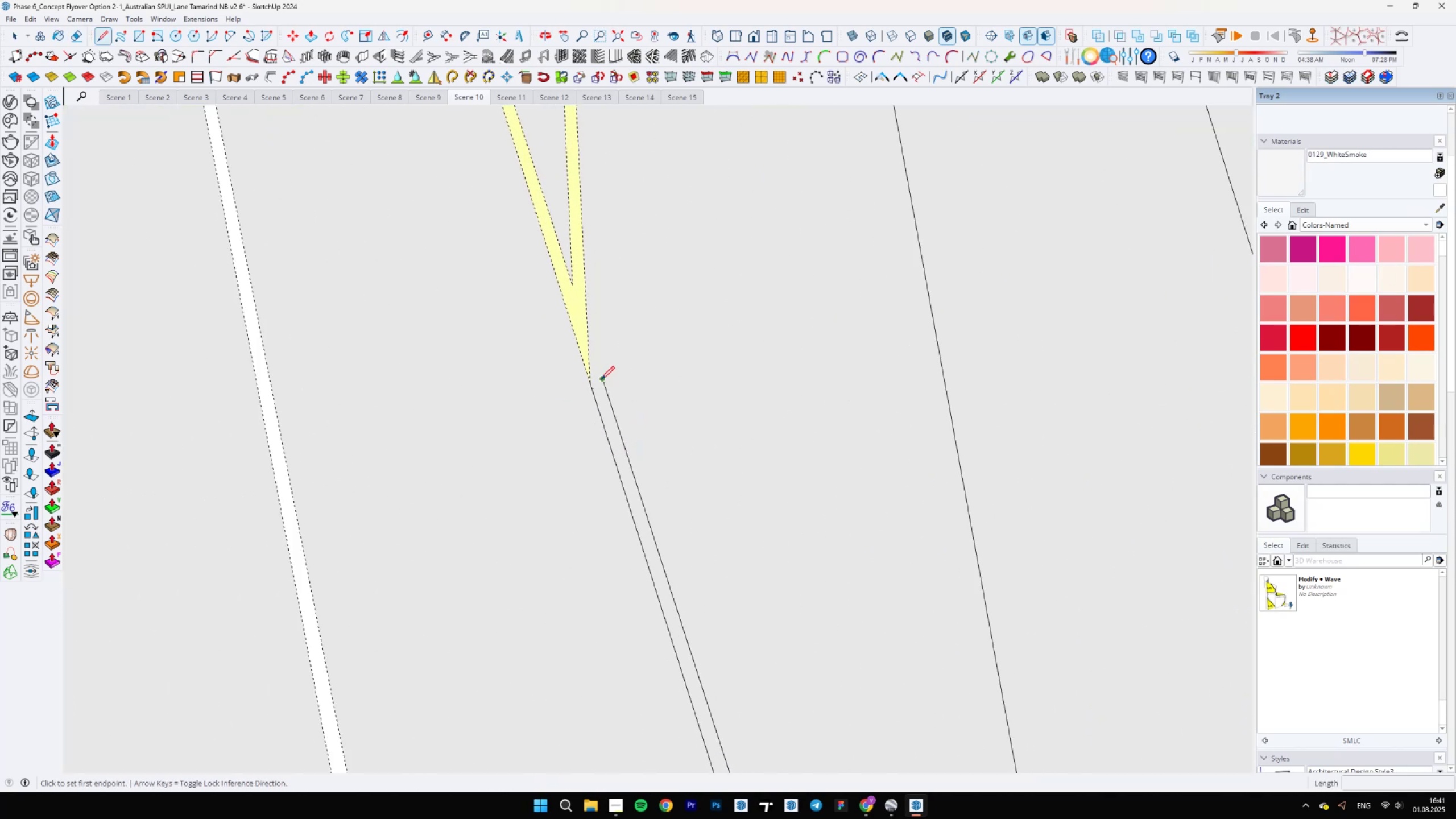 
left_click([602, 379])
 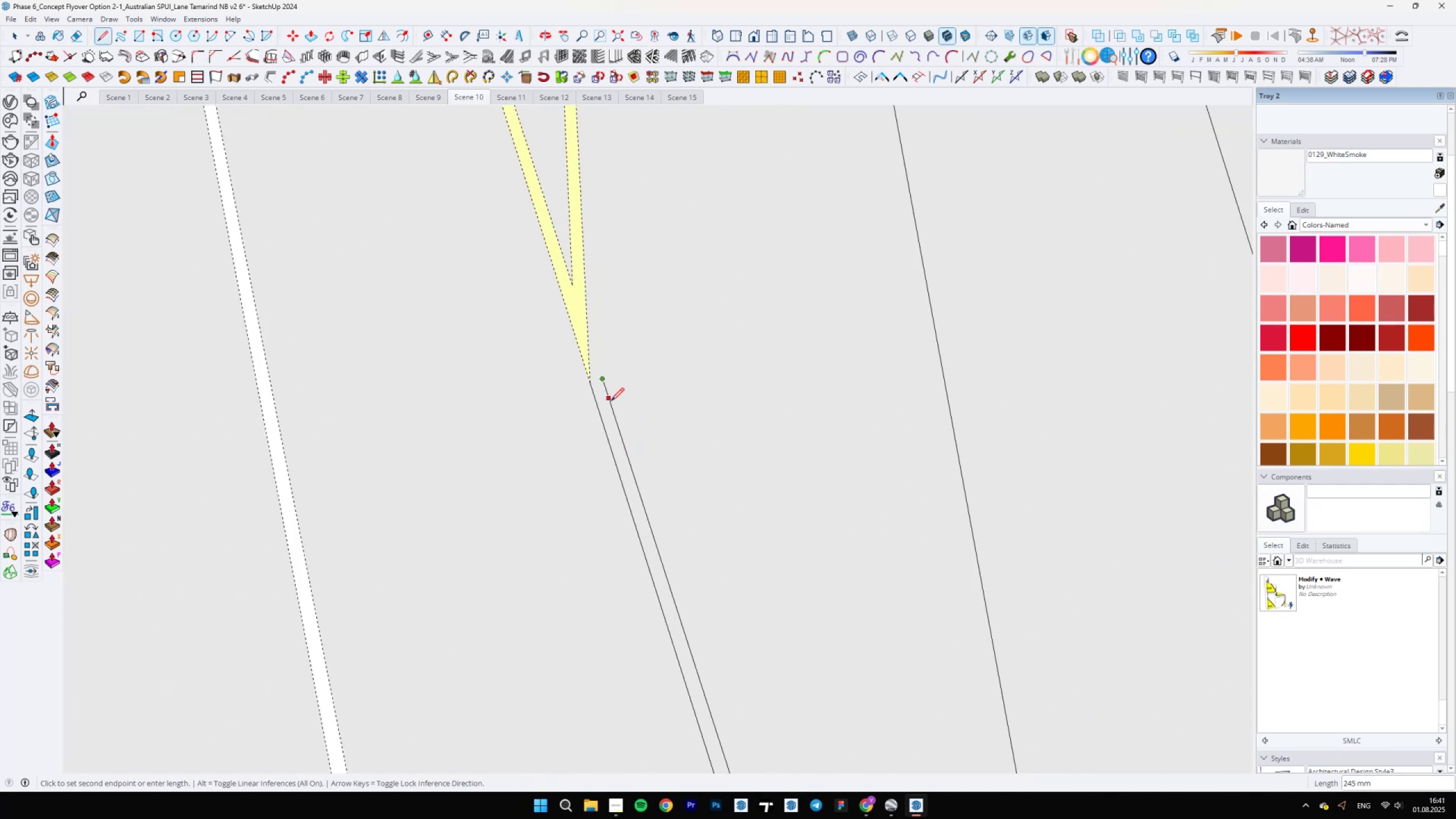 
hold_key(key=ShiftLeft, duration=1.27)
scroll: coordinate [588, 361], scroll_direction: up, amount: 5.0
 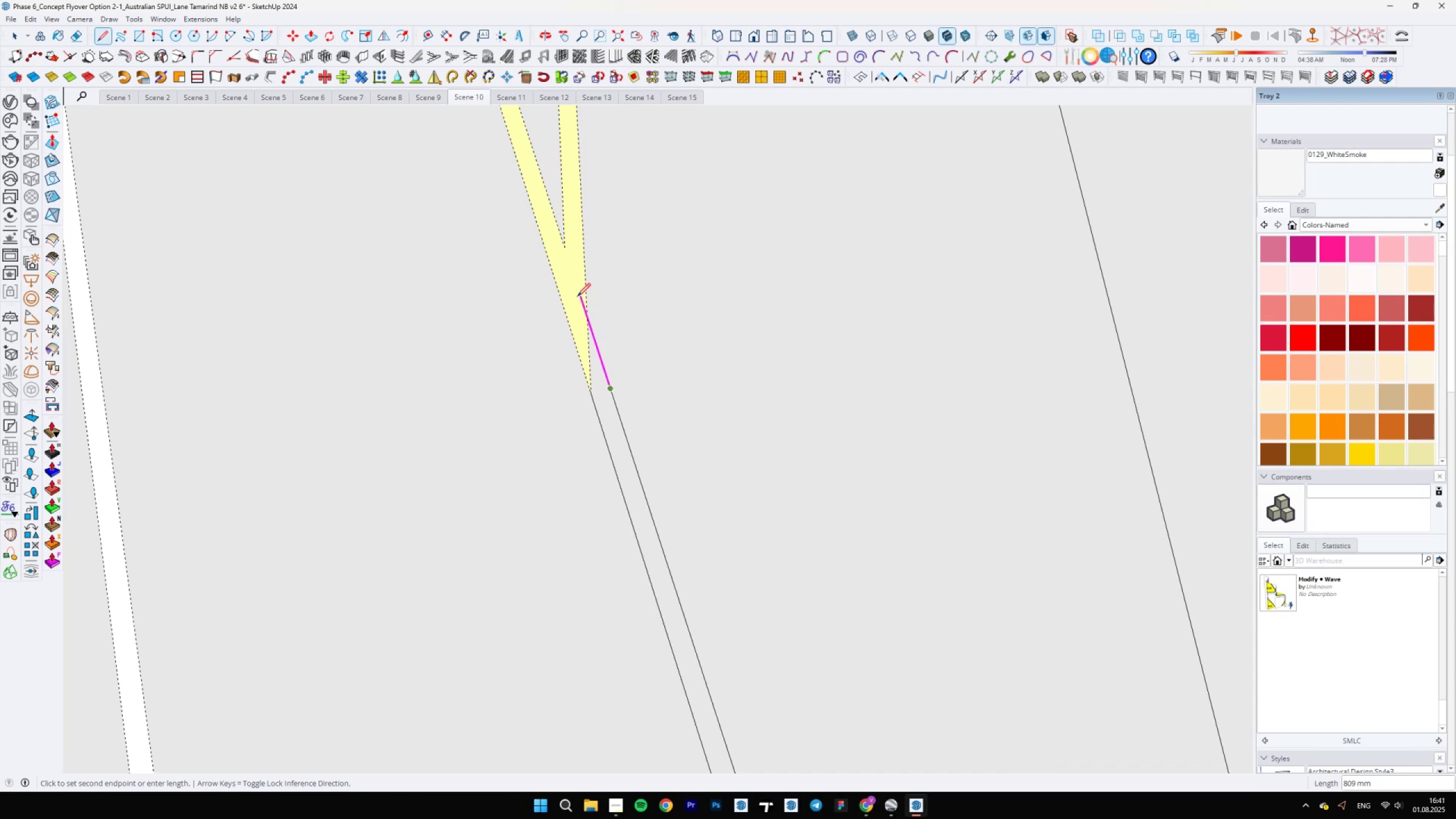 
key(E)
 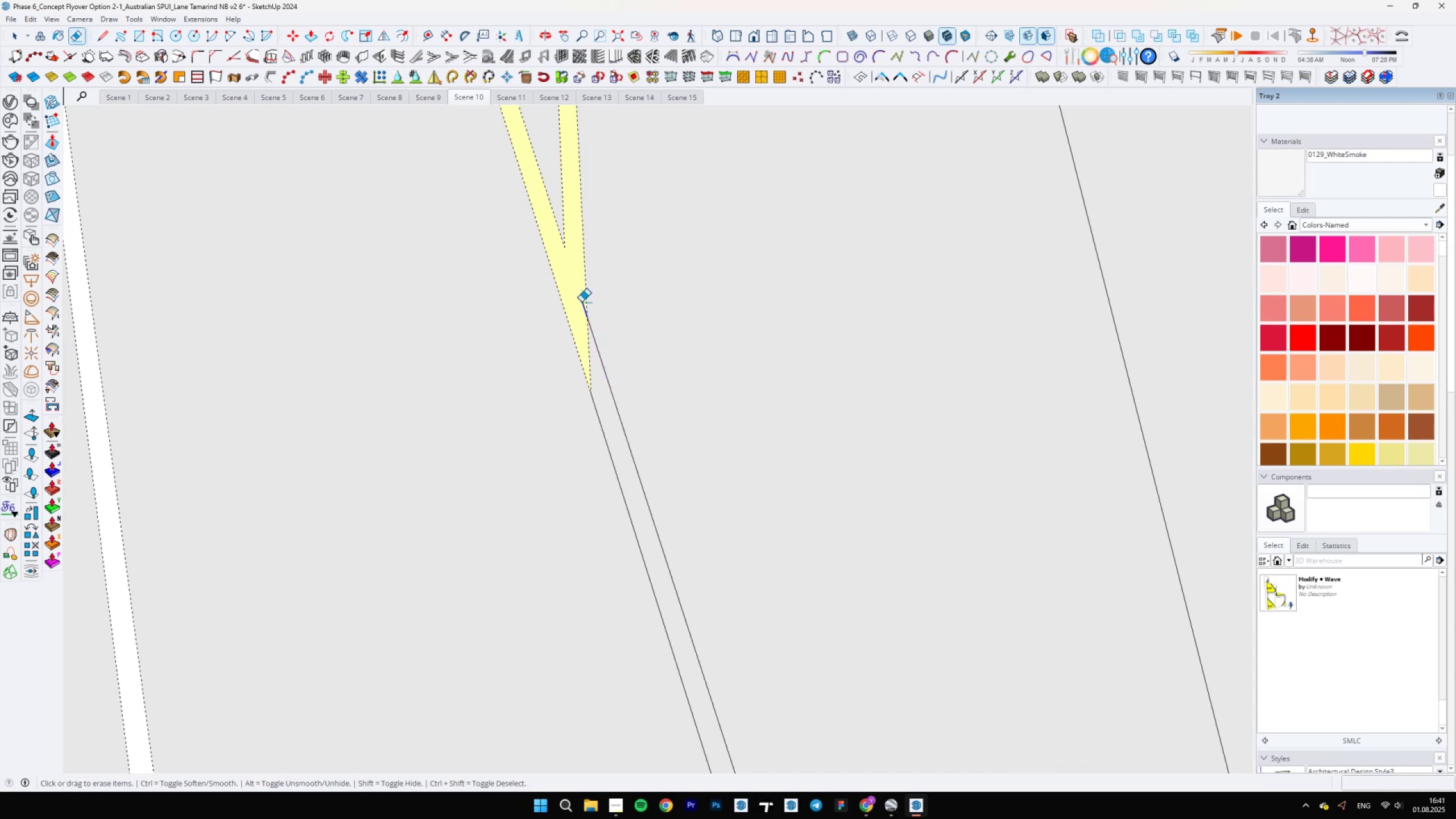 
key(Space)
 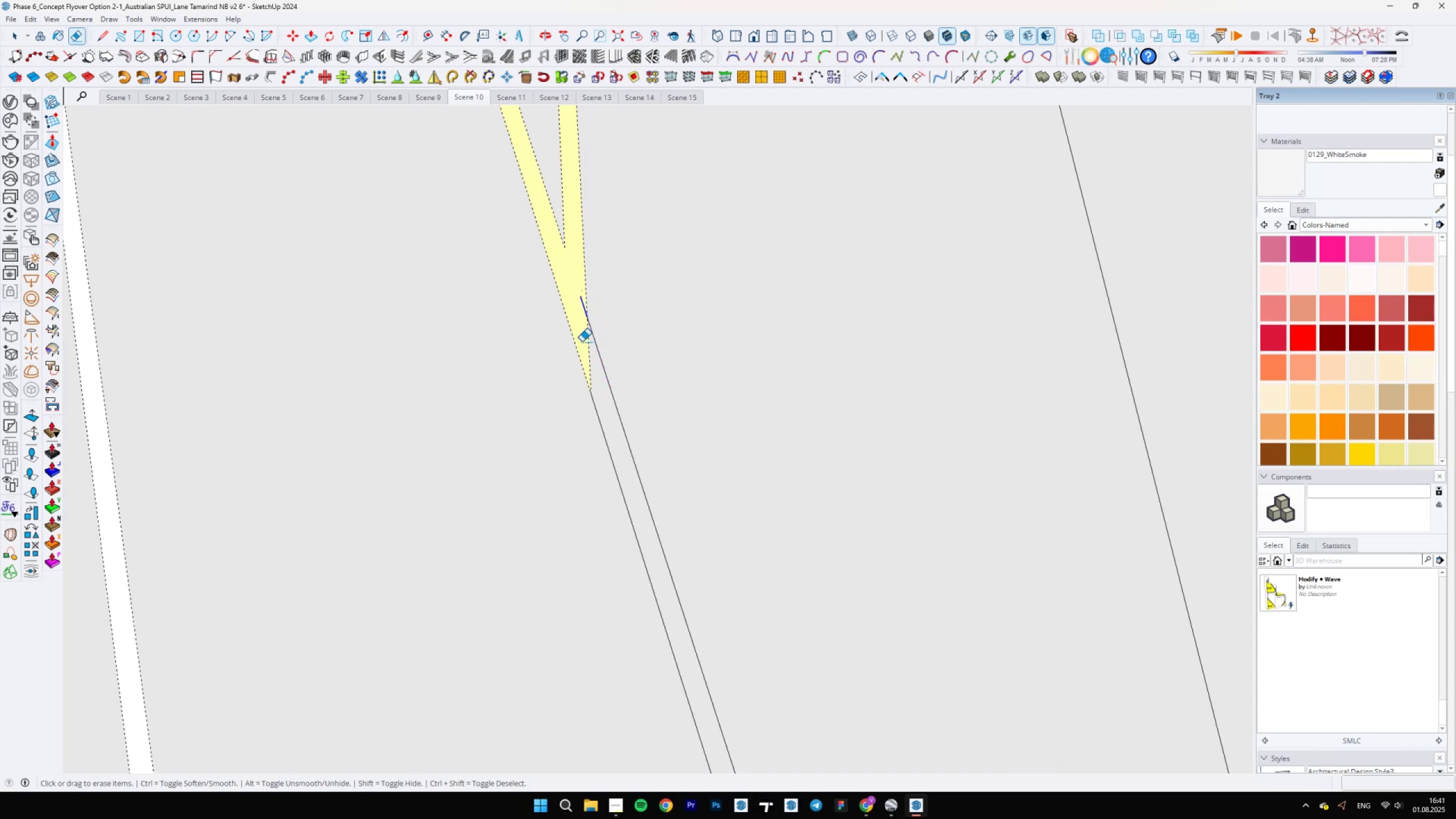 
scroll: coordinate [595, 378], scroll_direction: down, amount: 11.0
 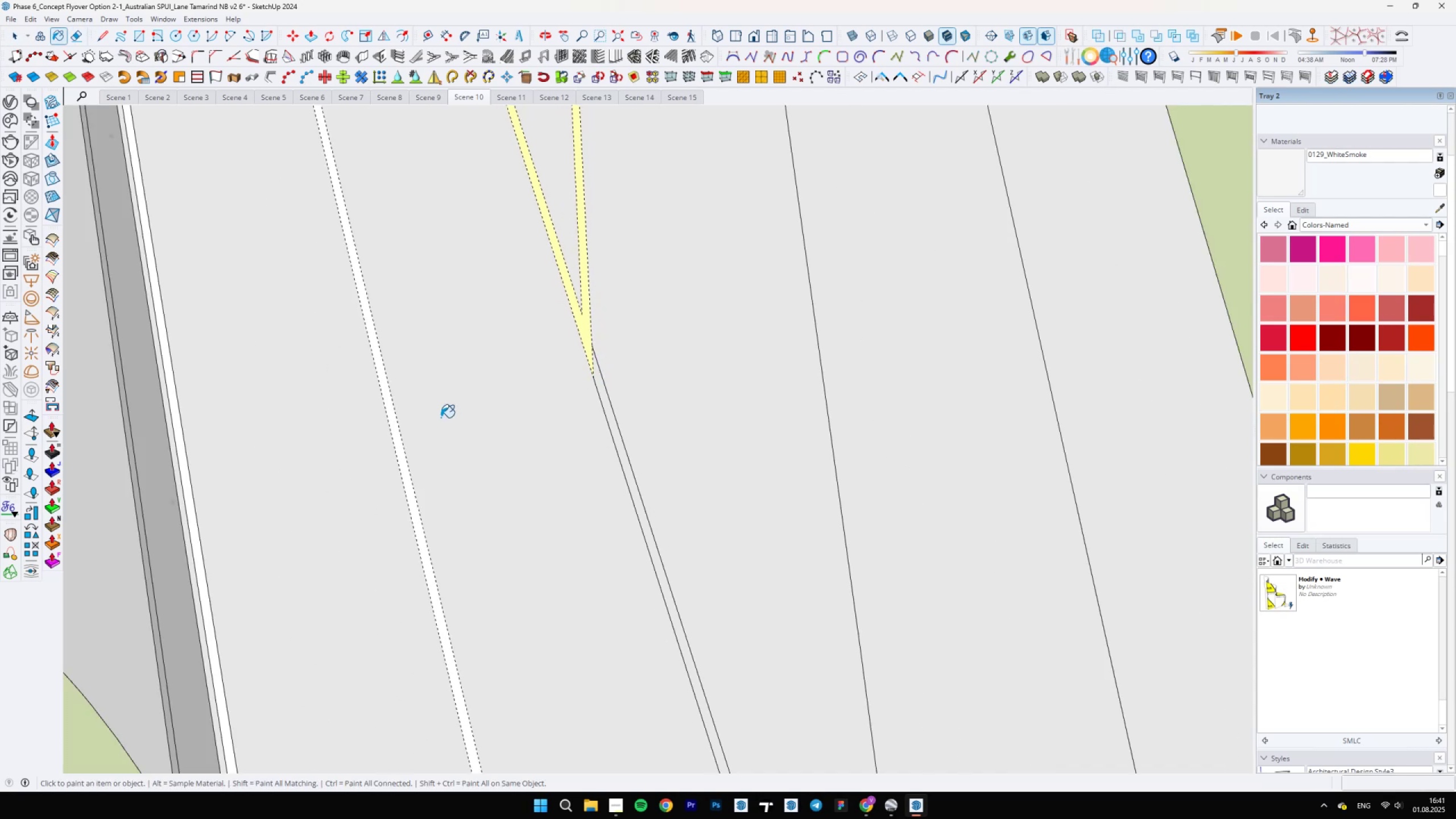 
key(B)
 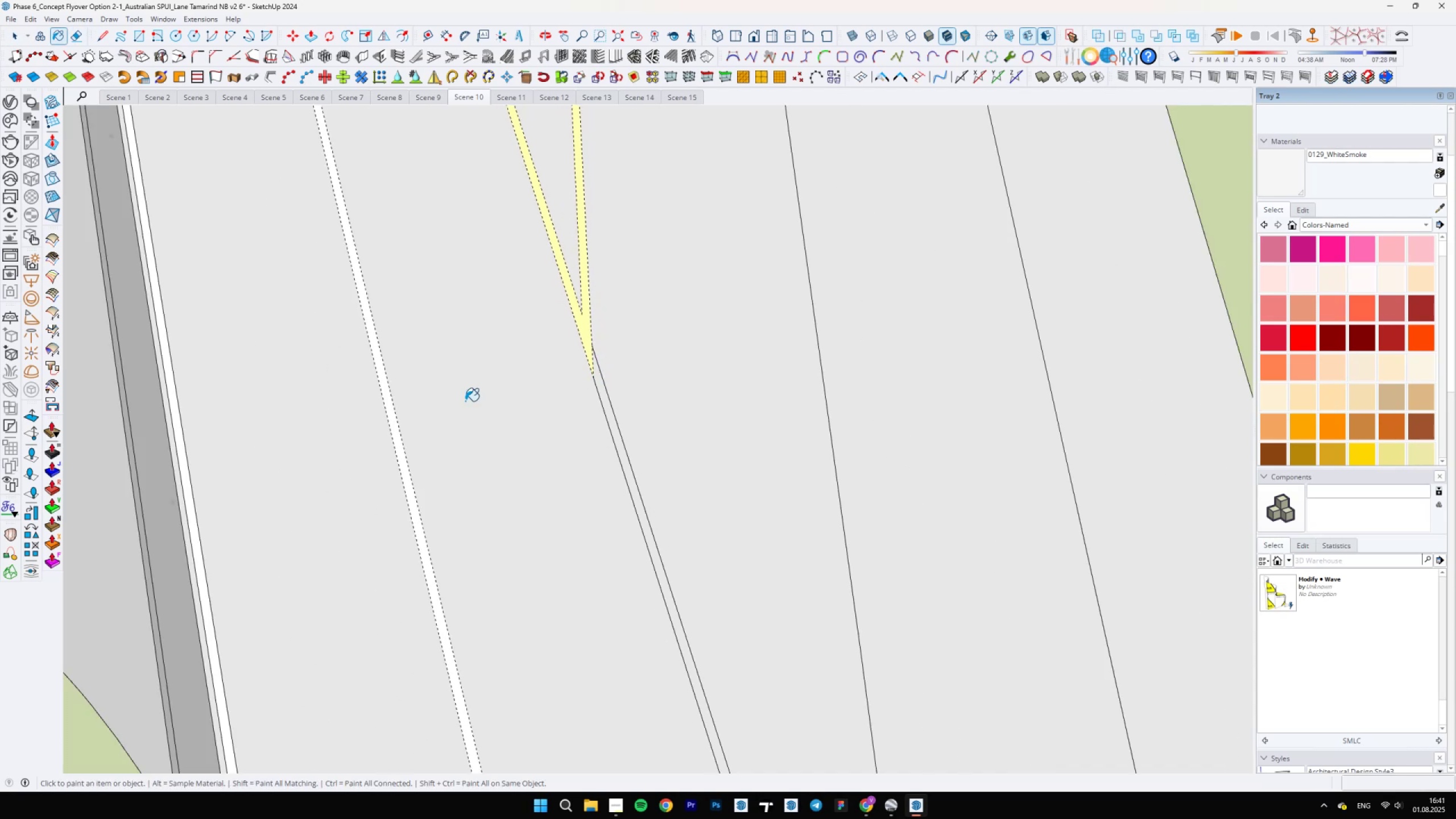 
hold_key(key=AltLeft, duration=0.88)
scroll: coordinate [403, 436], scroll_direction: up, amount: 5.0
 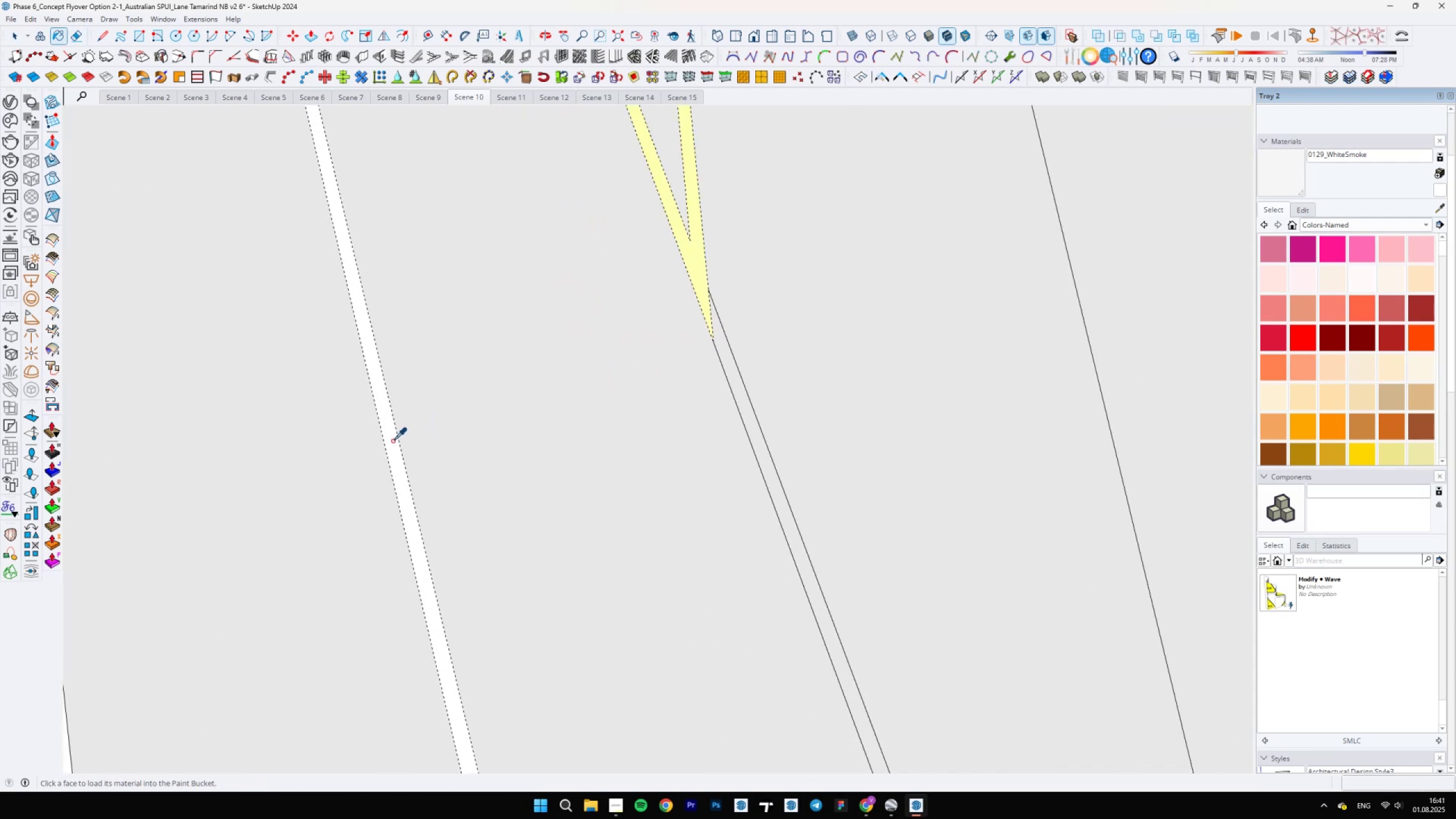 
left_click([392, 441])
 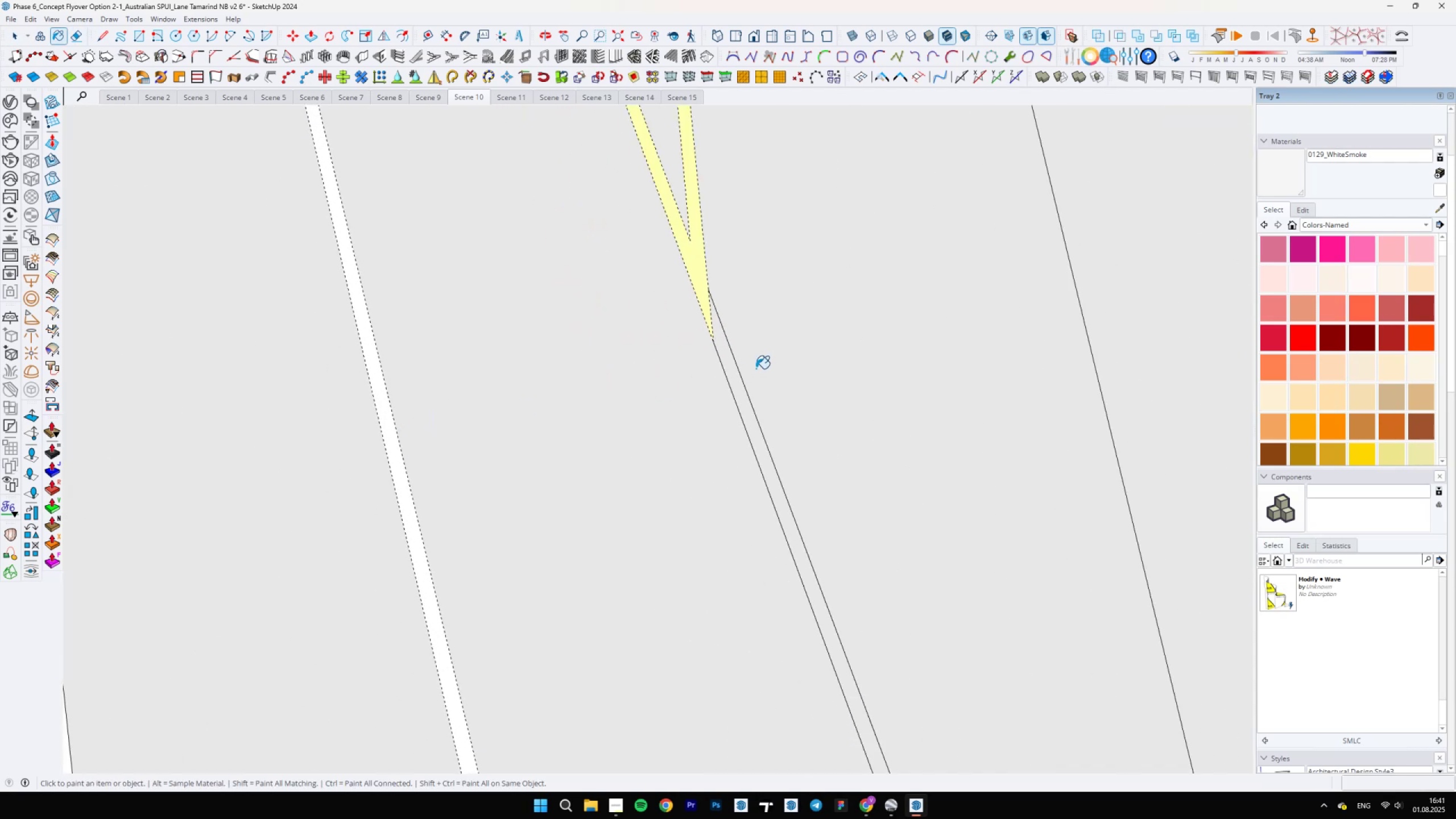 
left_click([732, 370])
 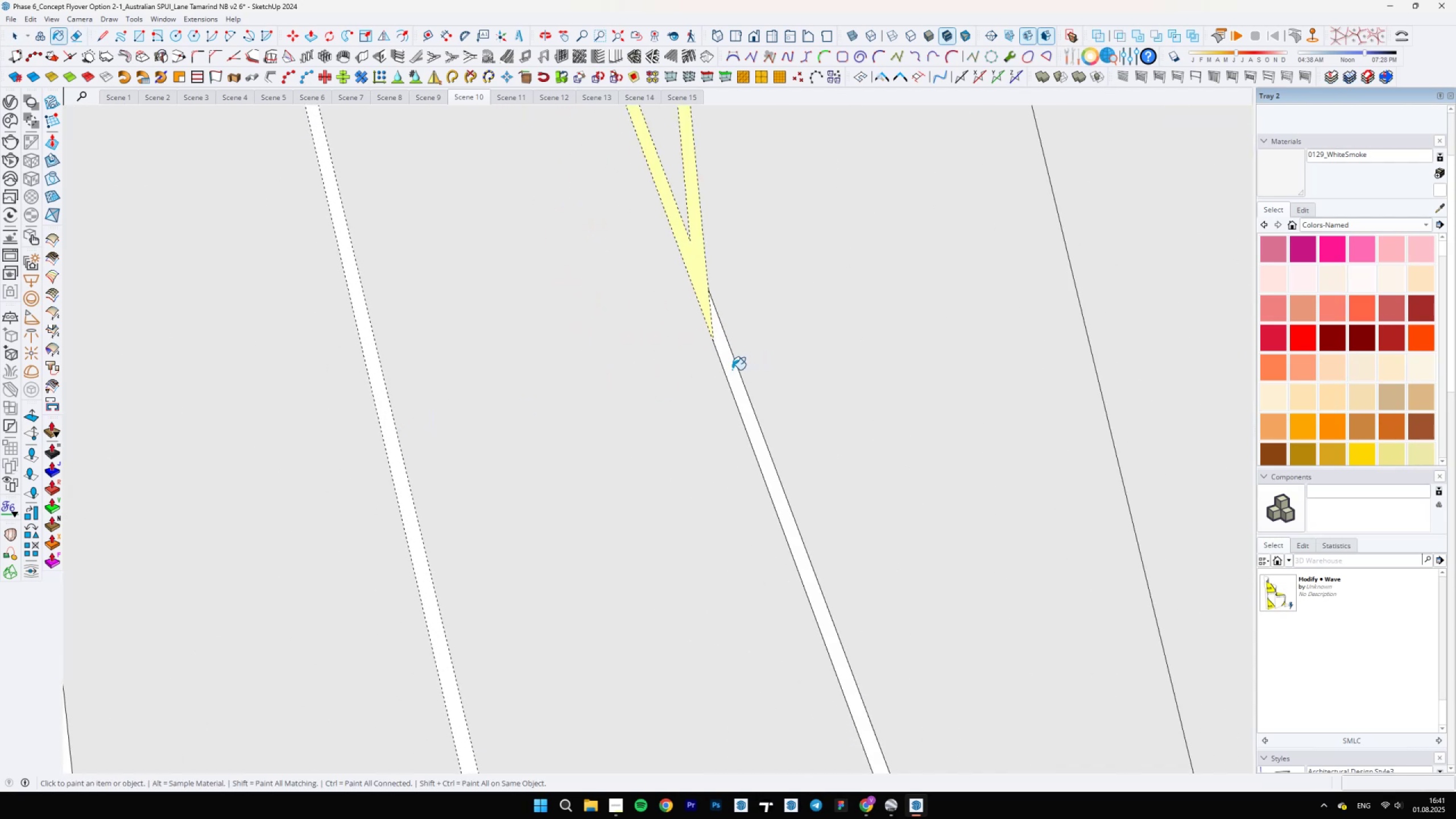 
key(Space)
 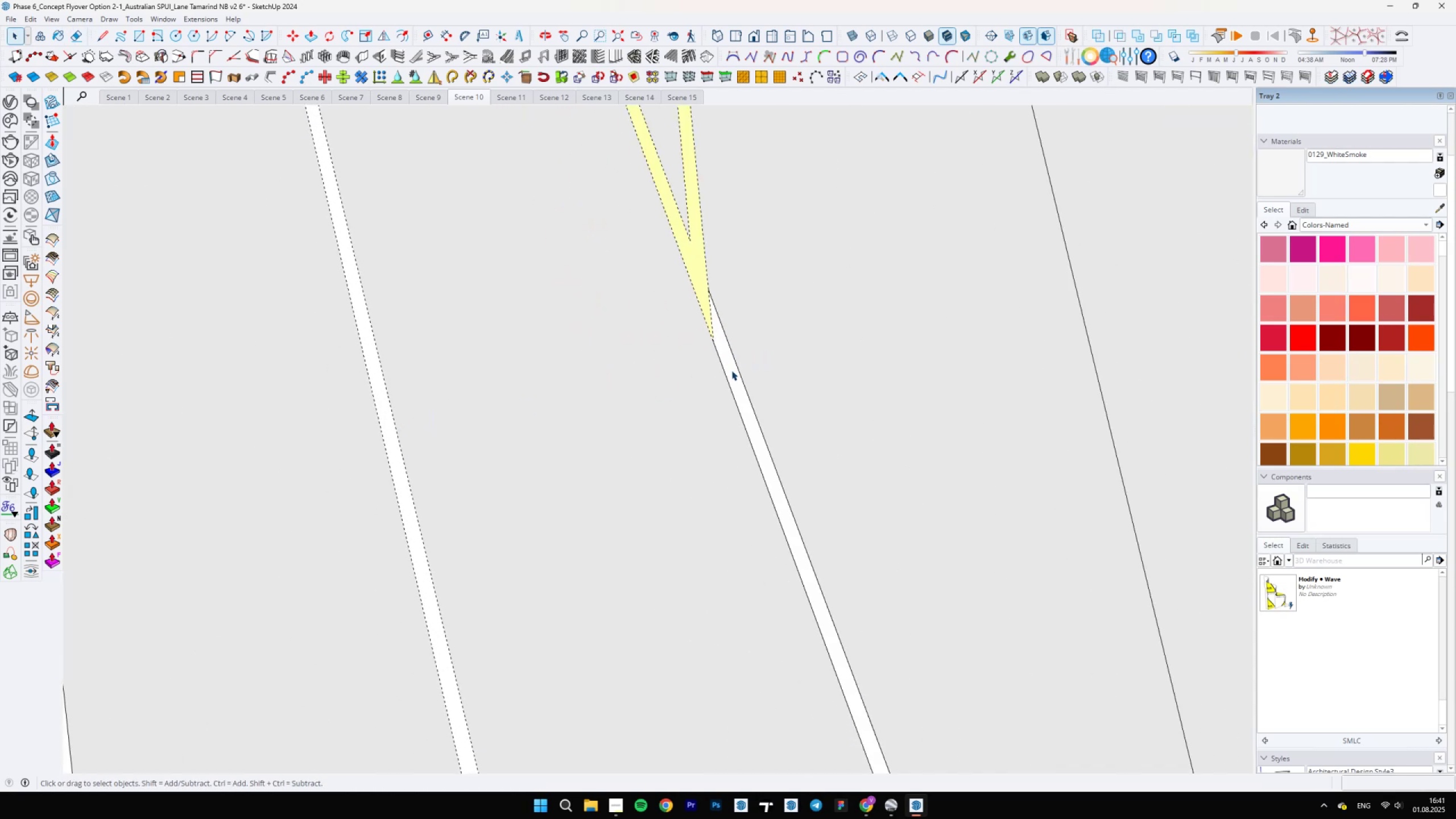 
double_click([731, 370])
 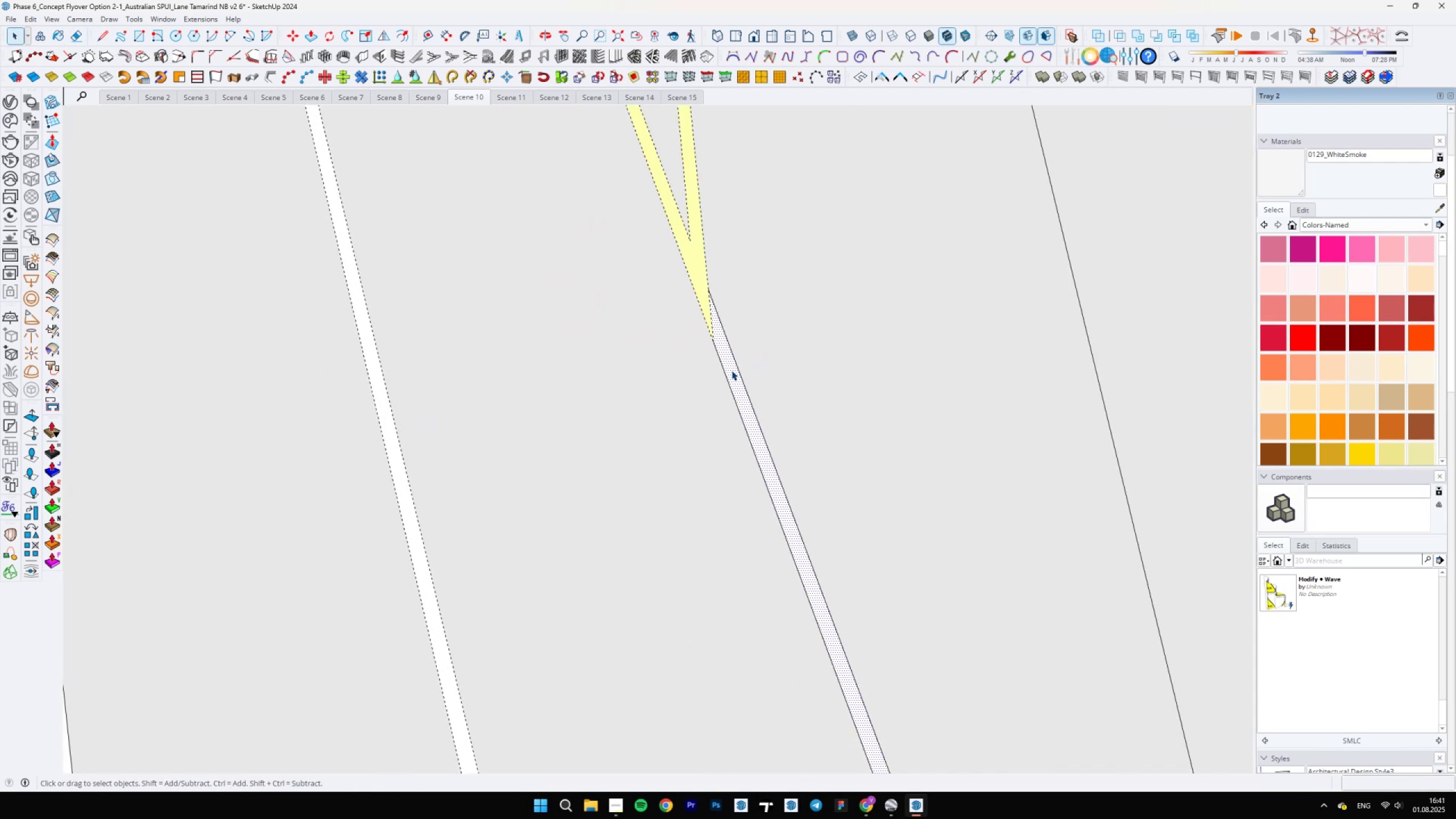 
right_click([731, 370])
 